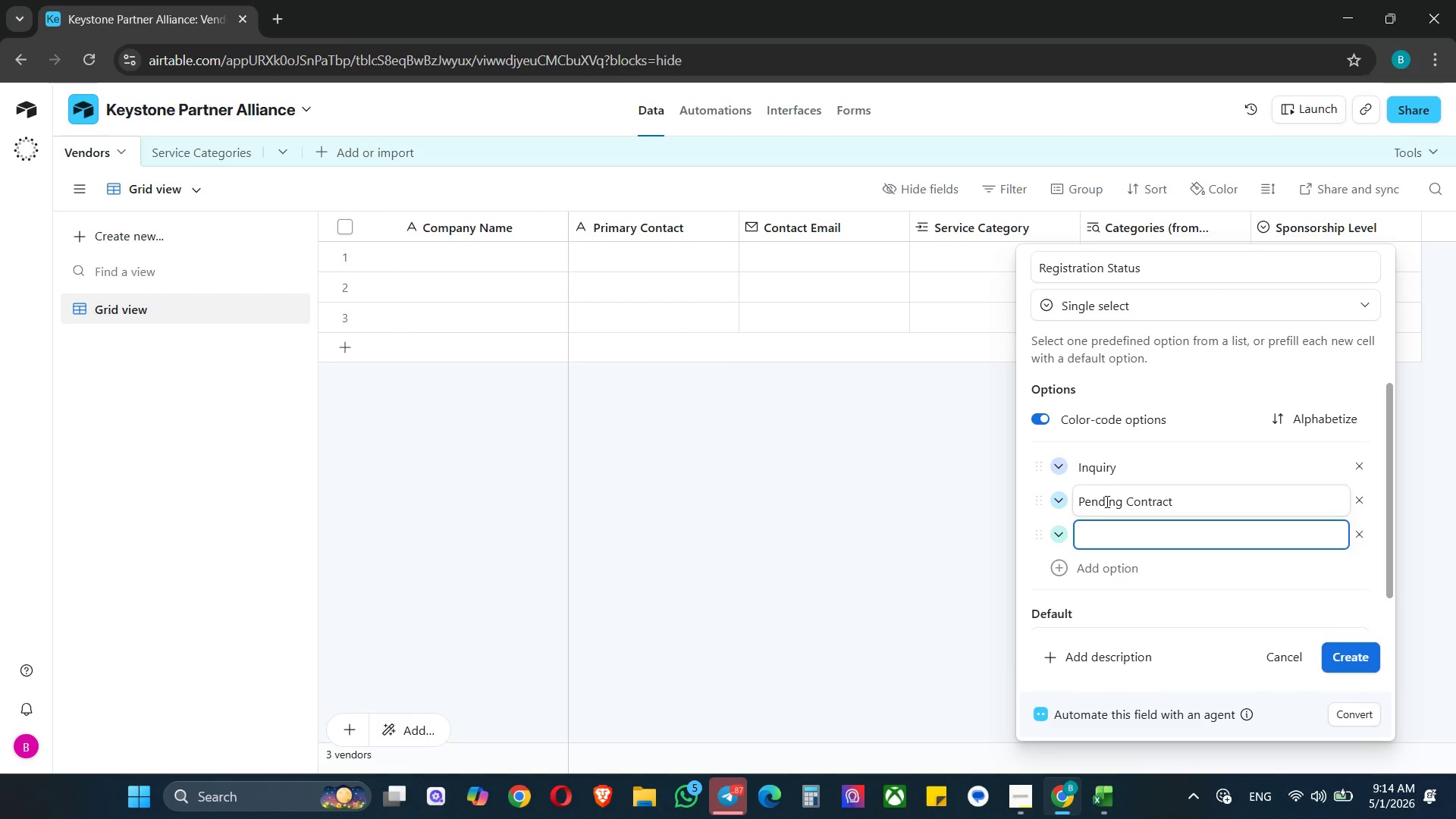 
type(Confirmed)
 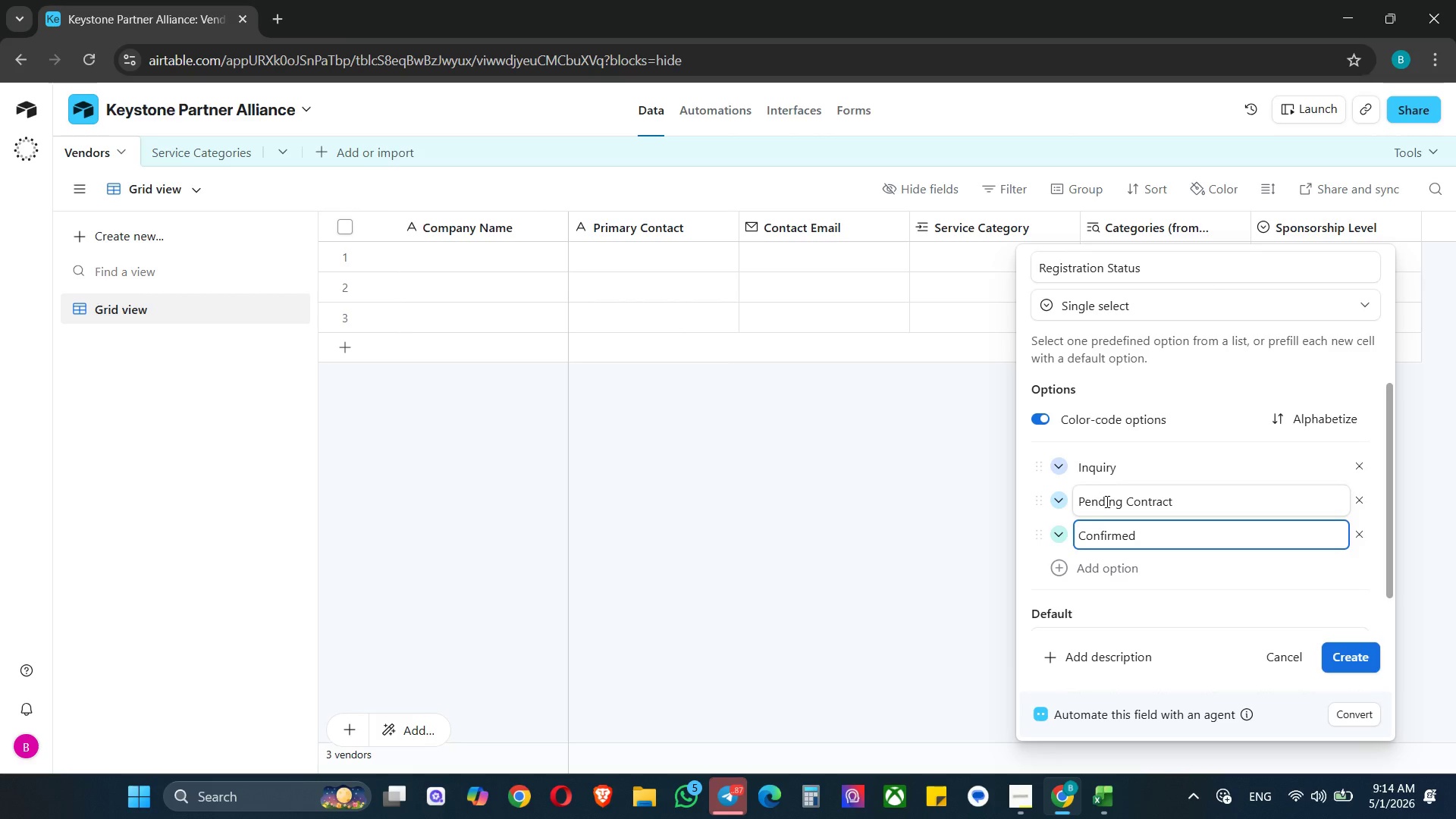 
key(Enter)
 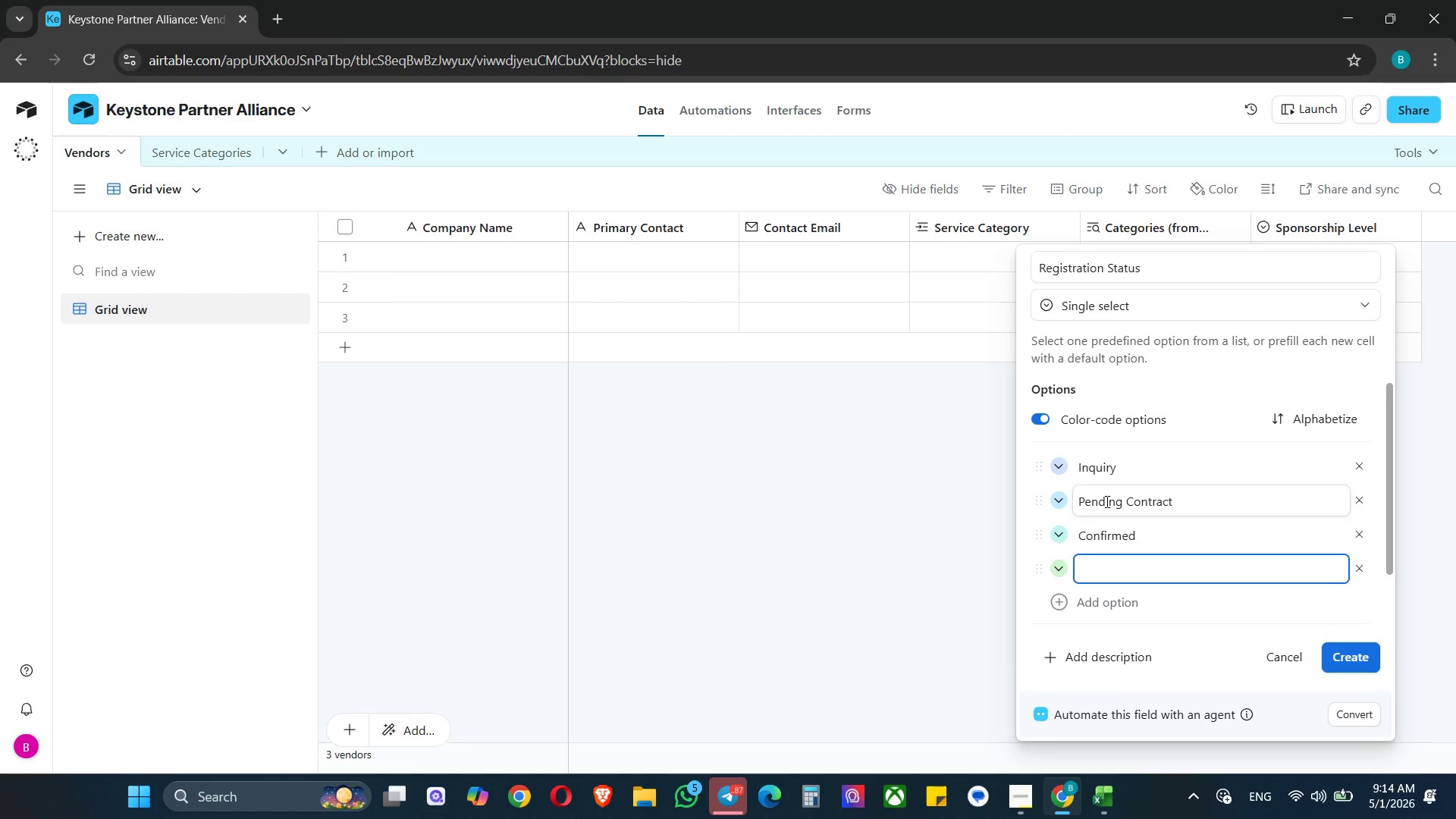 
type(Cancelled)
 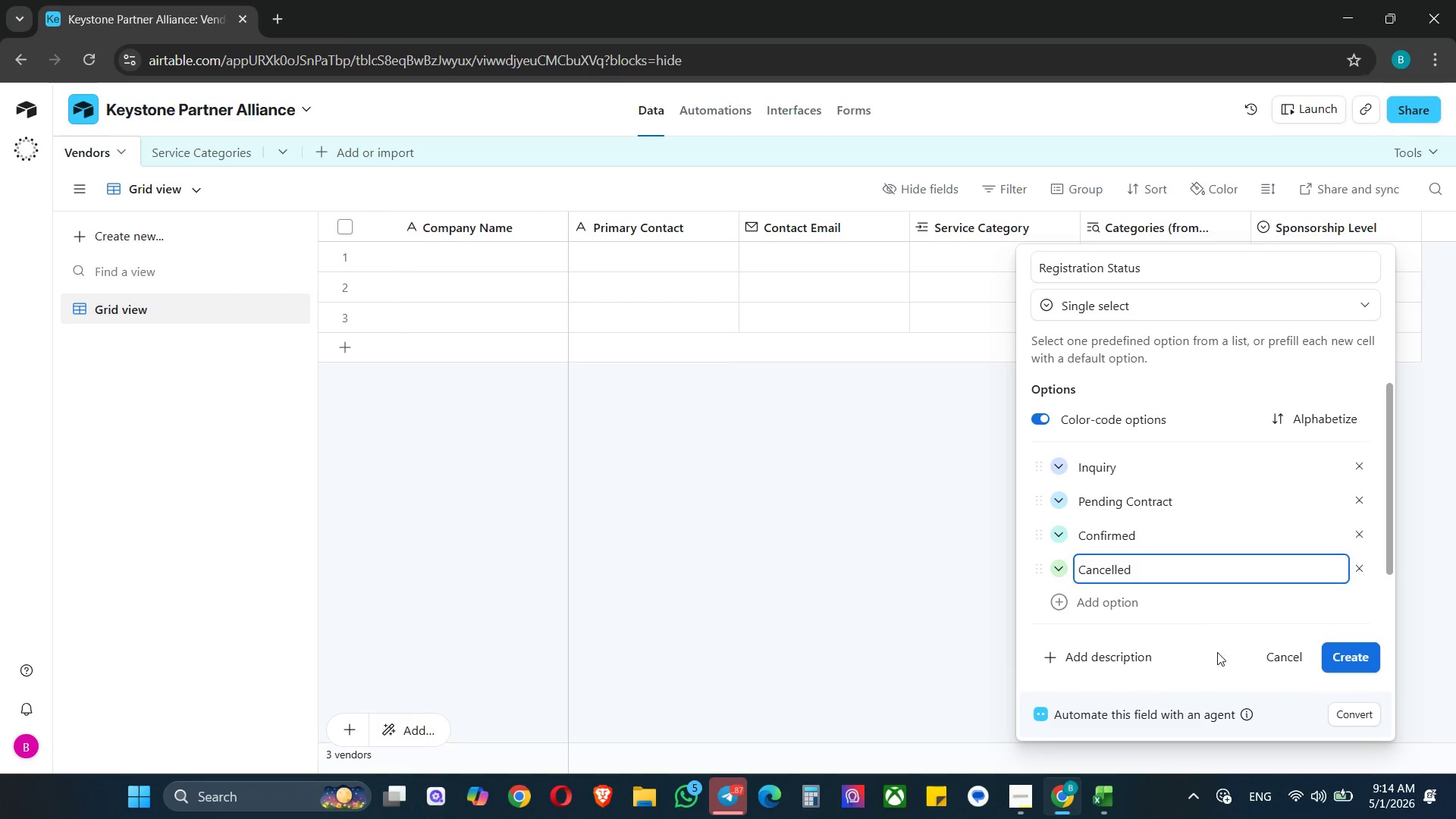 
wait(5.12)
 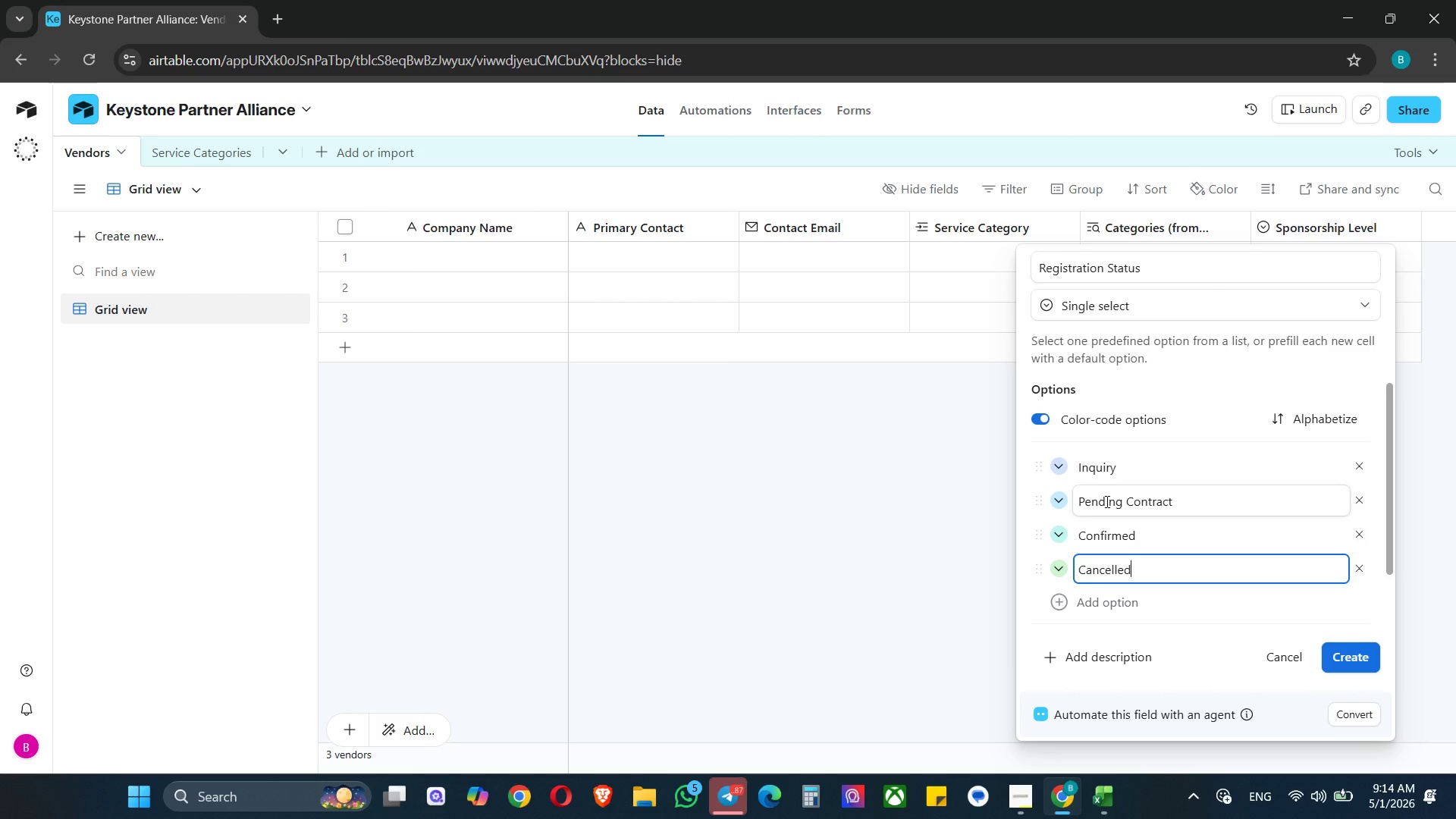 
key(Tab)
 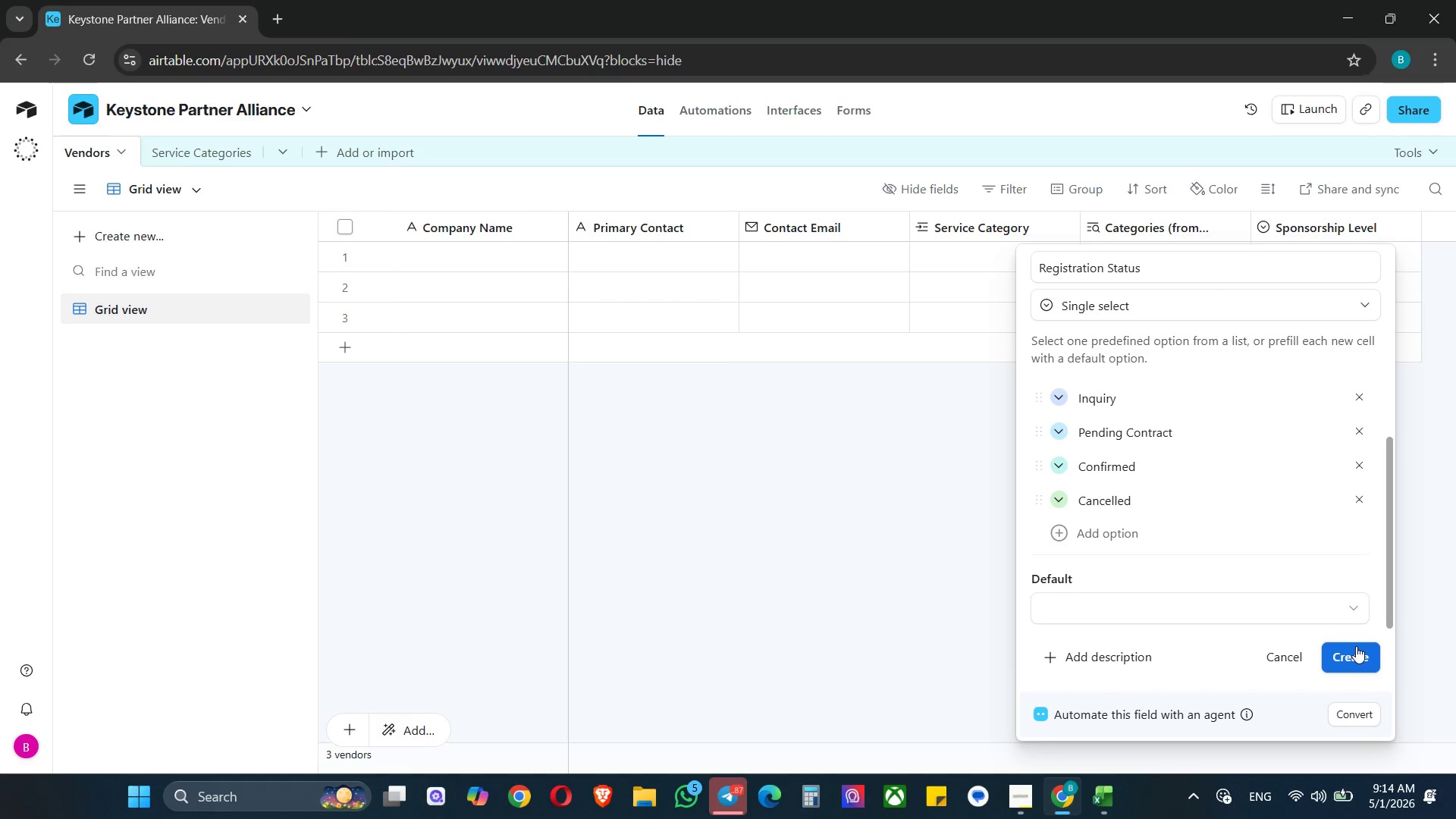 
left_click([1351, 662])
 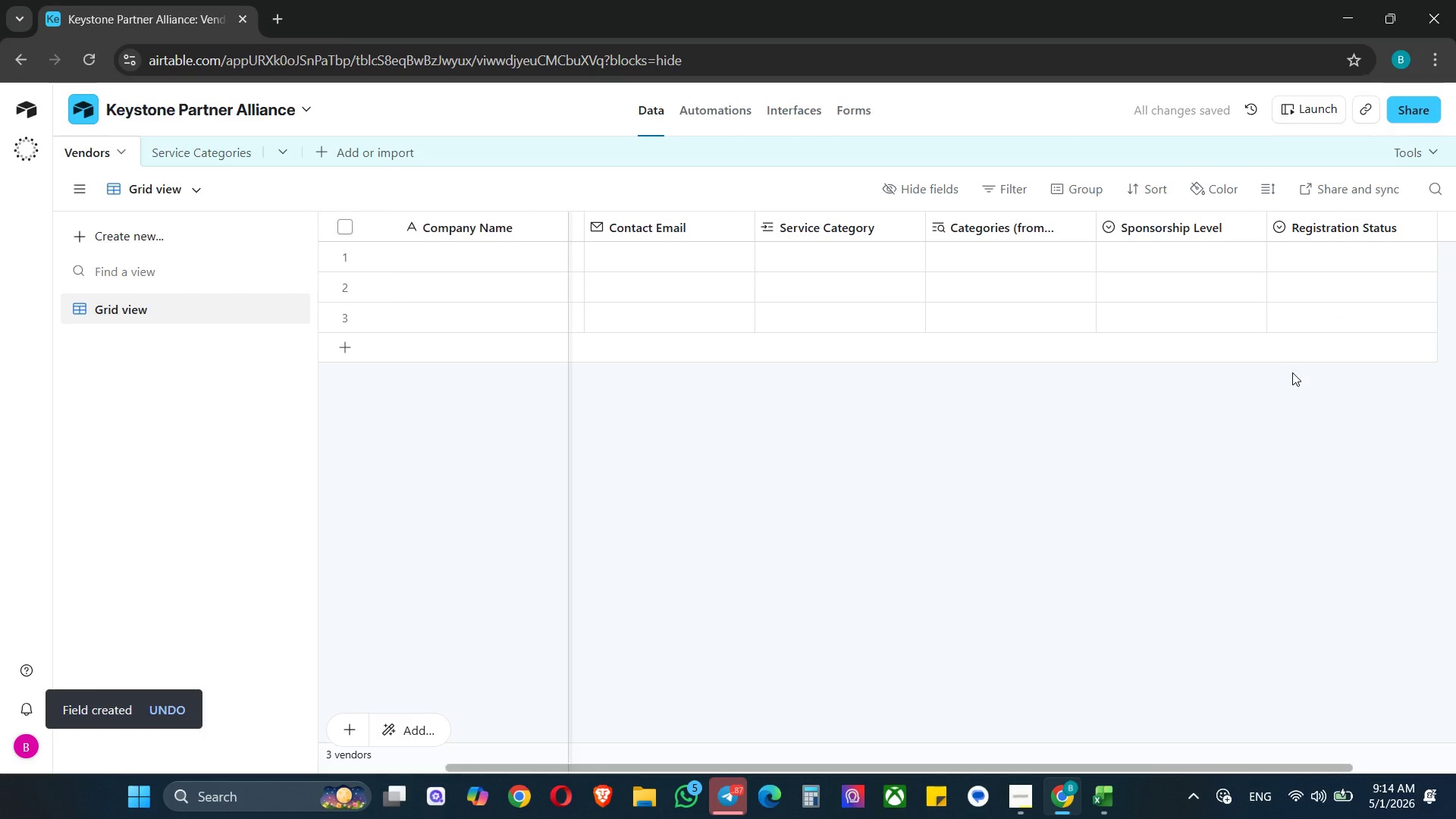 
left_click([1100, 802])
 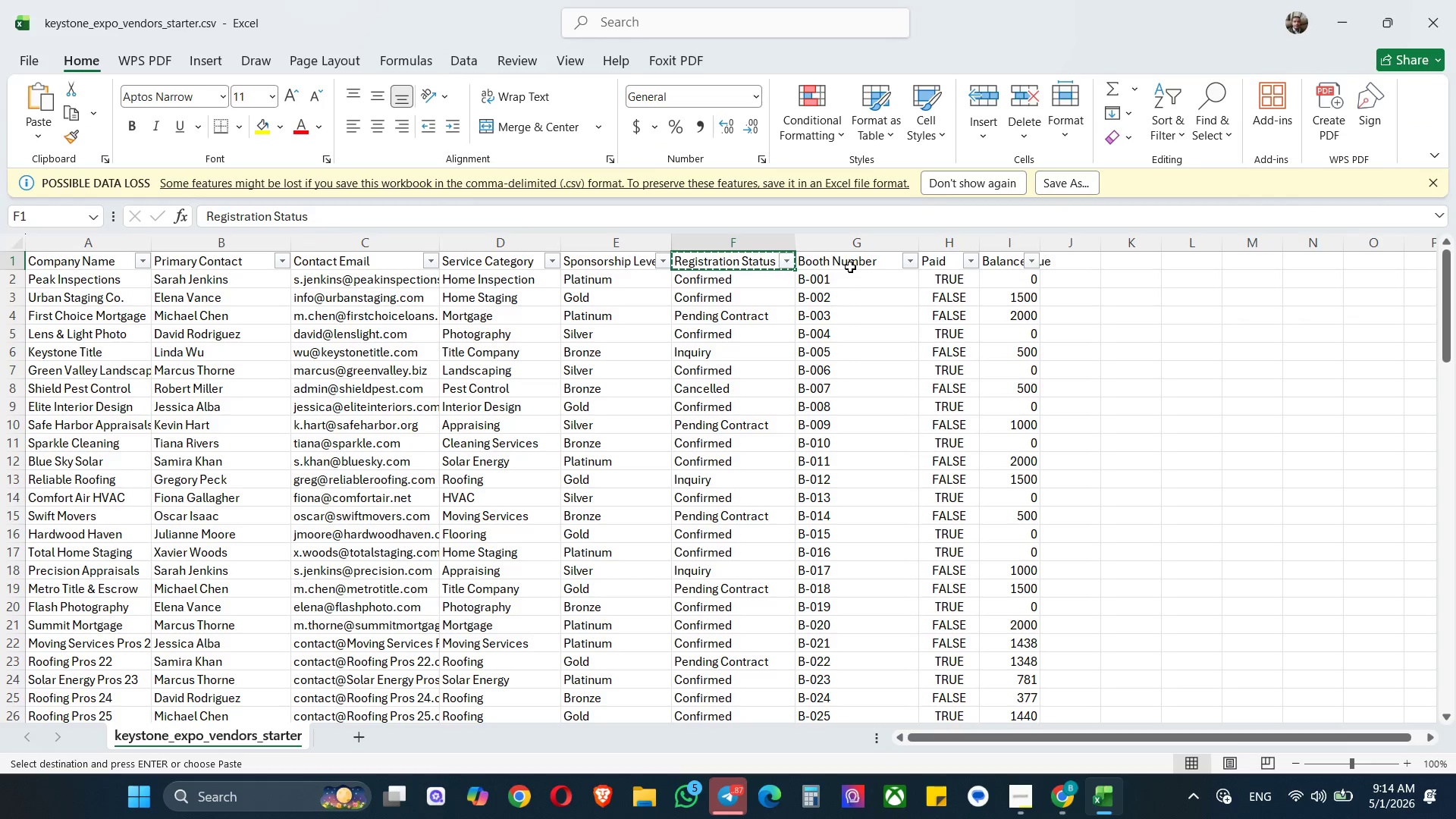 
left_click([870, 259])
 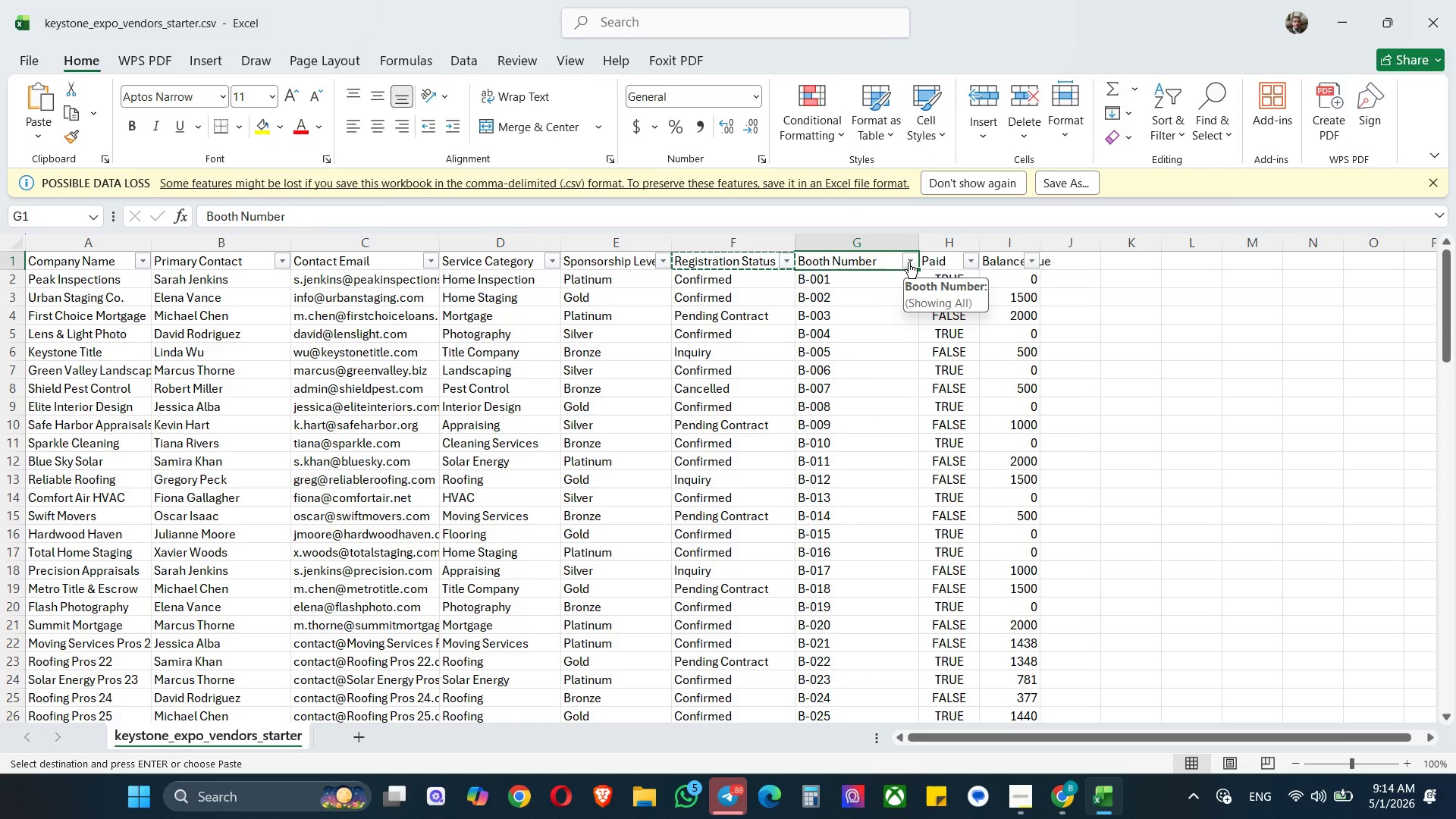 
wait(7.17)
 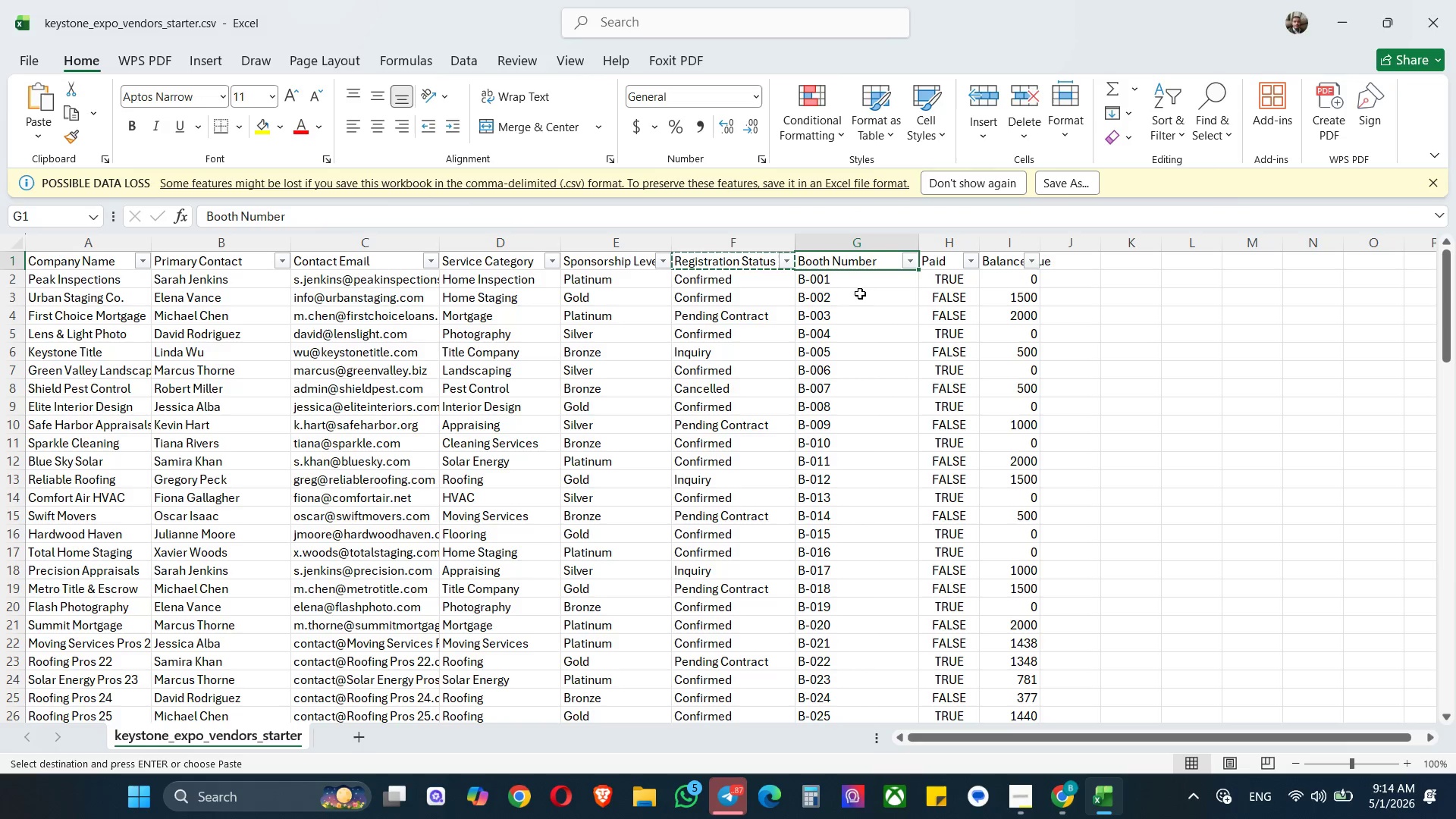 
key(Control+C)
 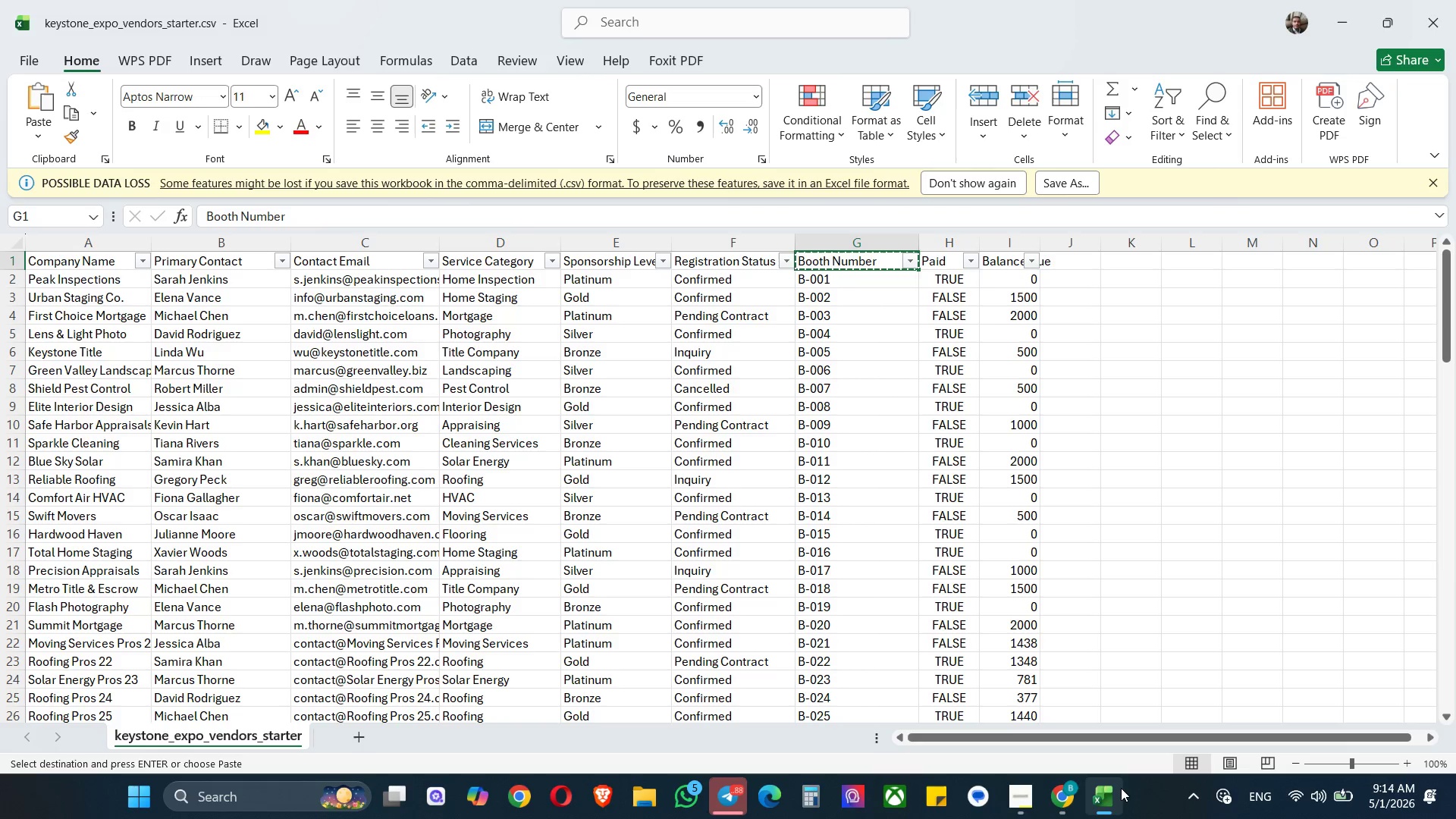 
left_click([1104, 799])
 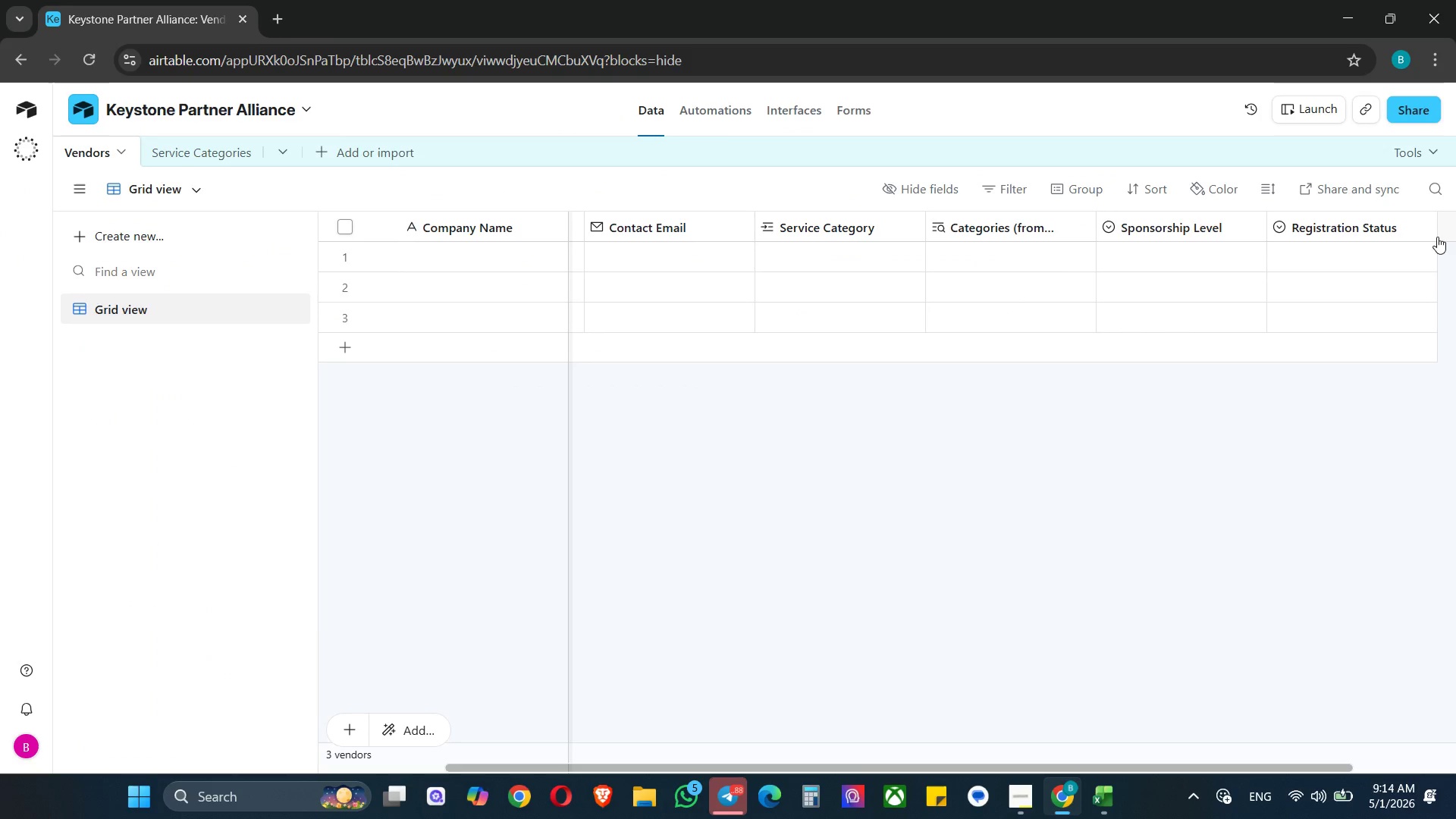 
left_click([1448, 230])
 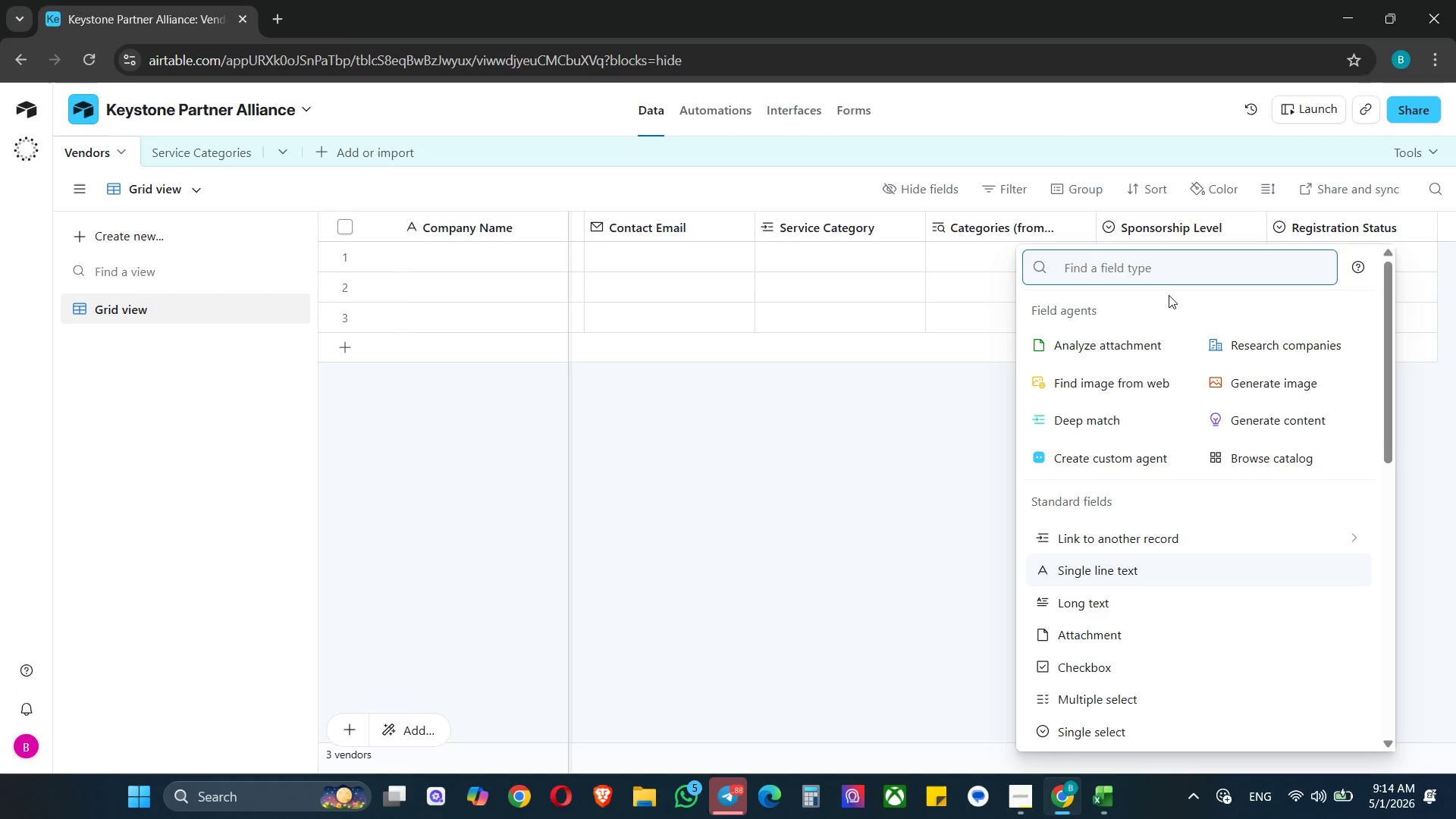 
key(S)
 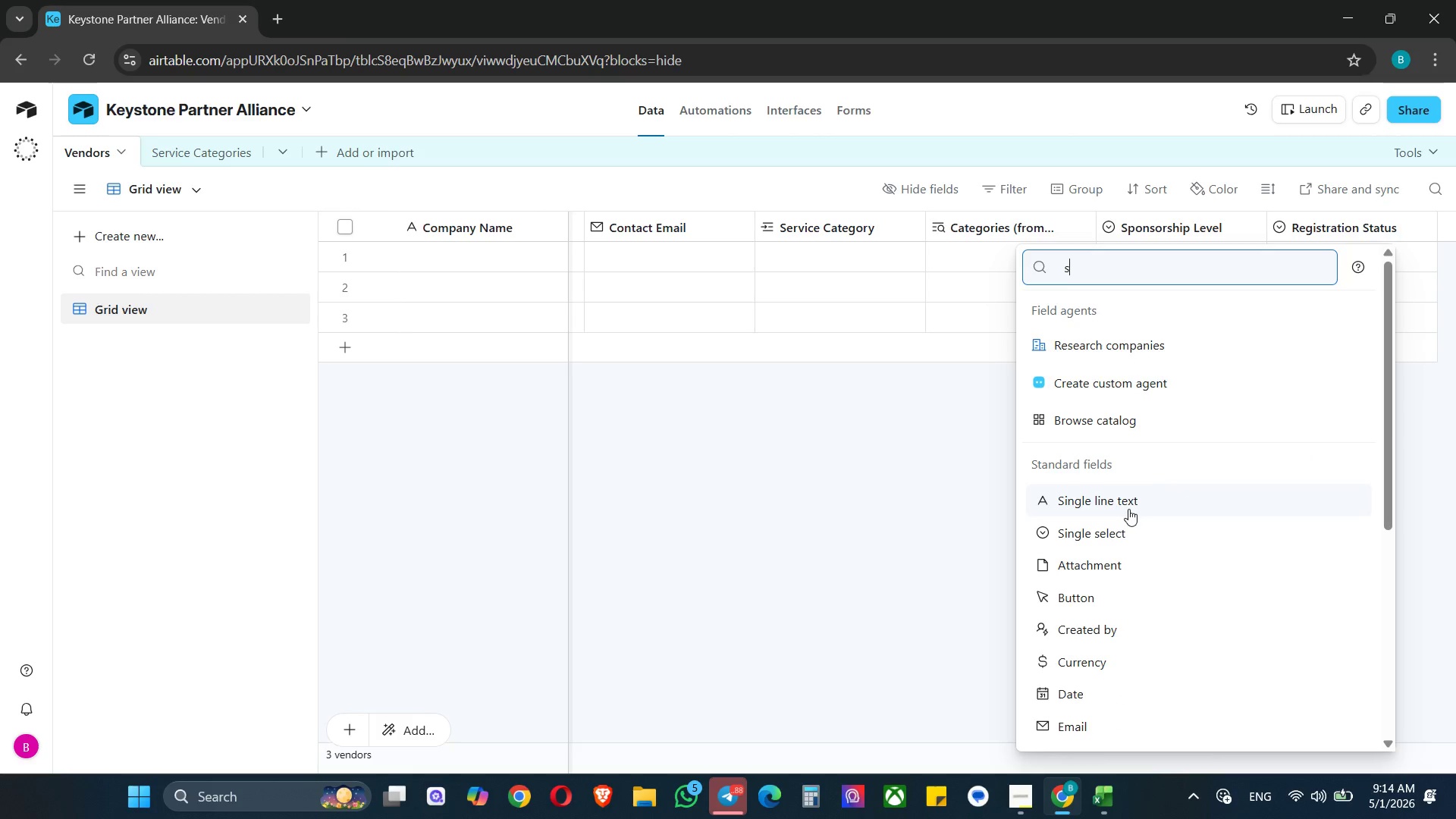 
left_click([1128, 497])
 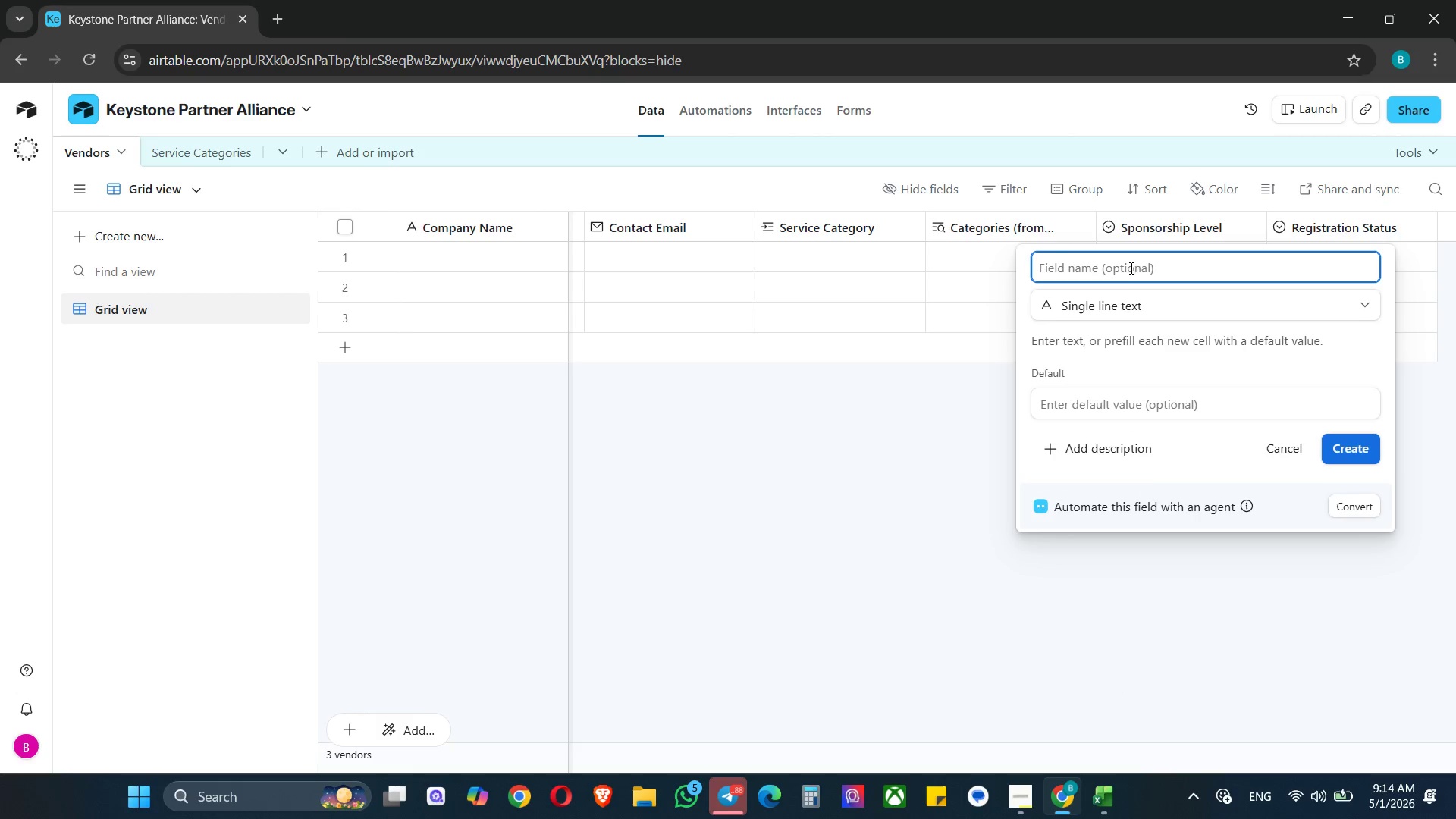 
key(Control+V)
 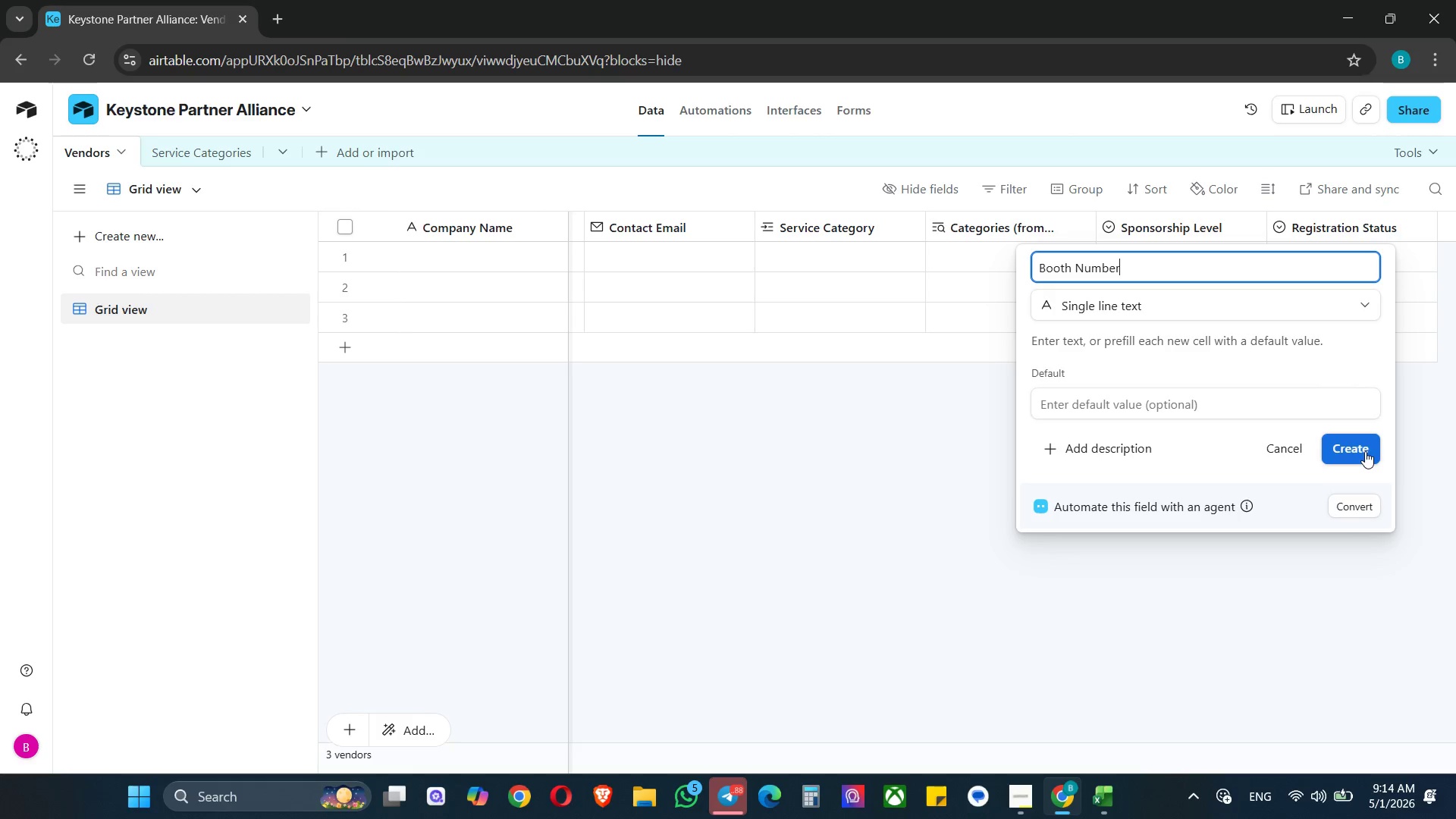 
wait(12.61)
 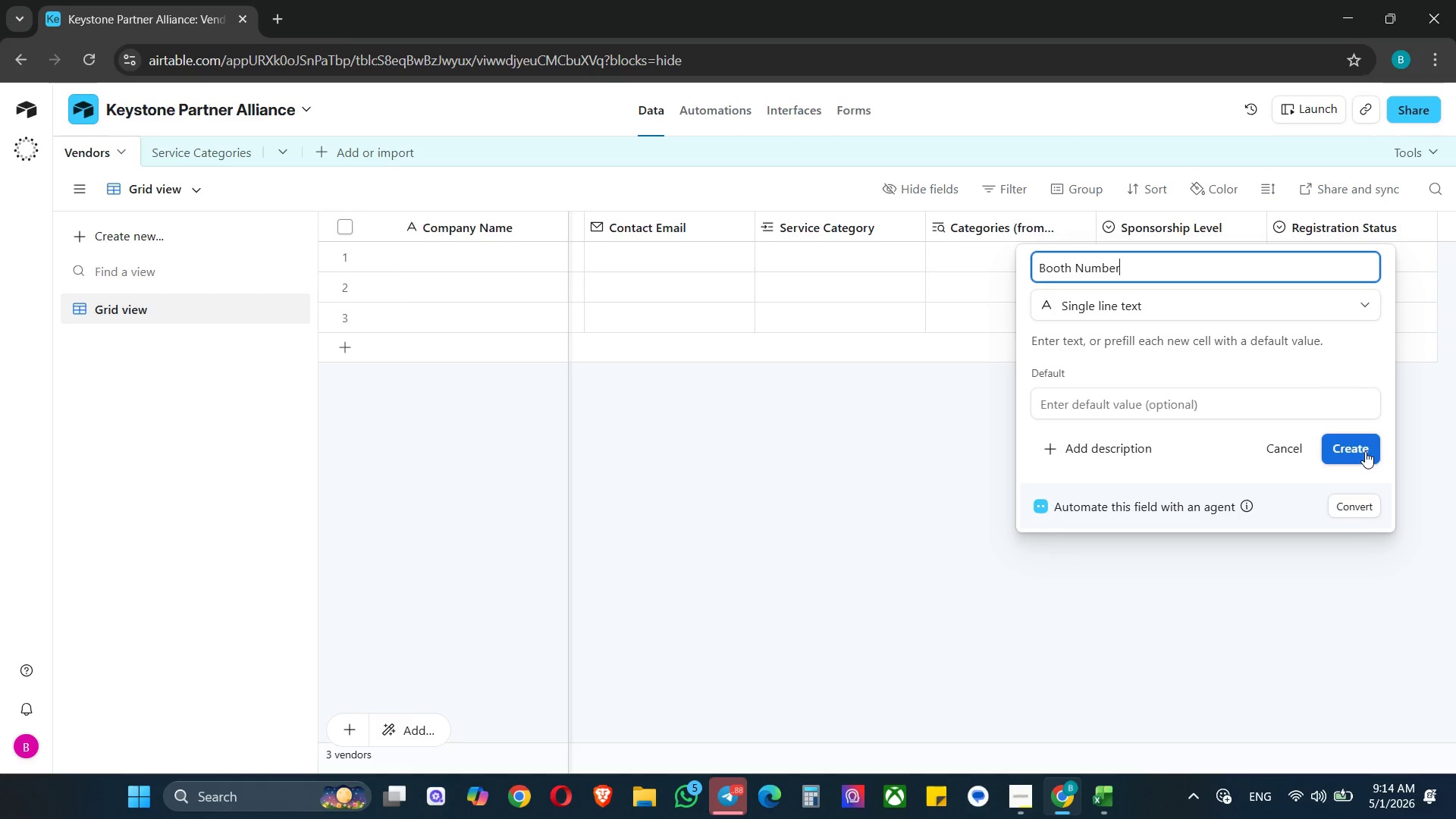 
left_click([1365, 451])
 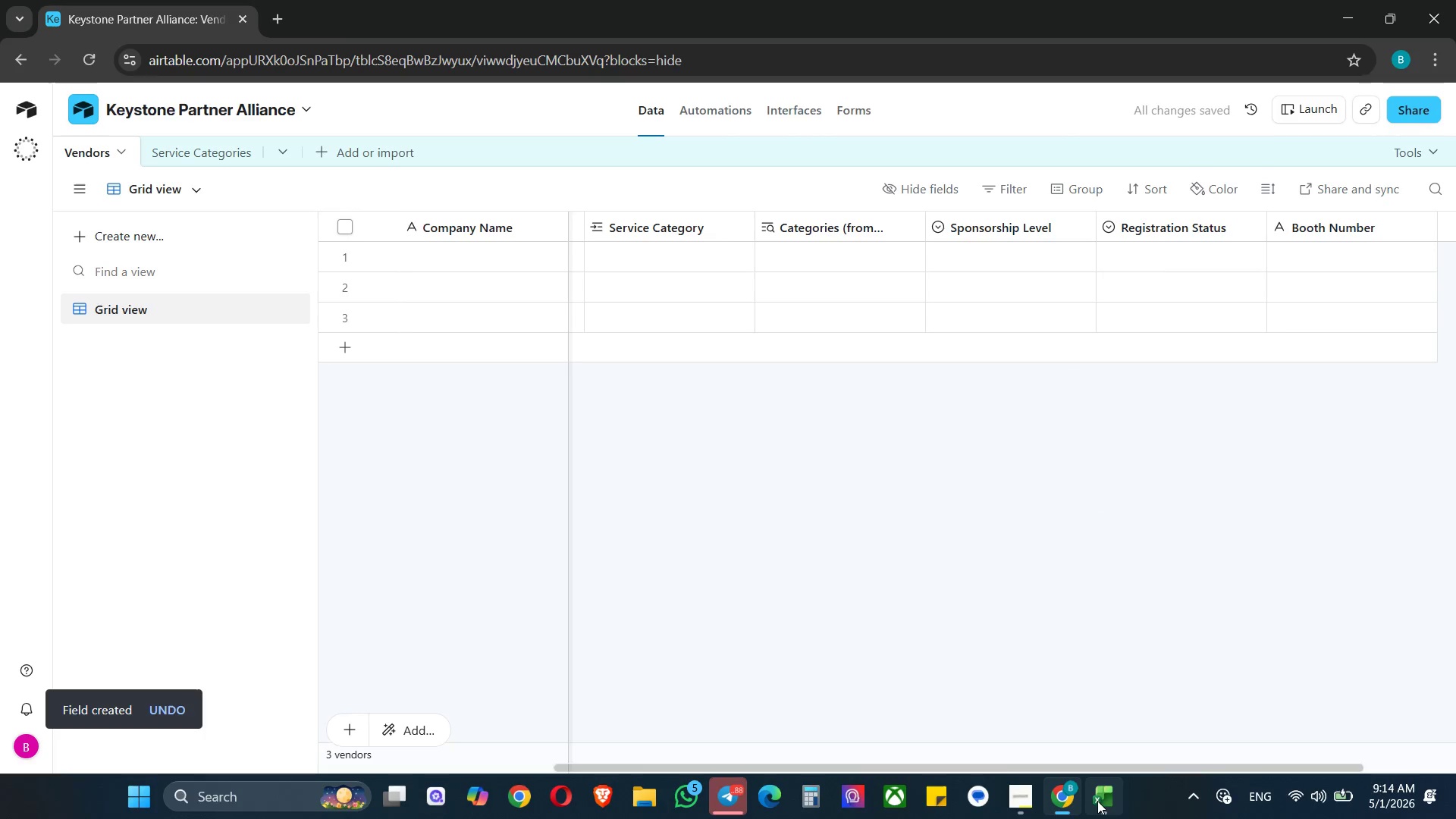 
left_click([1103, 801])
 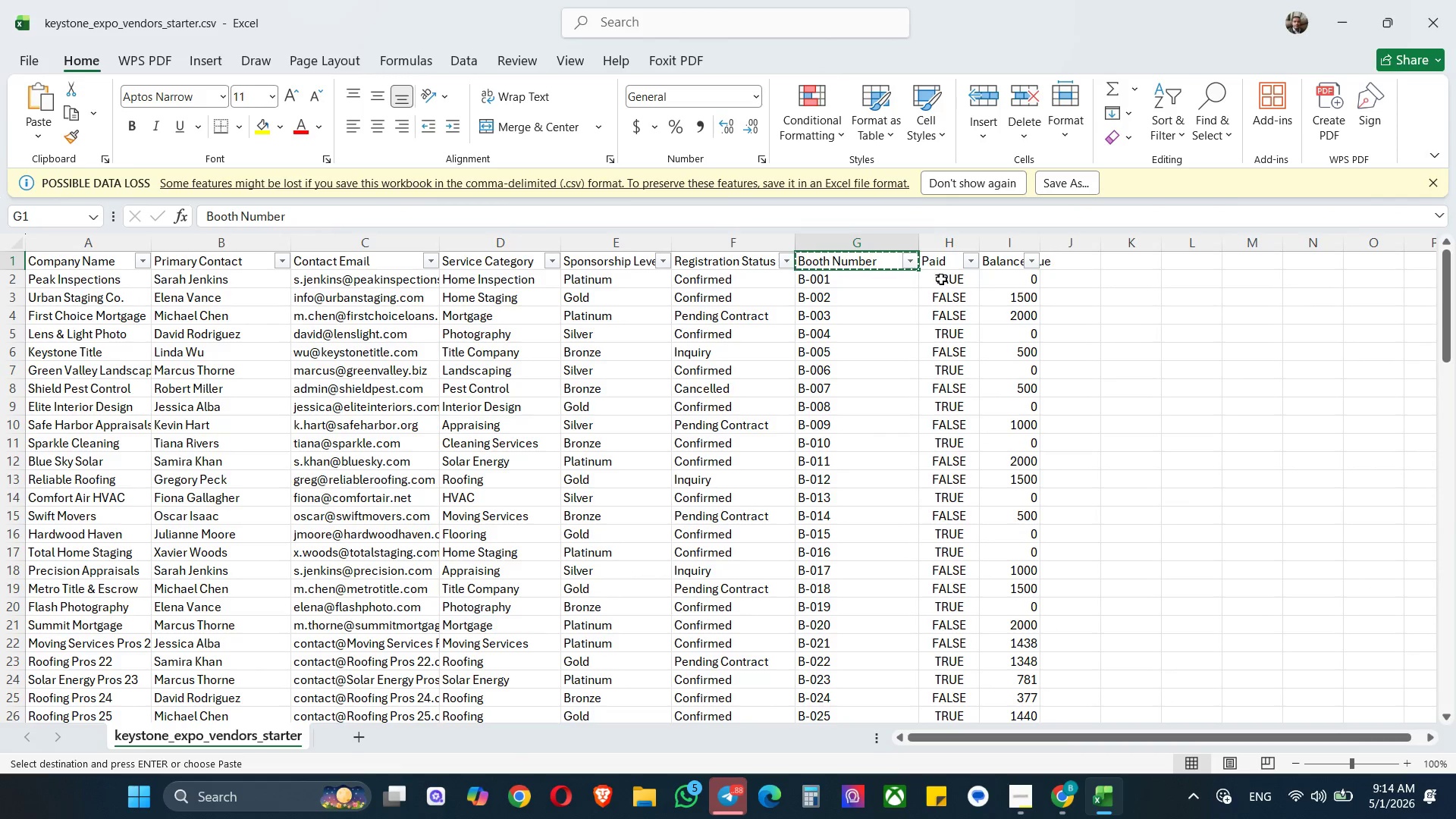 
left_click([943, 258])
 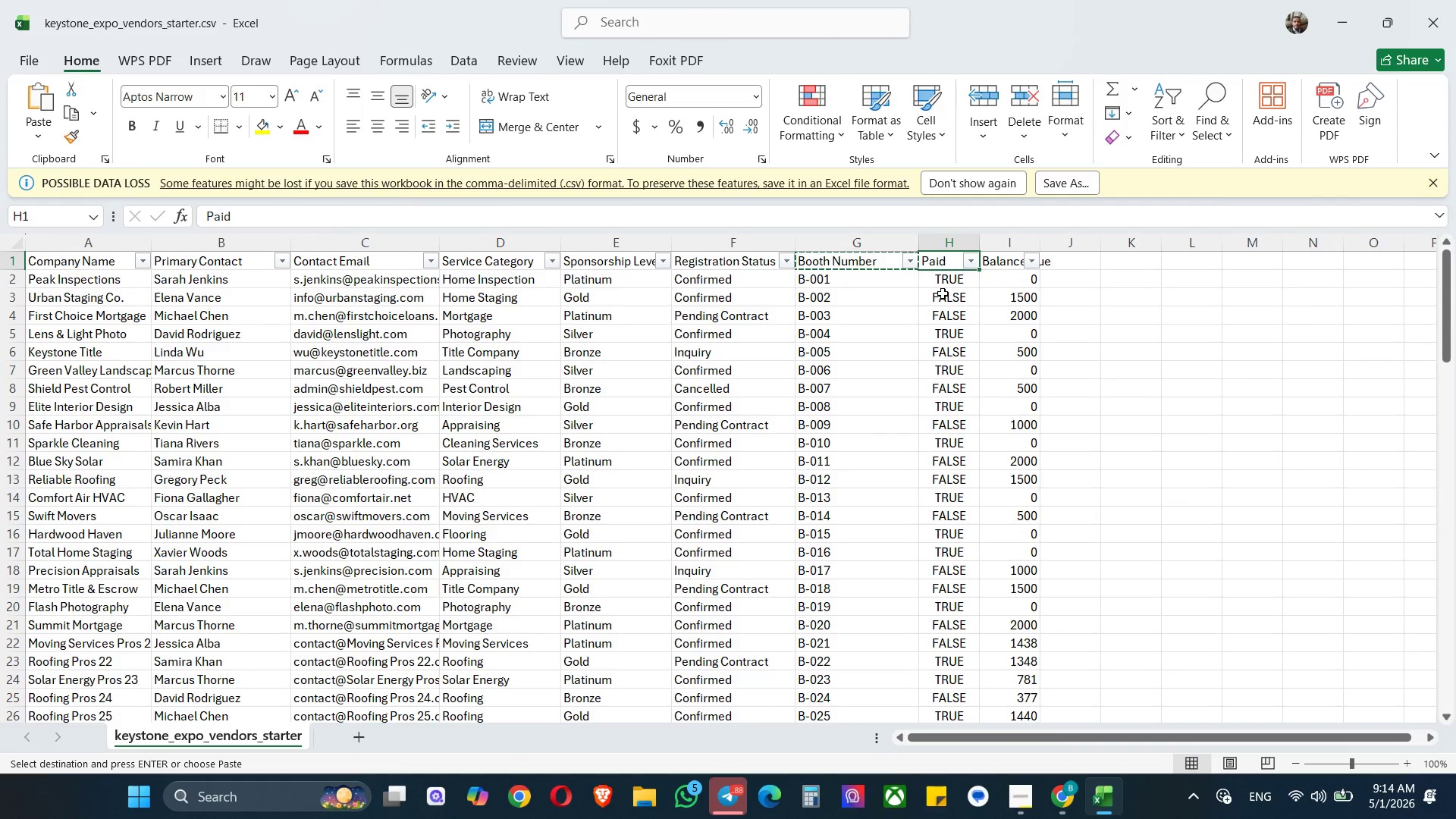 
key(Control+C)
 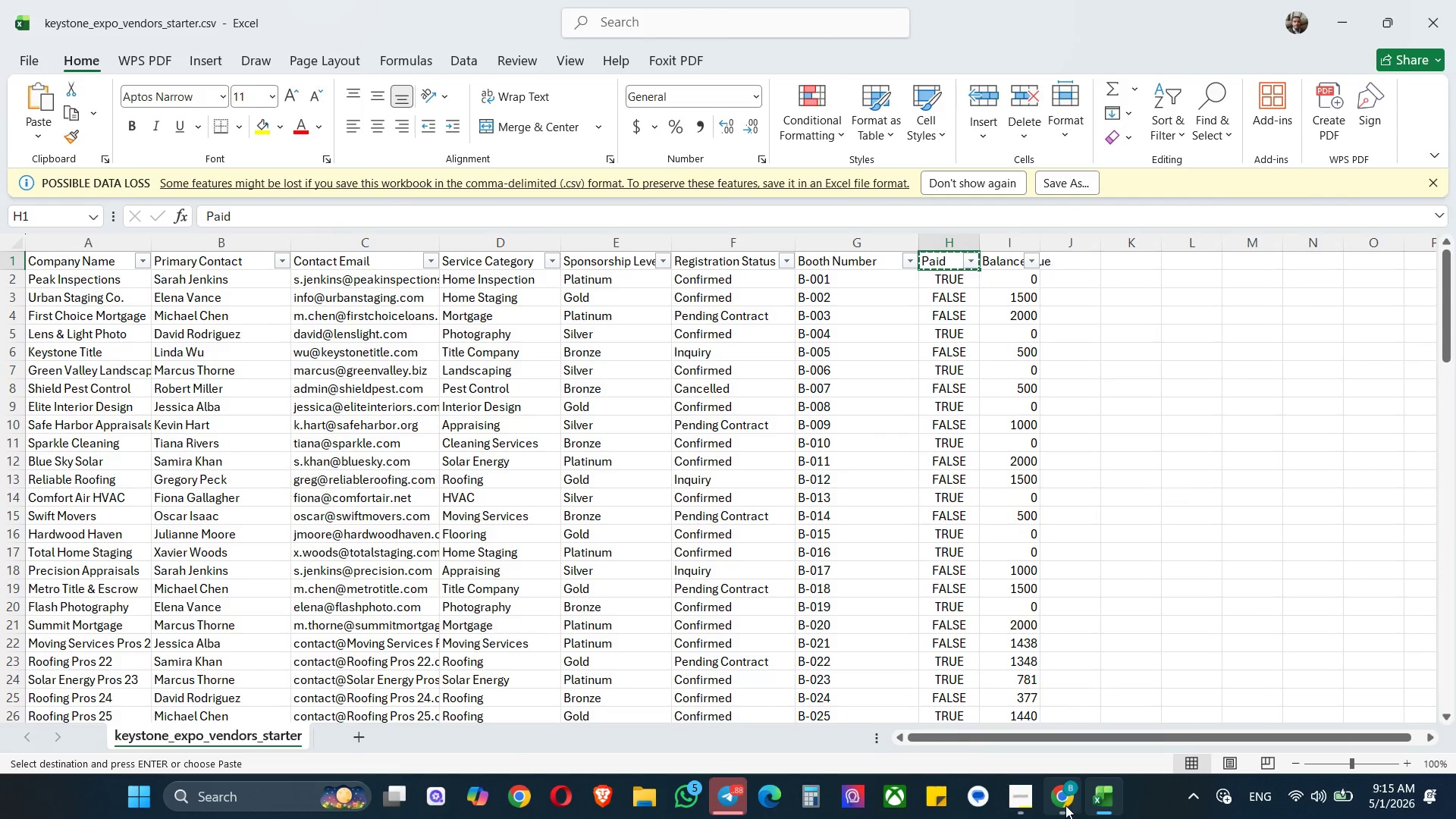 
left_click([1063, 805])
 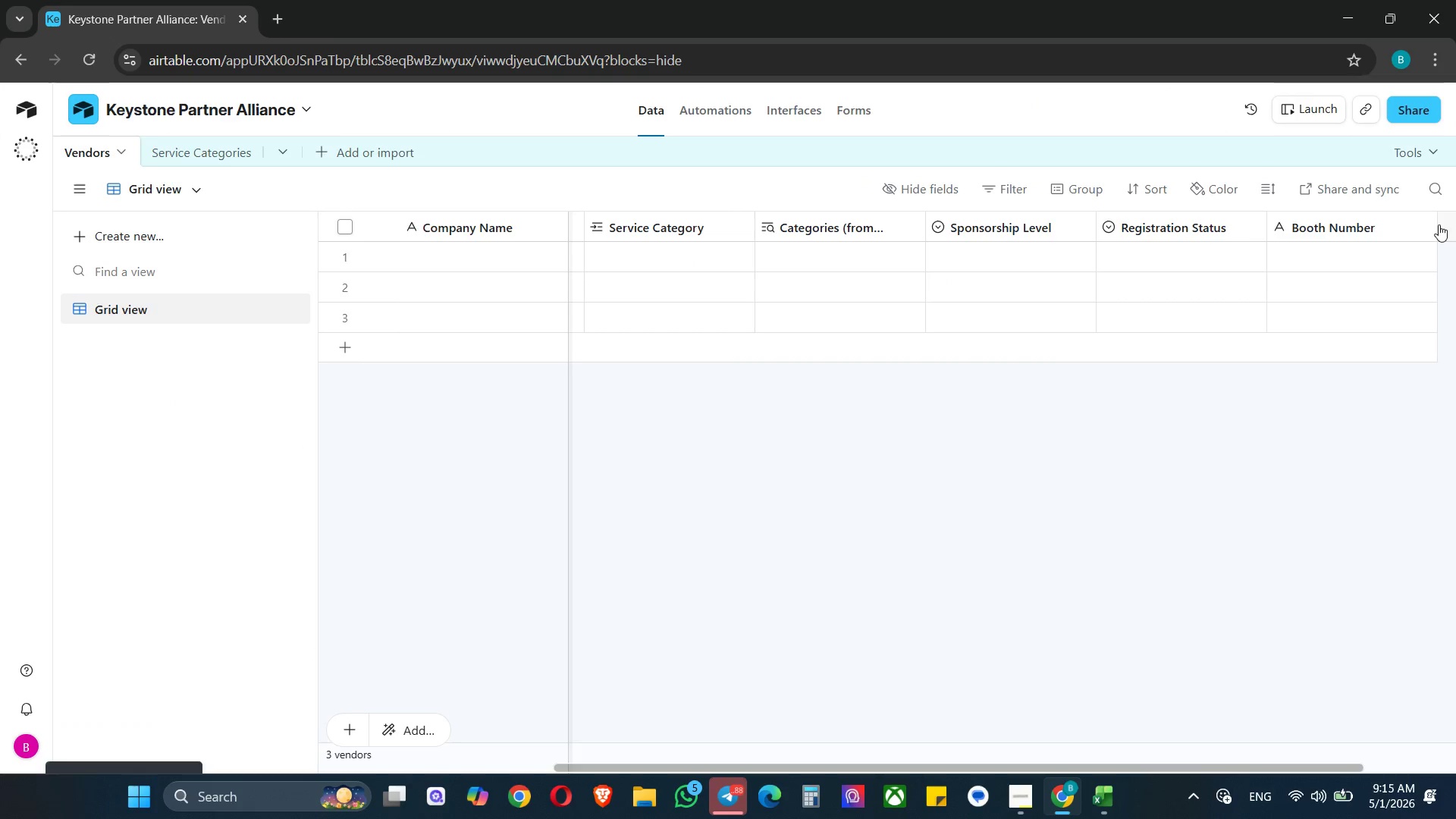 
hold_key(key=ShiftLeft, duration=0.69)
scroll: coordinate [1307, 259], scroll_direction: down, amount: 3.0
 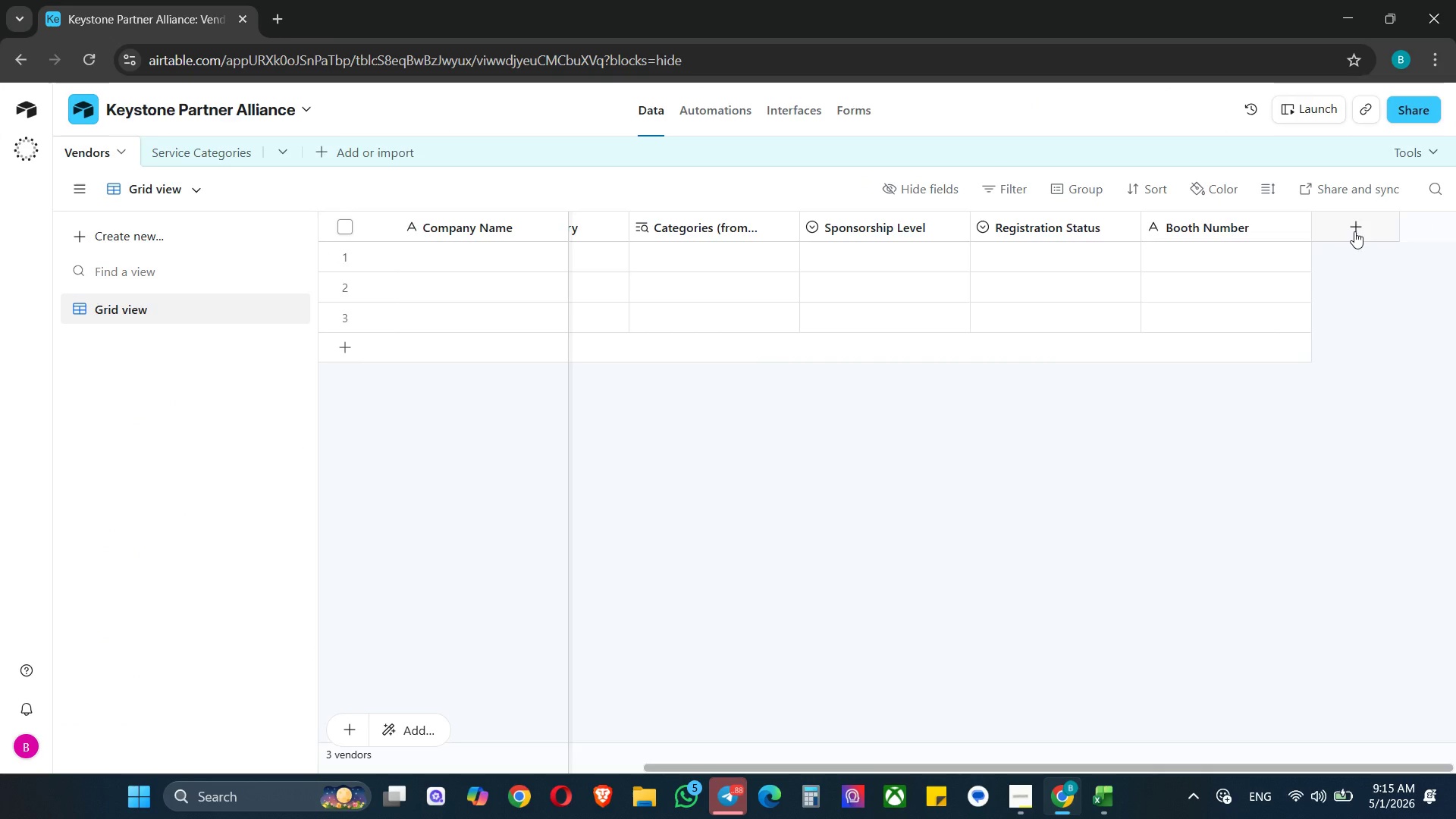 
left_click([1354, 231])
 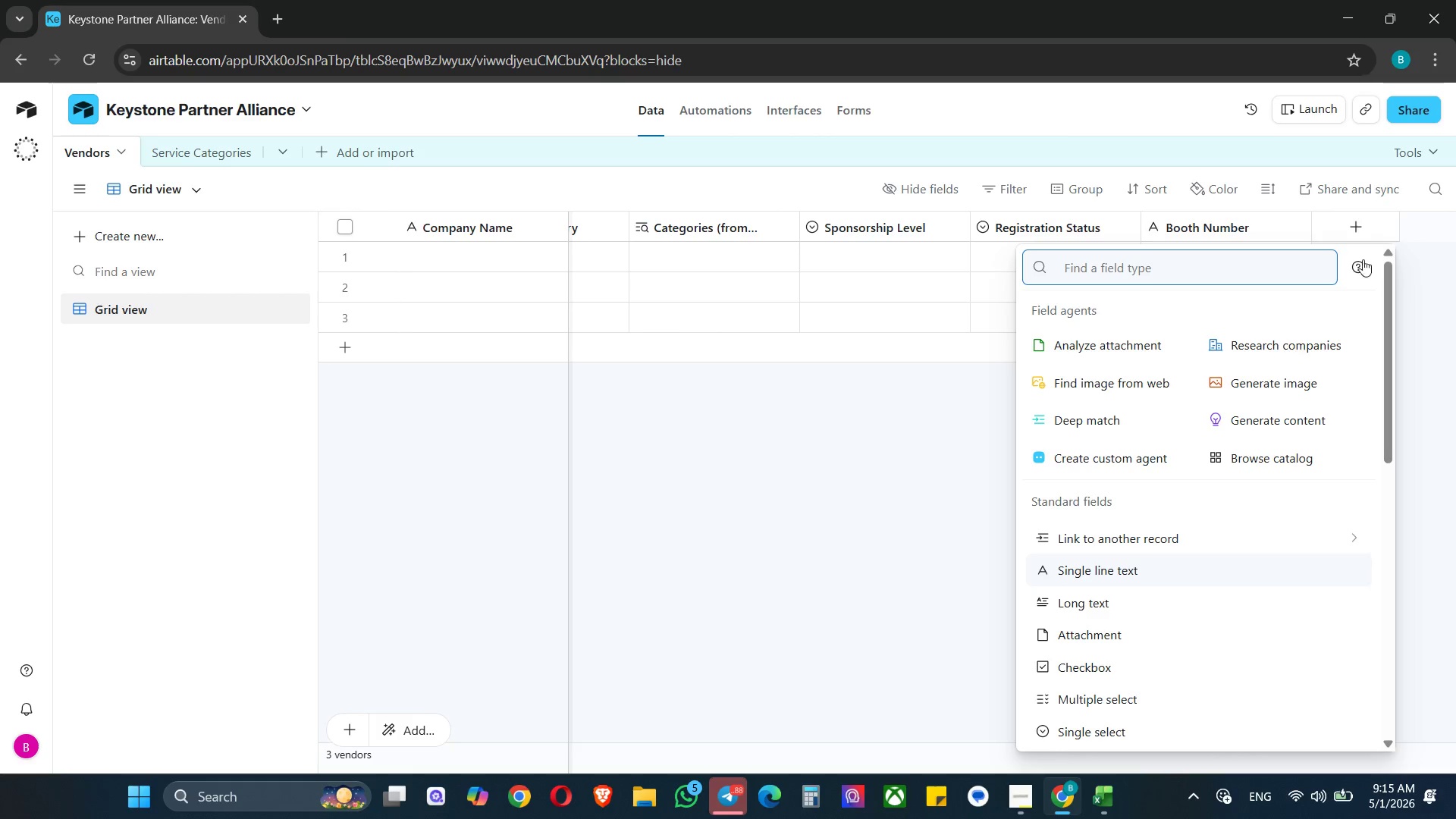 
type(ch)
 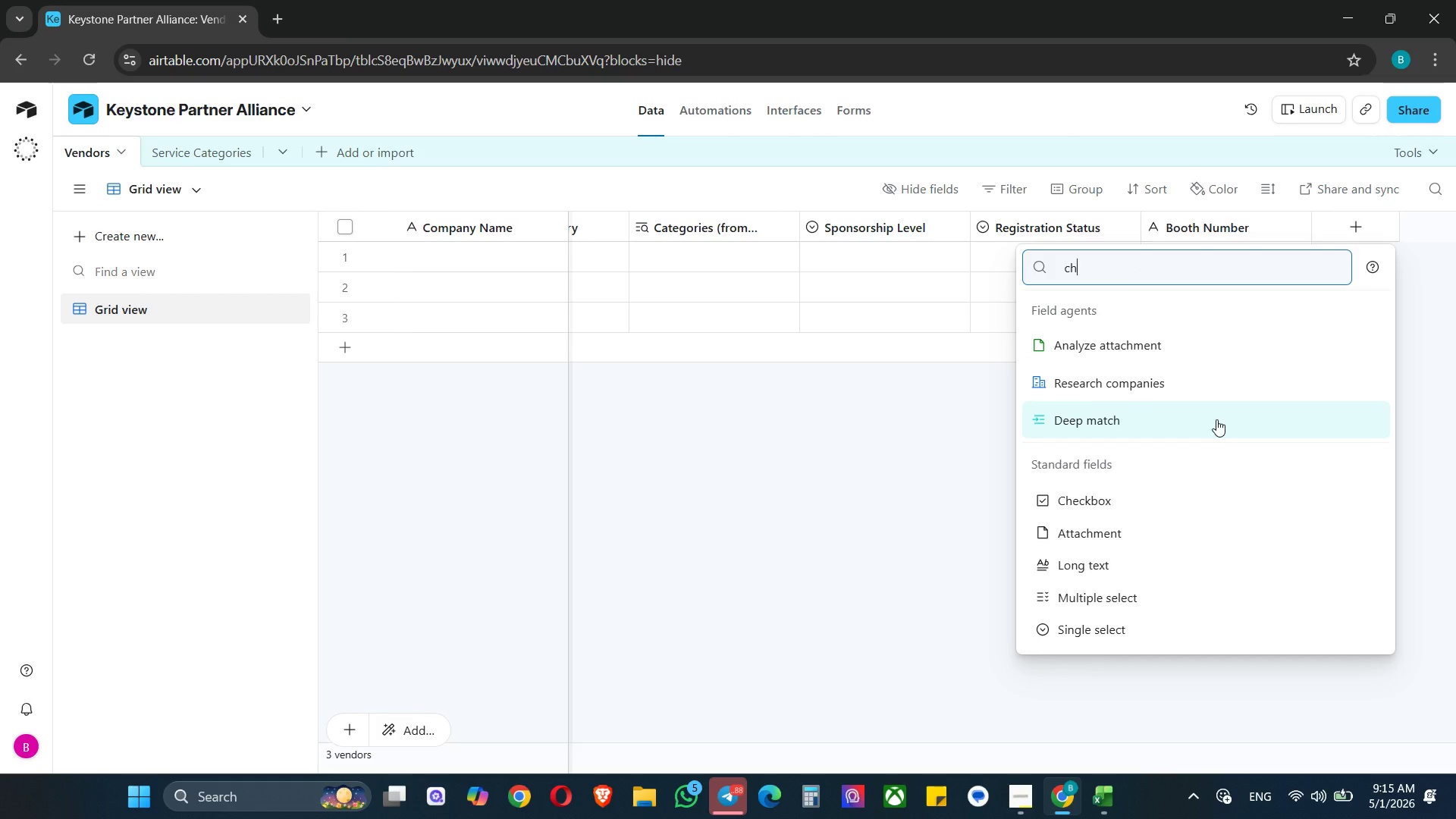 
key(E)
 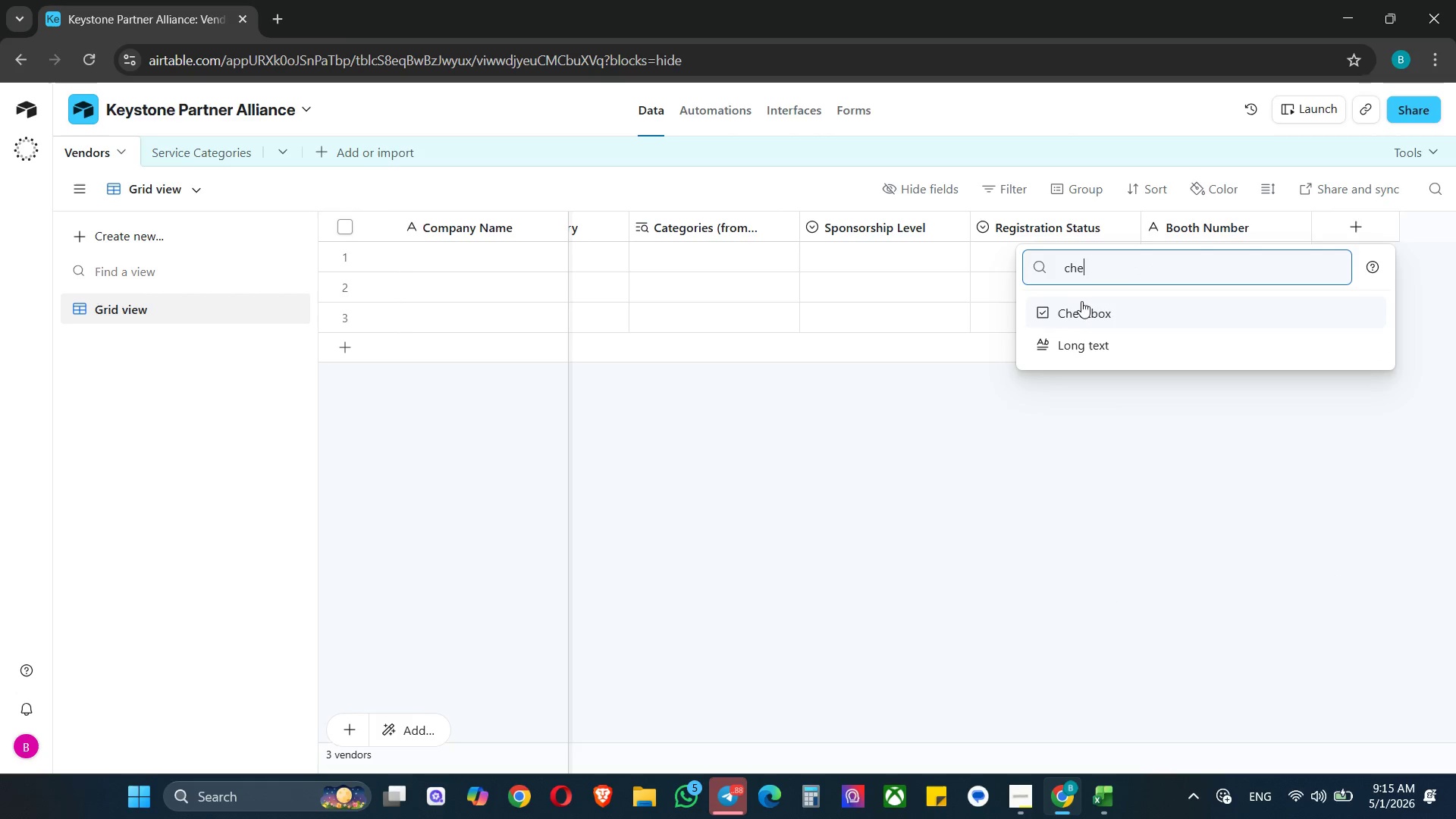 
left_click([1071, 324])
 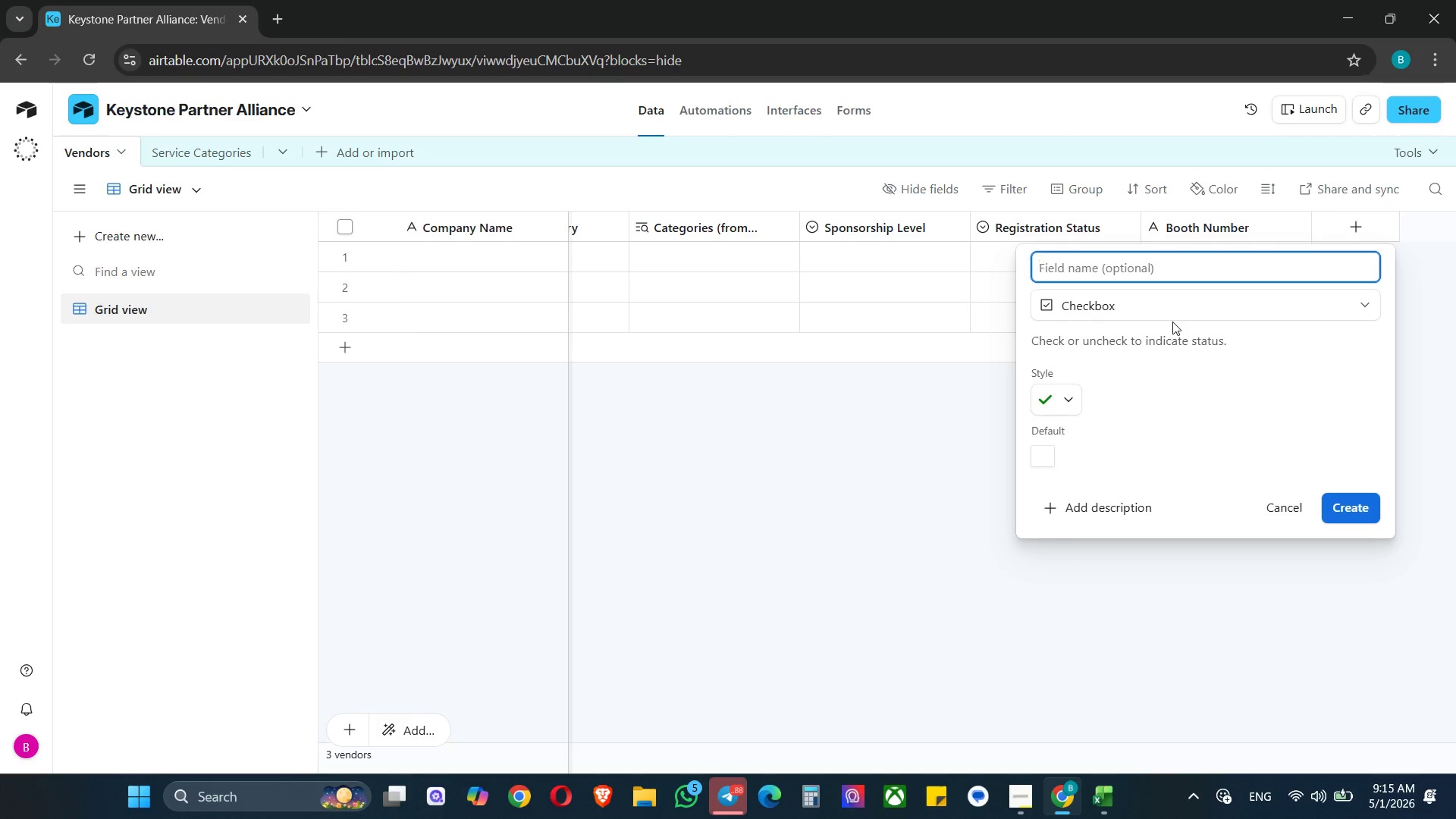 
key(Control+V)
 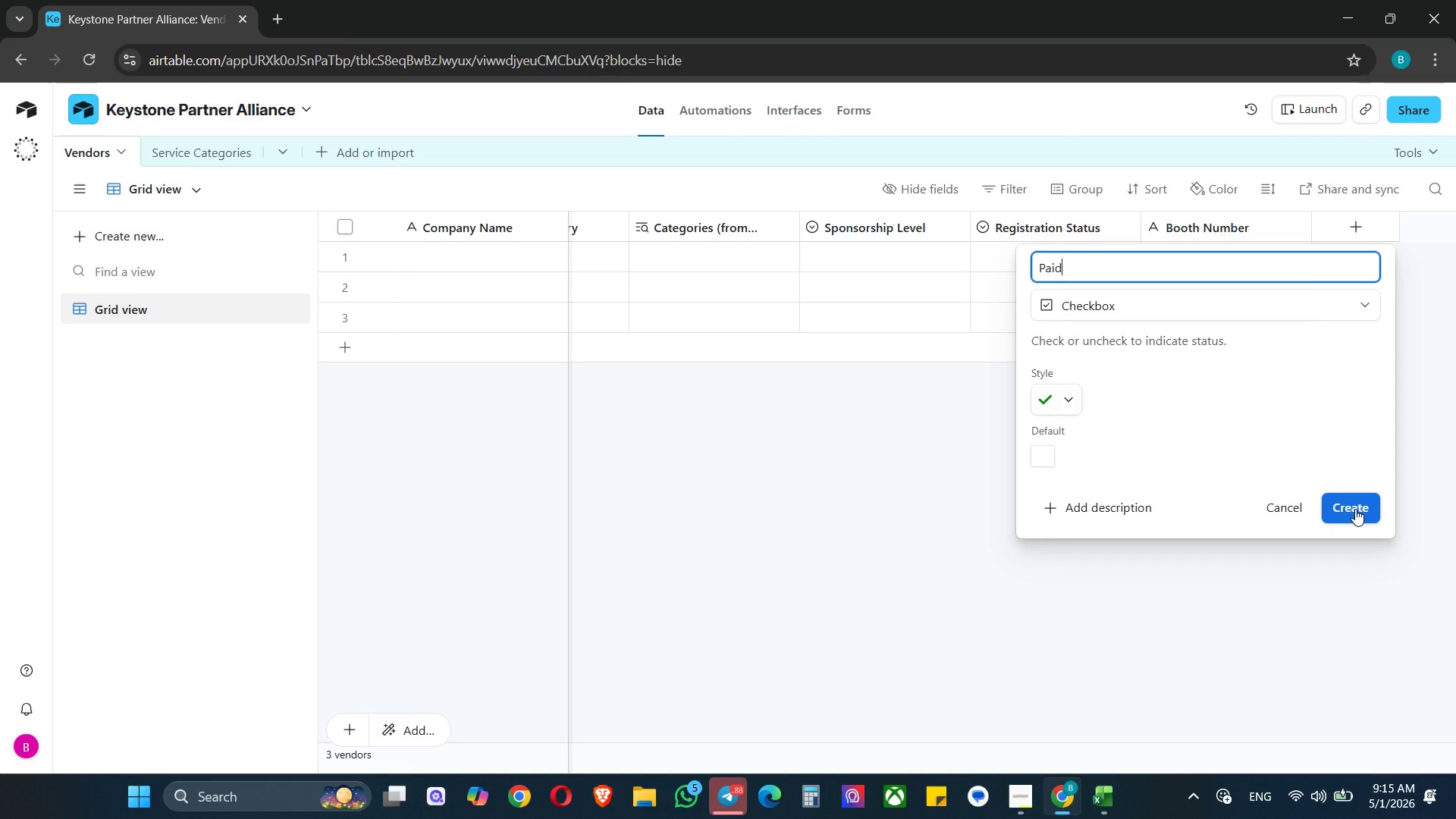 
left_click([1355, 509])
 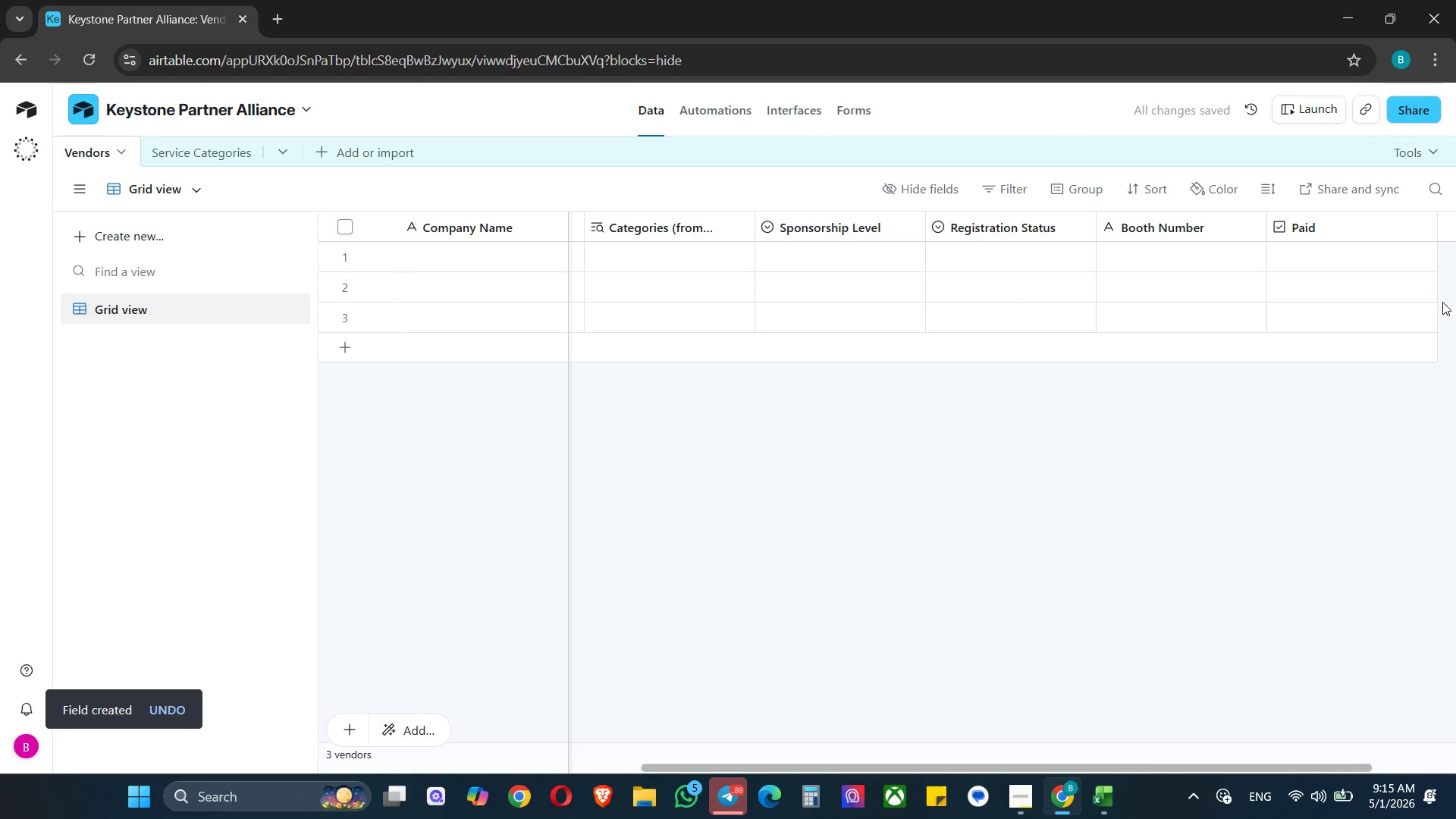 
wait(6.8)
 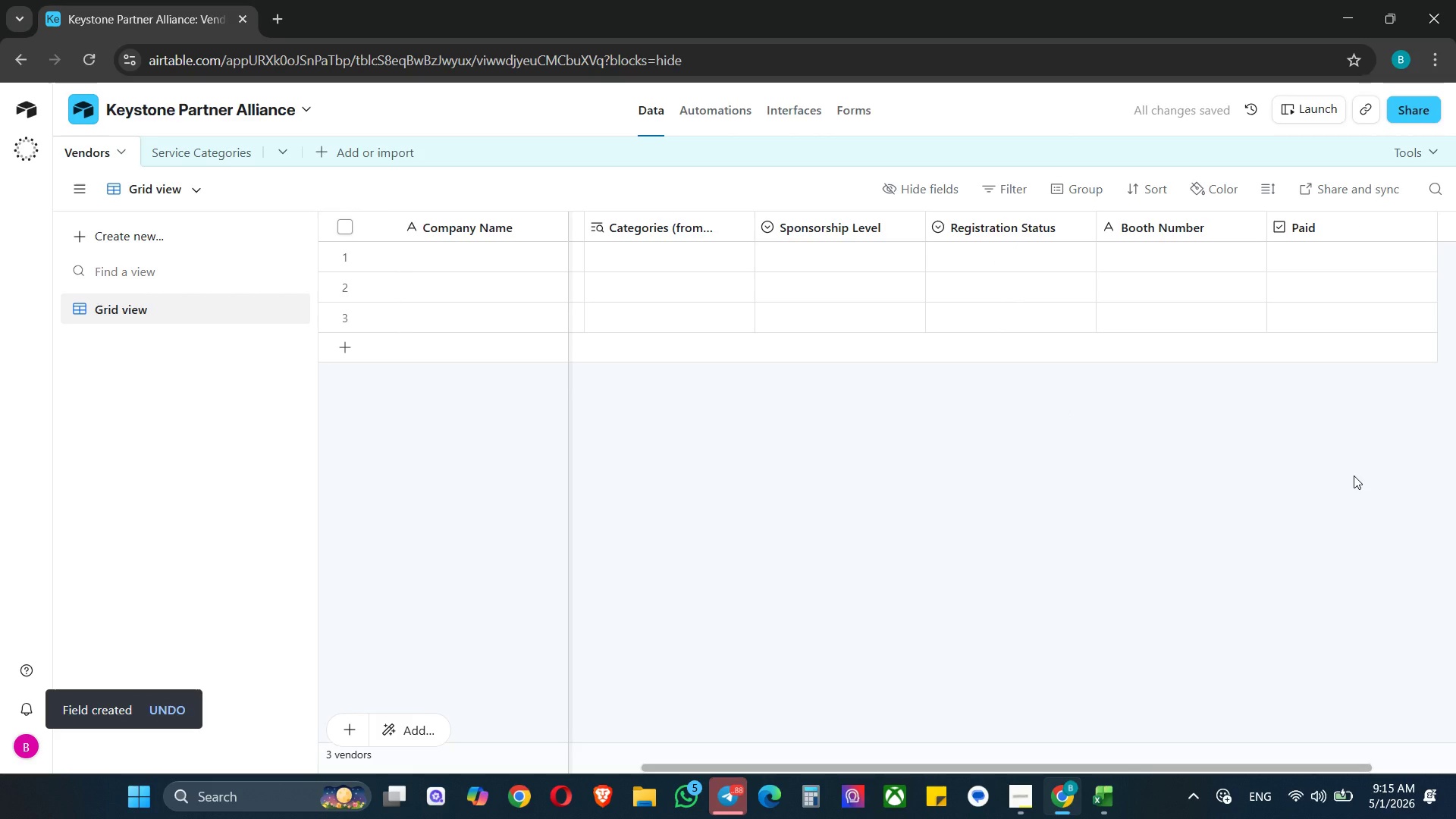 
left_click([1097, 805])
 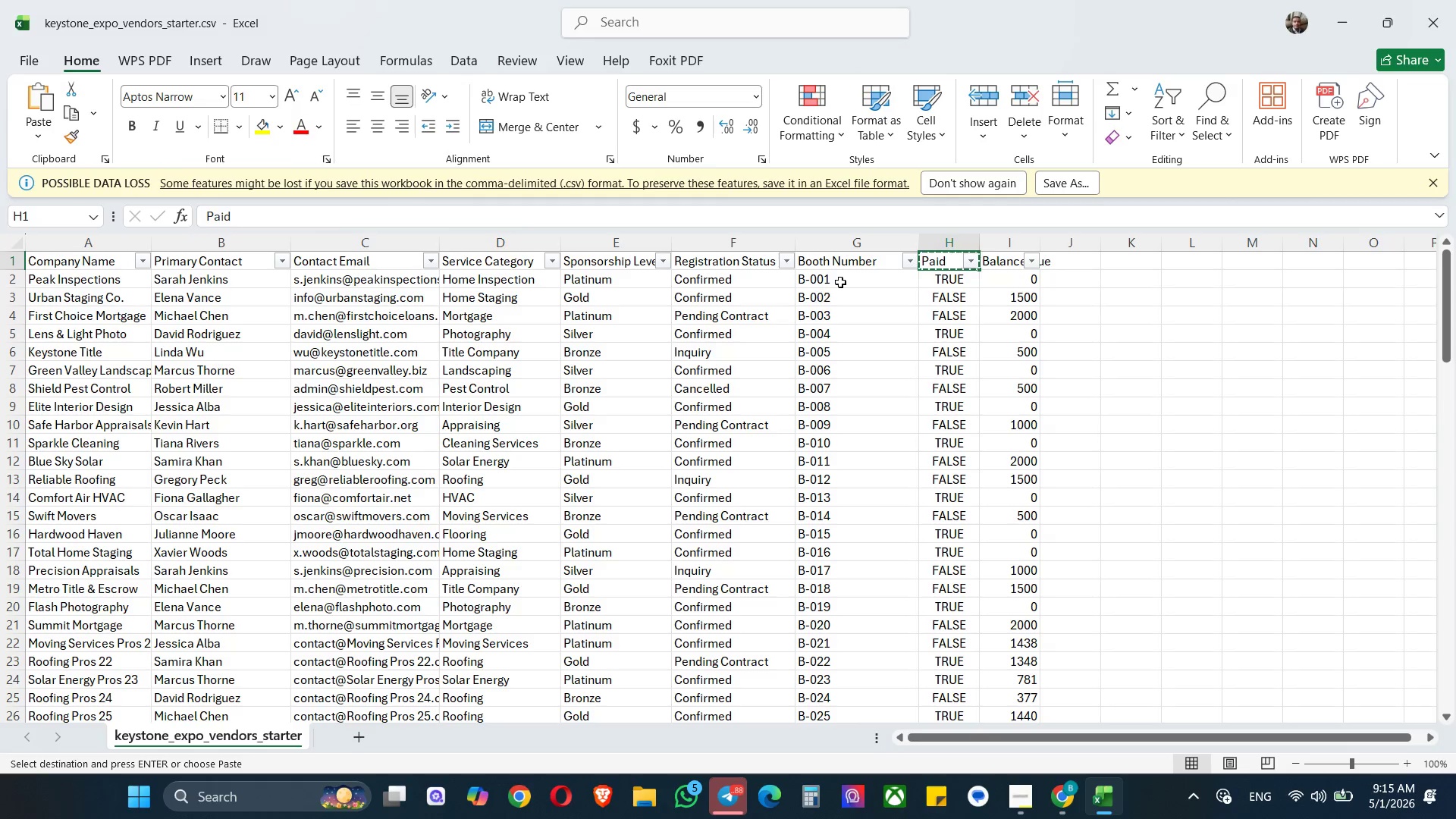 
left_click([1002, 259])
 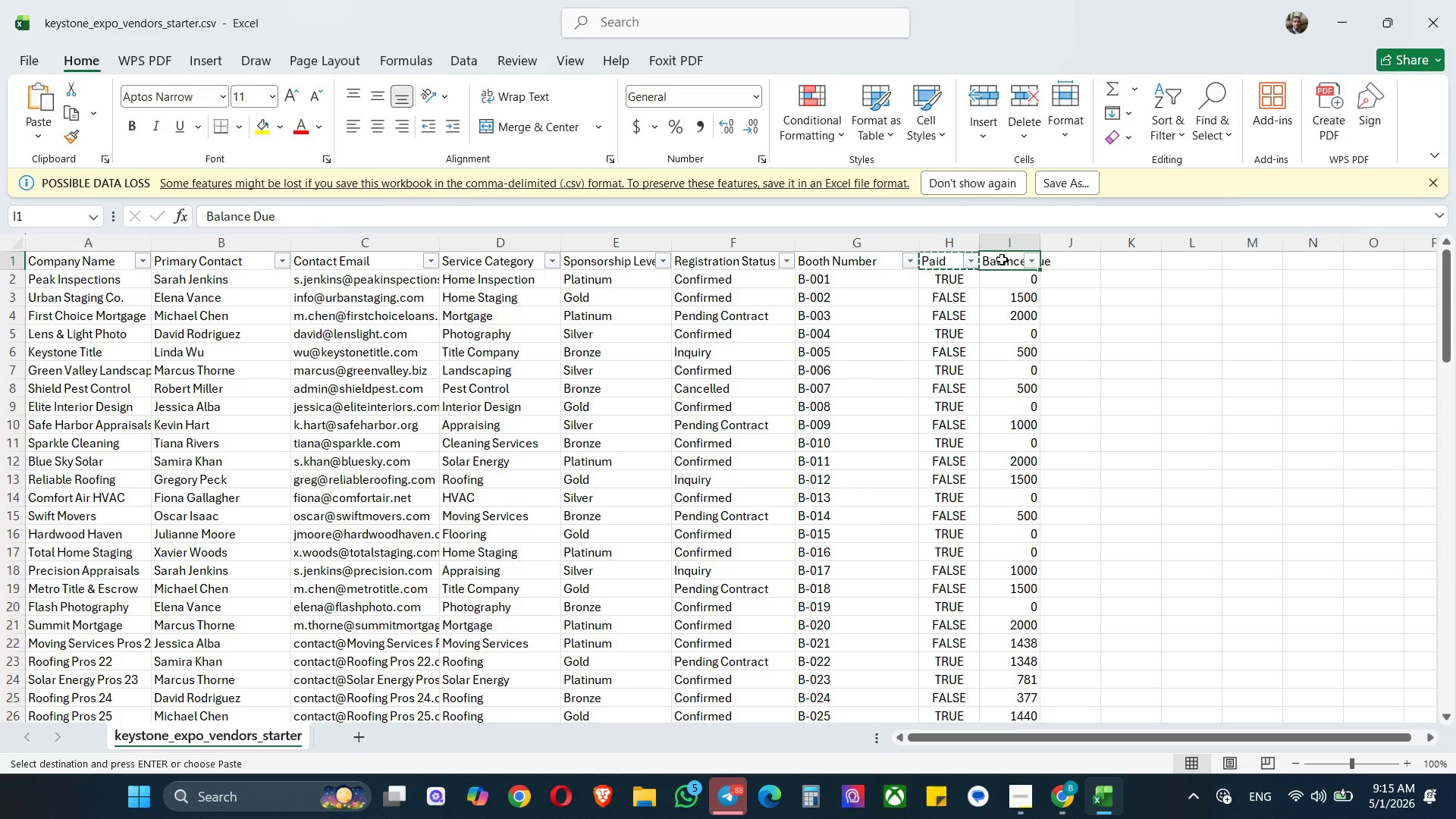 
key(Control+C)
 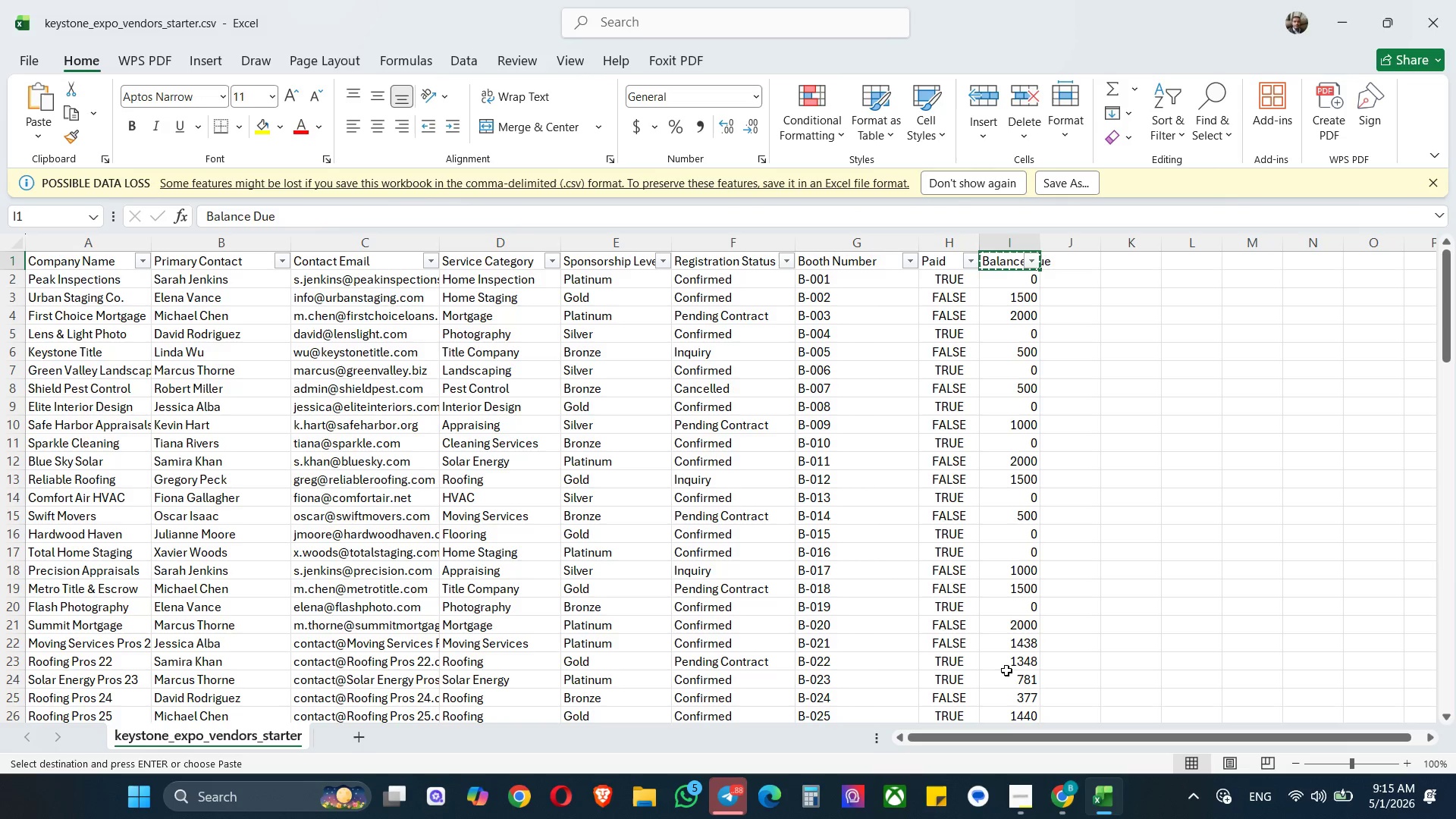 
wait(7.69)
 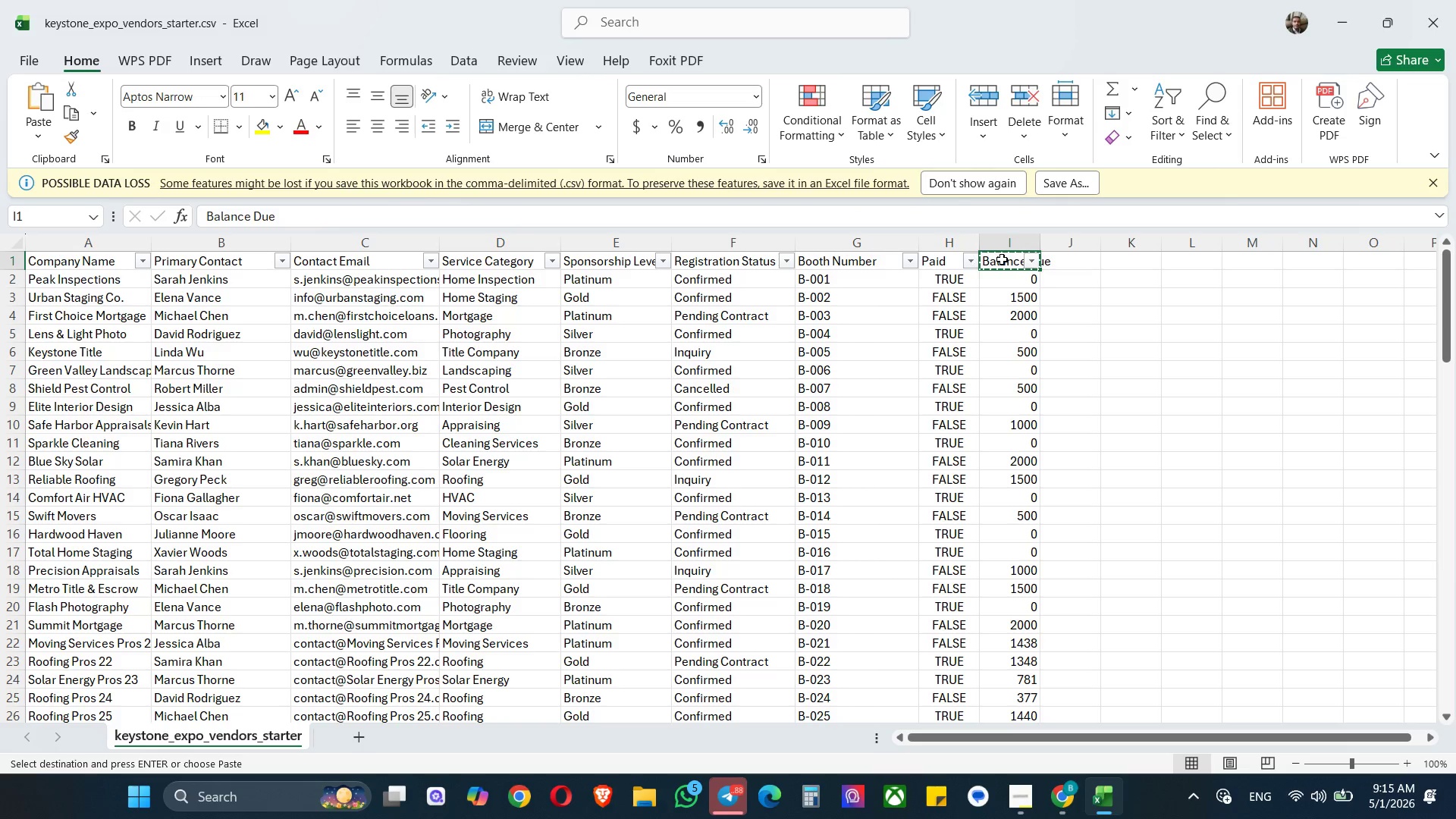 
left_click([1064, 801])
 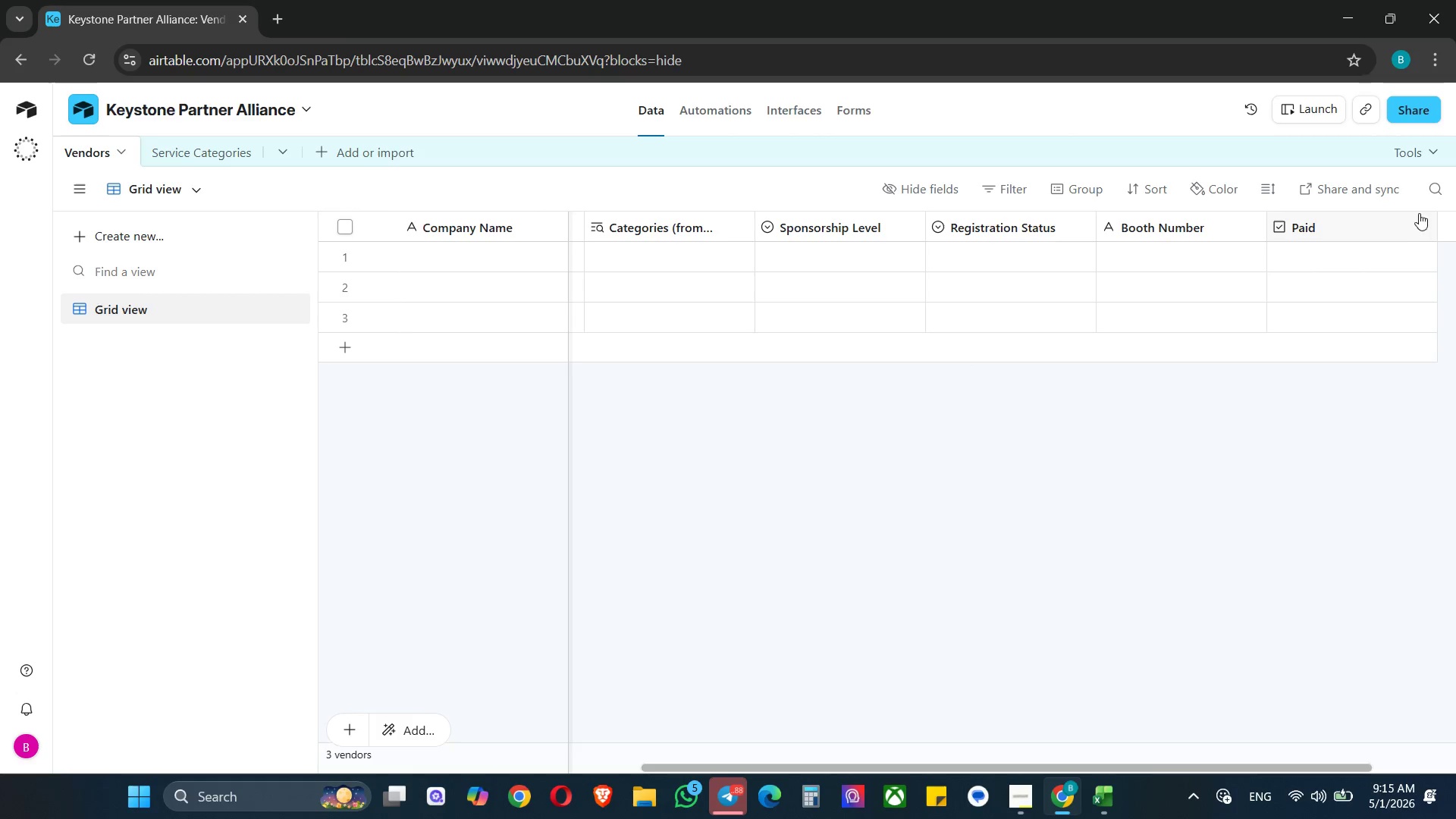 
hold_key(key=ShiftLeft, duration=0.53)
scroll: coordinate [1348, 284], scroll_direction: down, amount: 4.0
 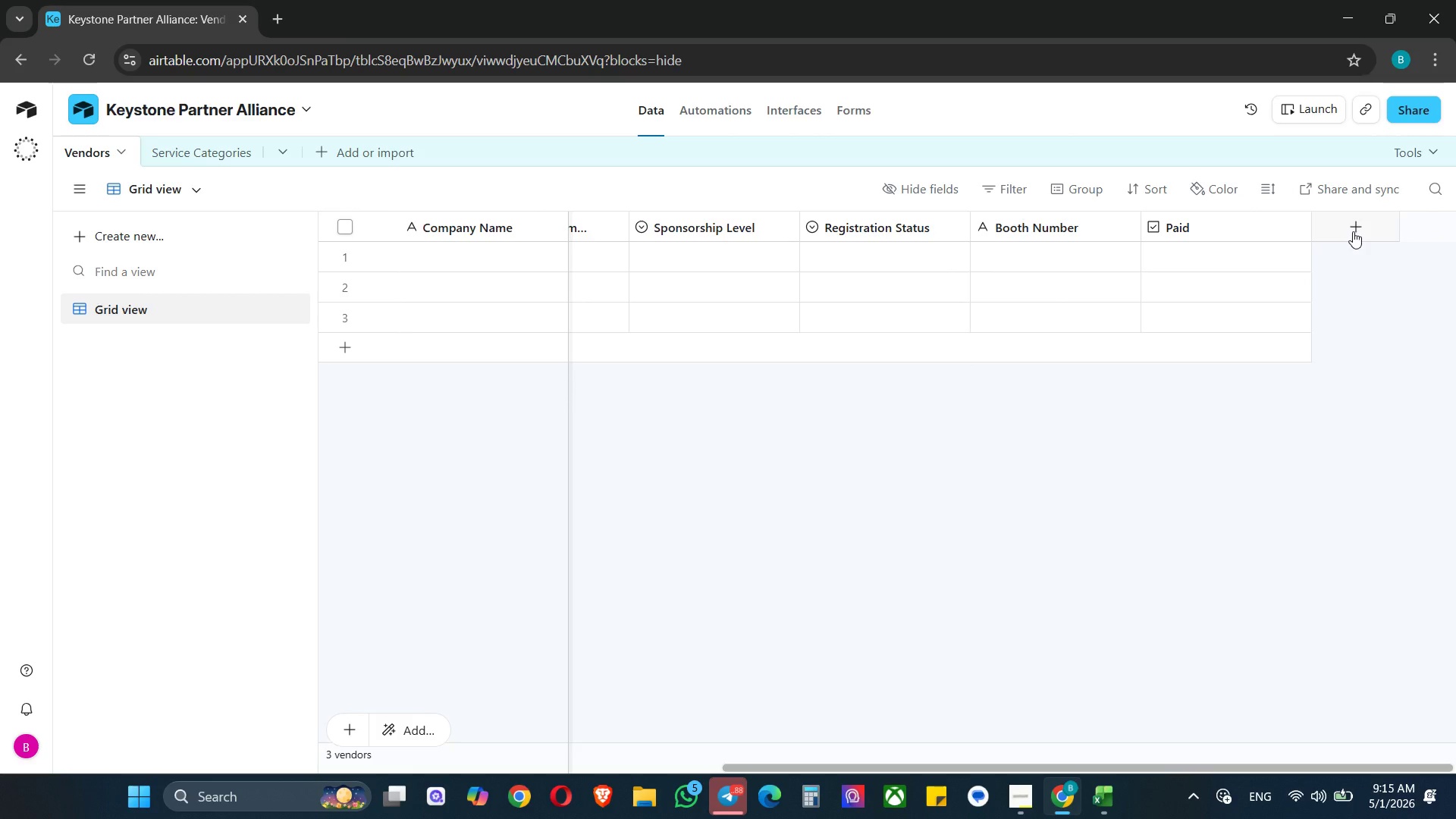 
left_click([1353, 231])
 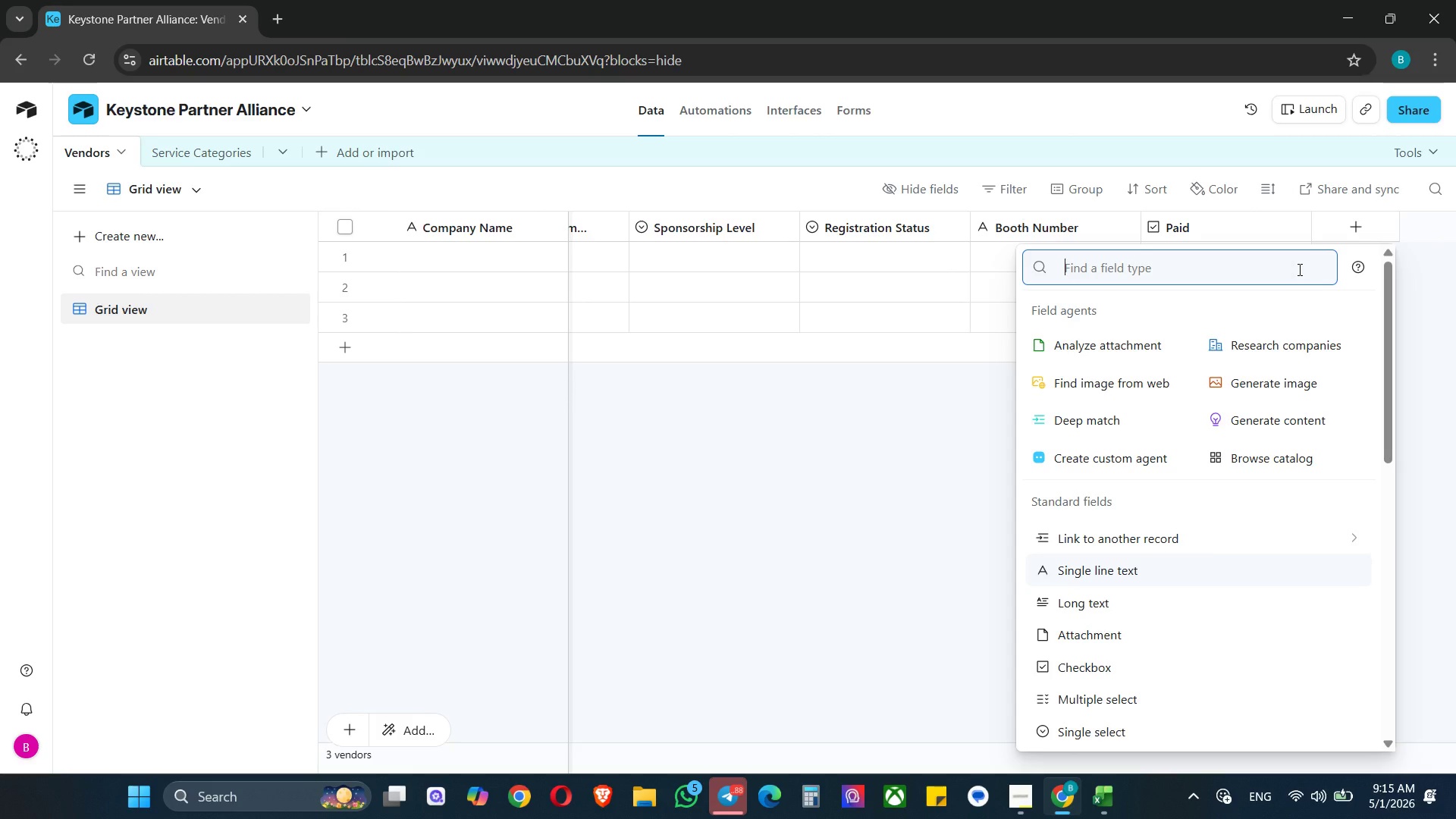 
type(fo)
 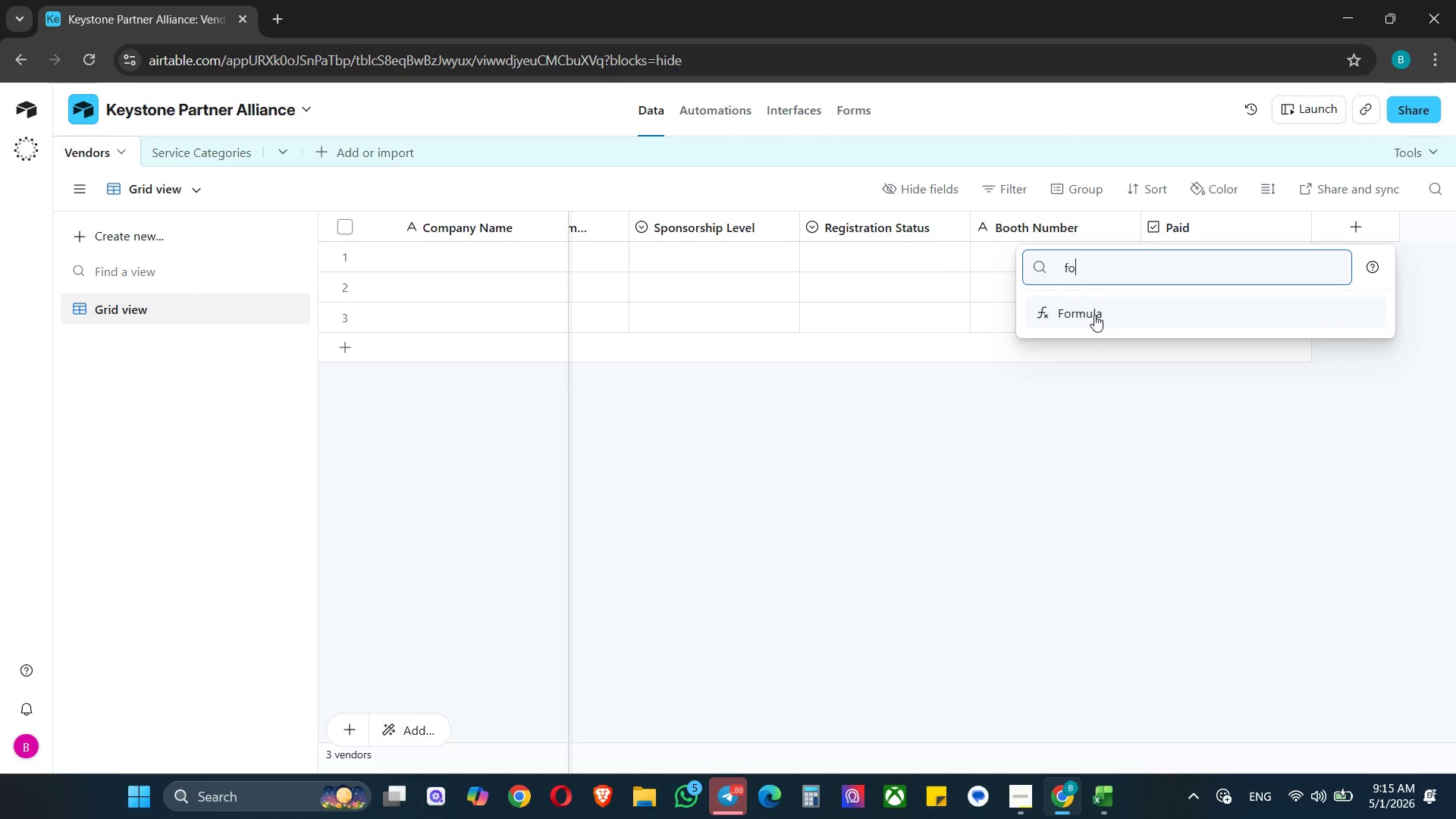 
left_click([1087, 313])
 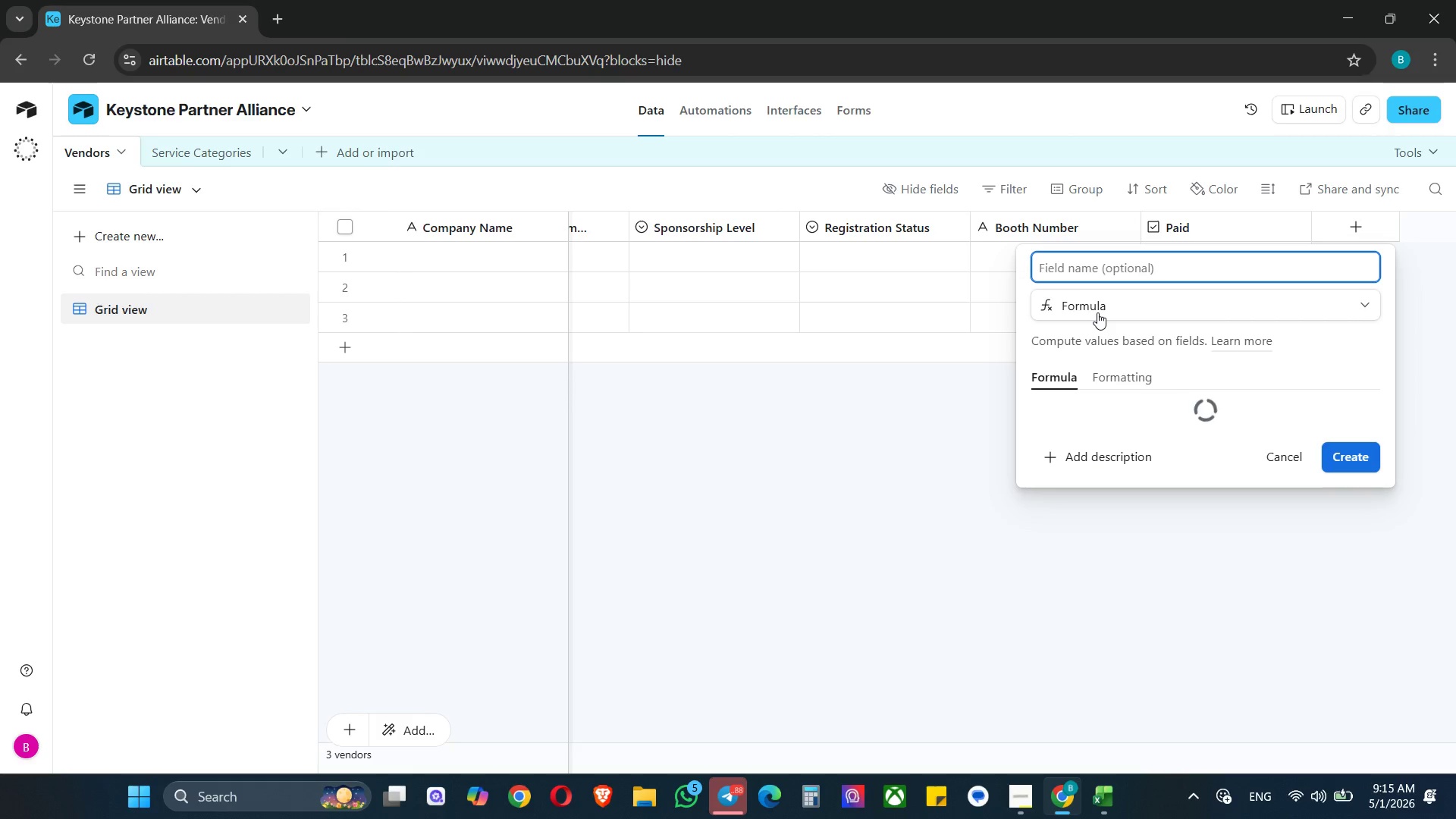 
hold_key(key=ControlLeft, duration=1.11)
 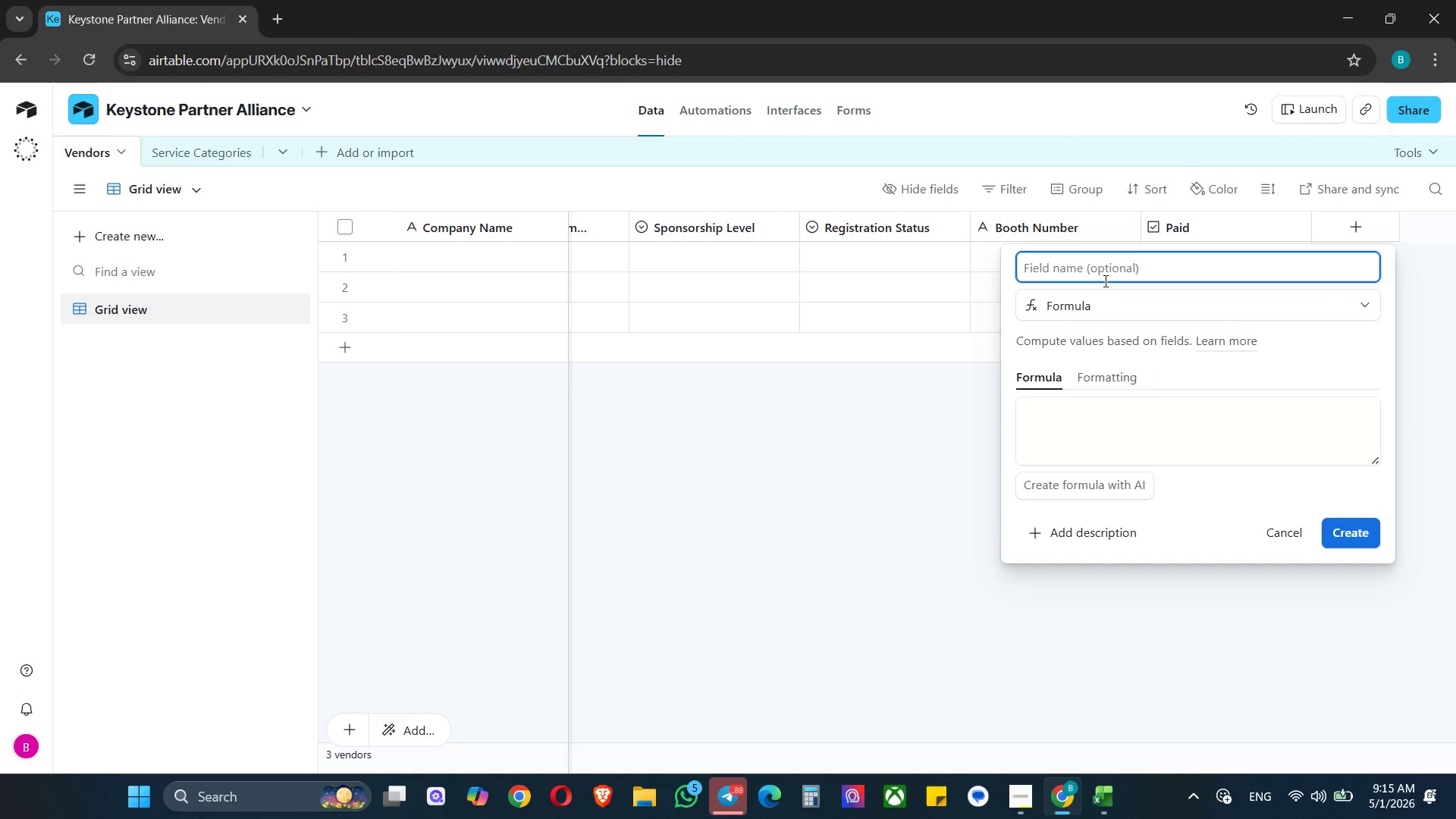 
key(Control+V)
 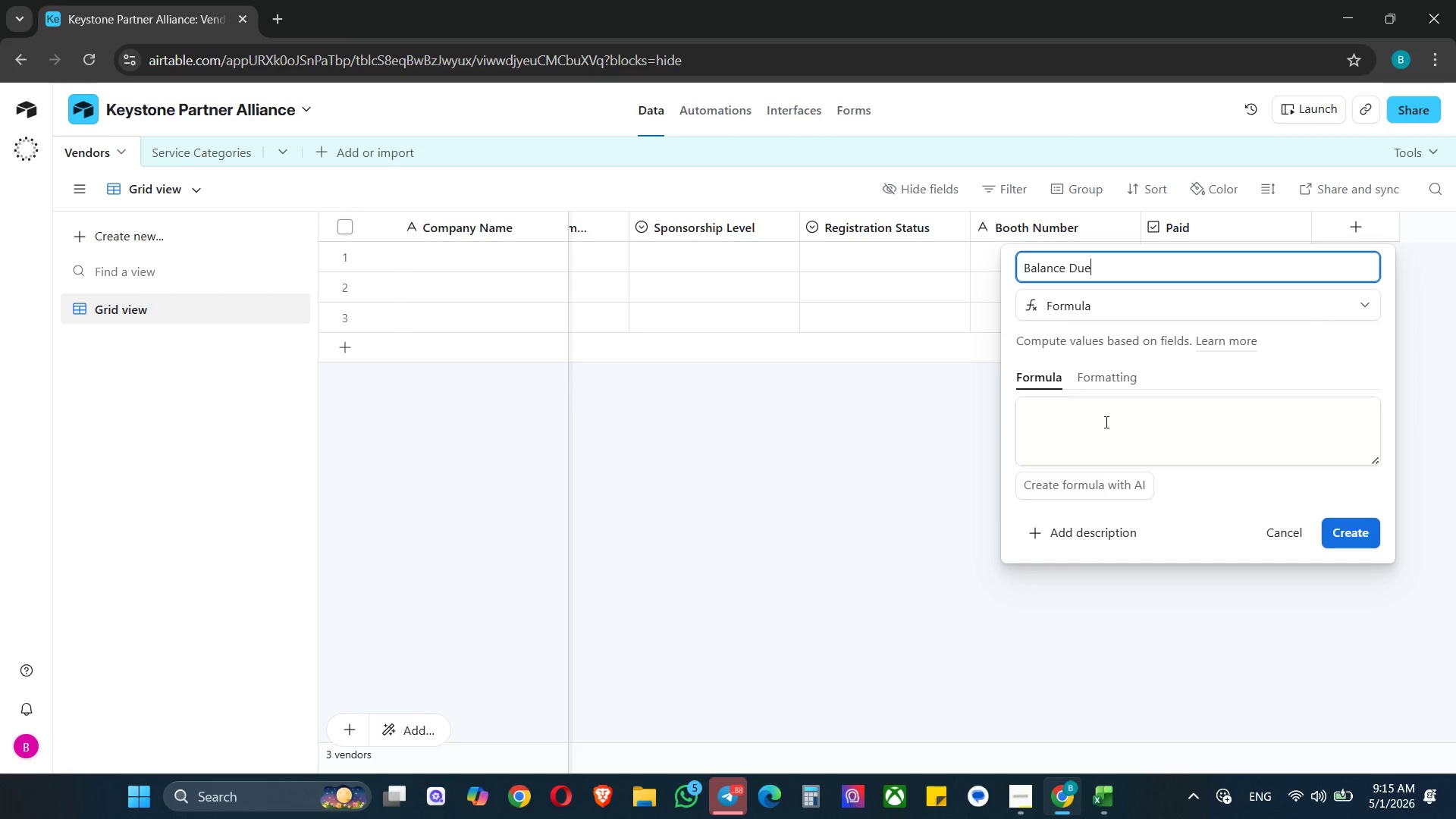 
left_click([1087, 446])
 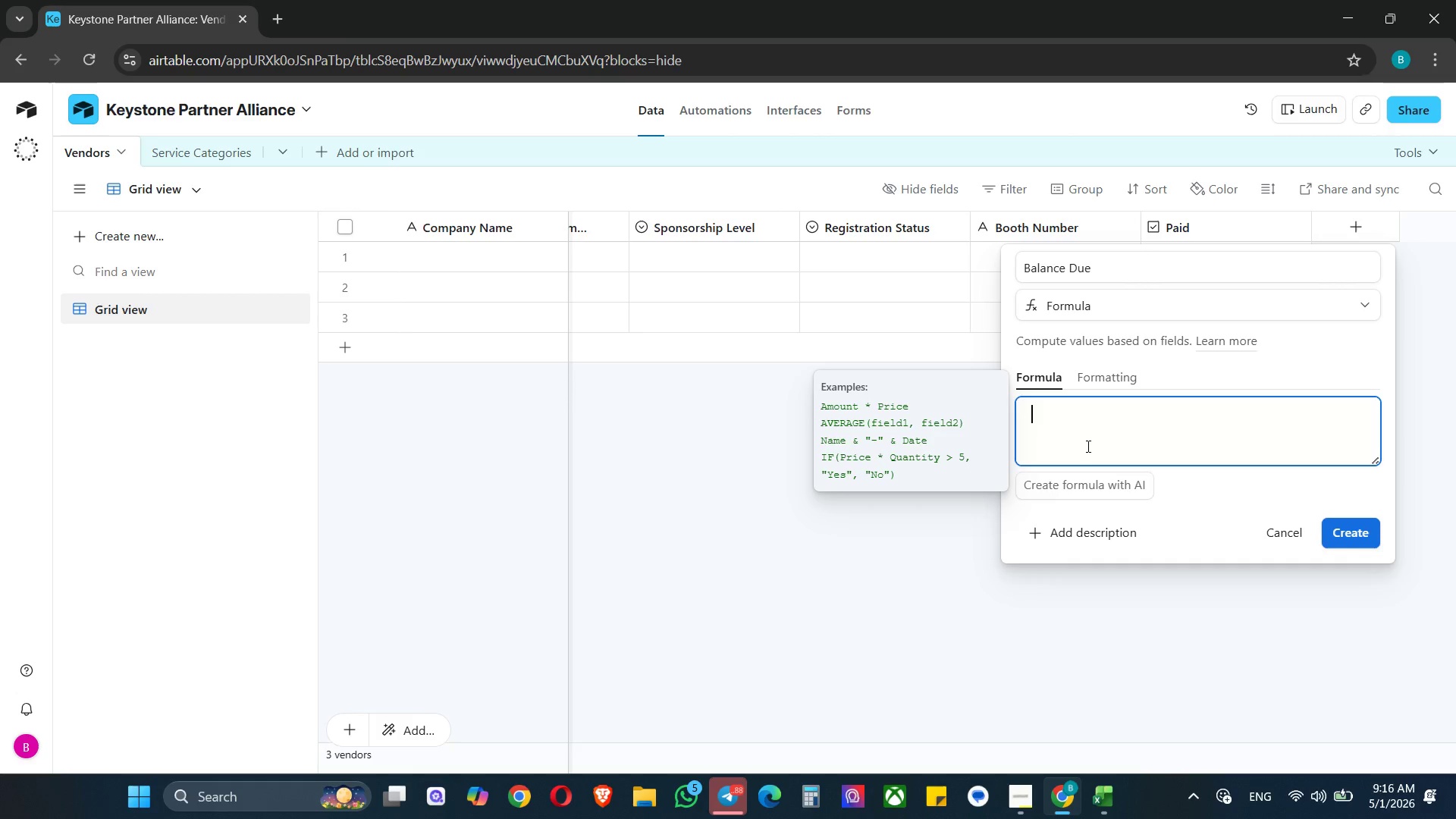 
wait(14.03)
 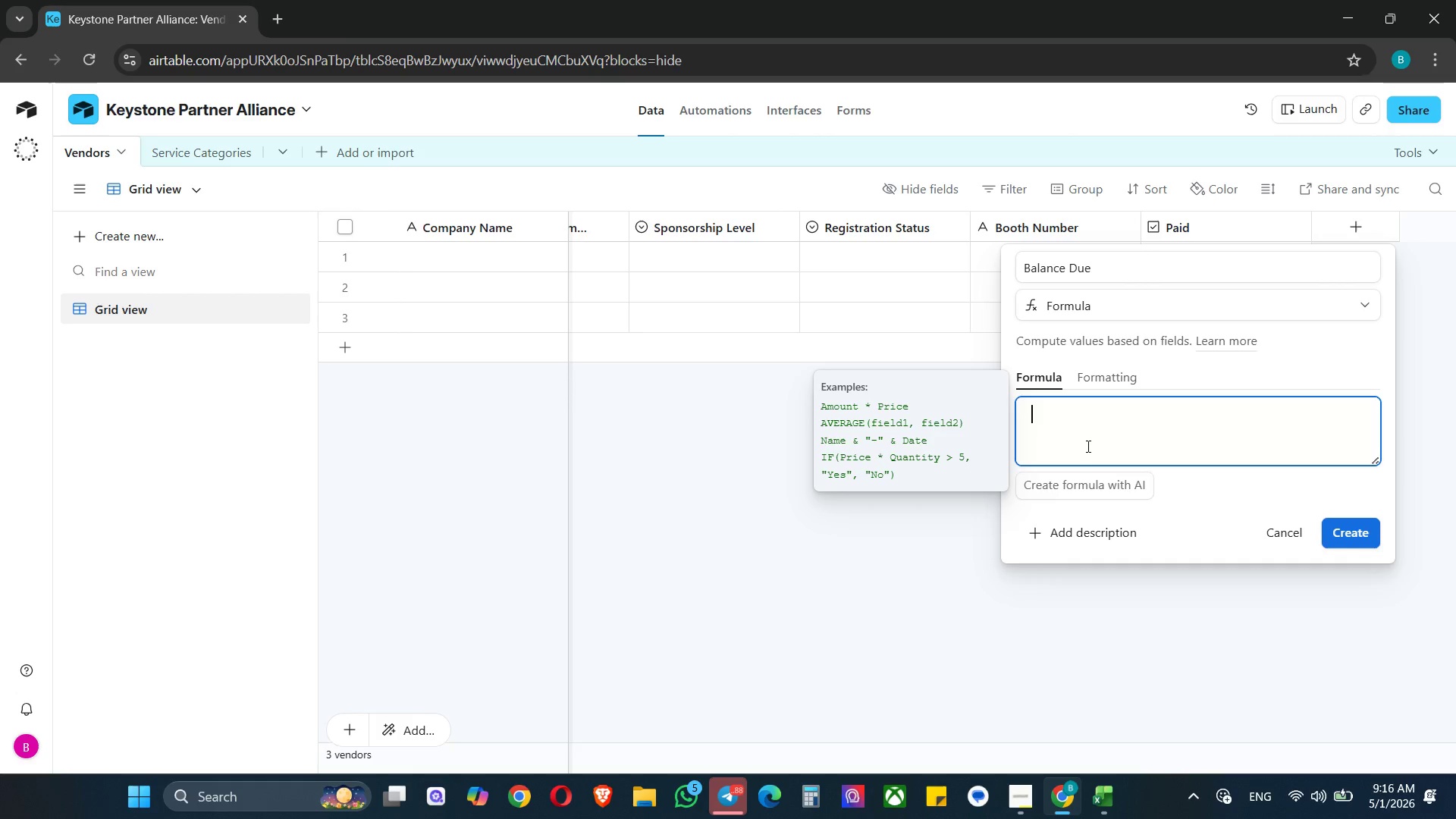 
type(IF)
key(Tab)
 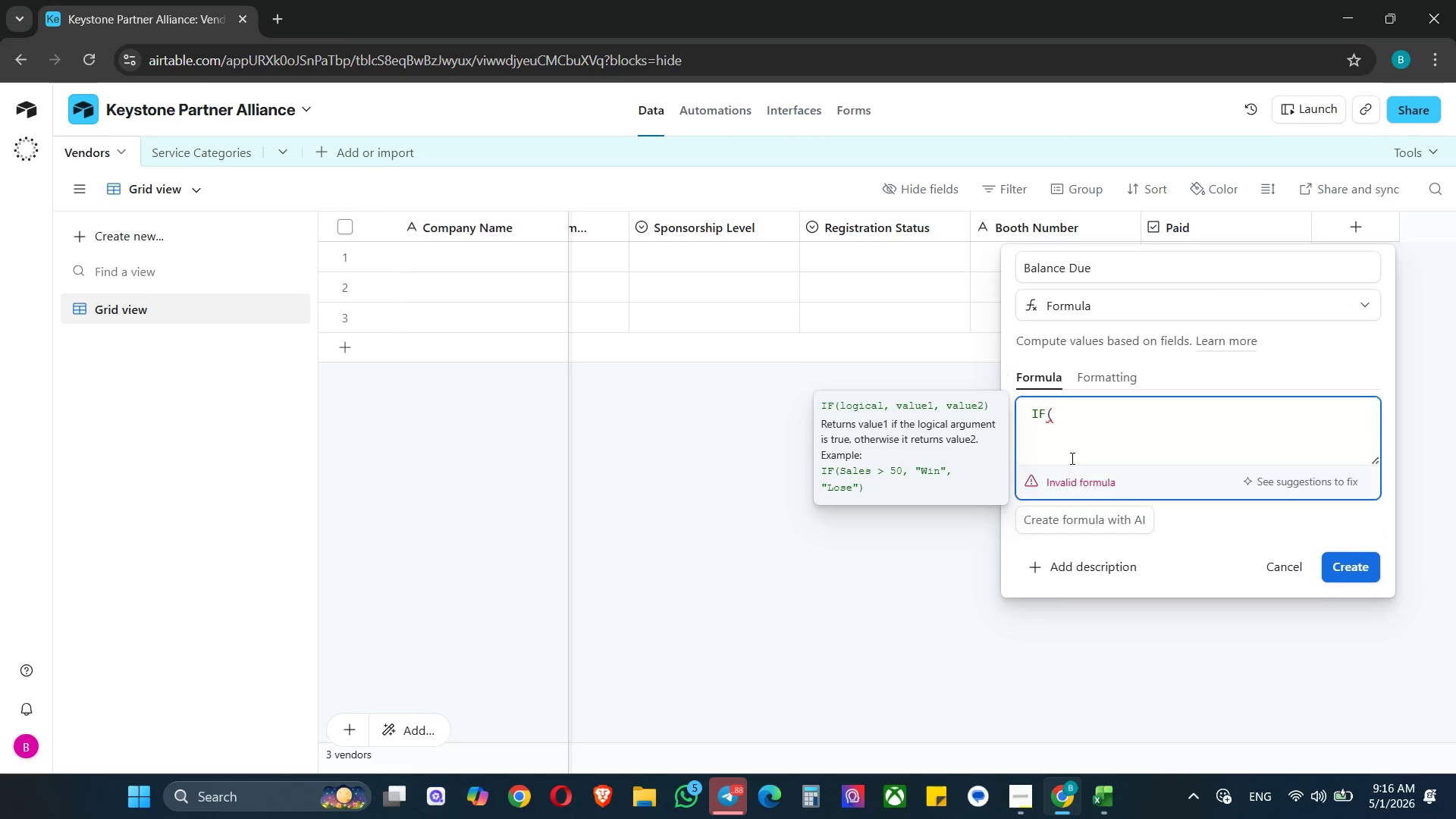 
key(Enter)
 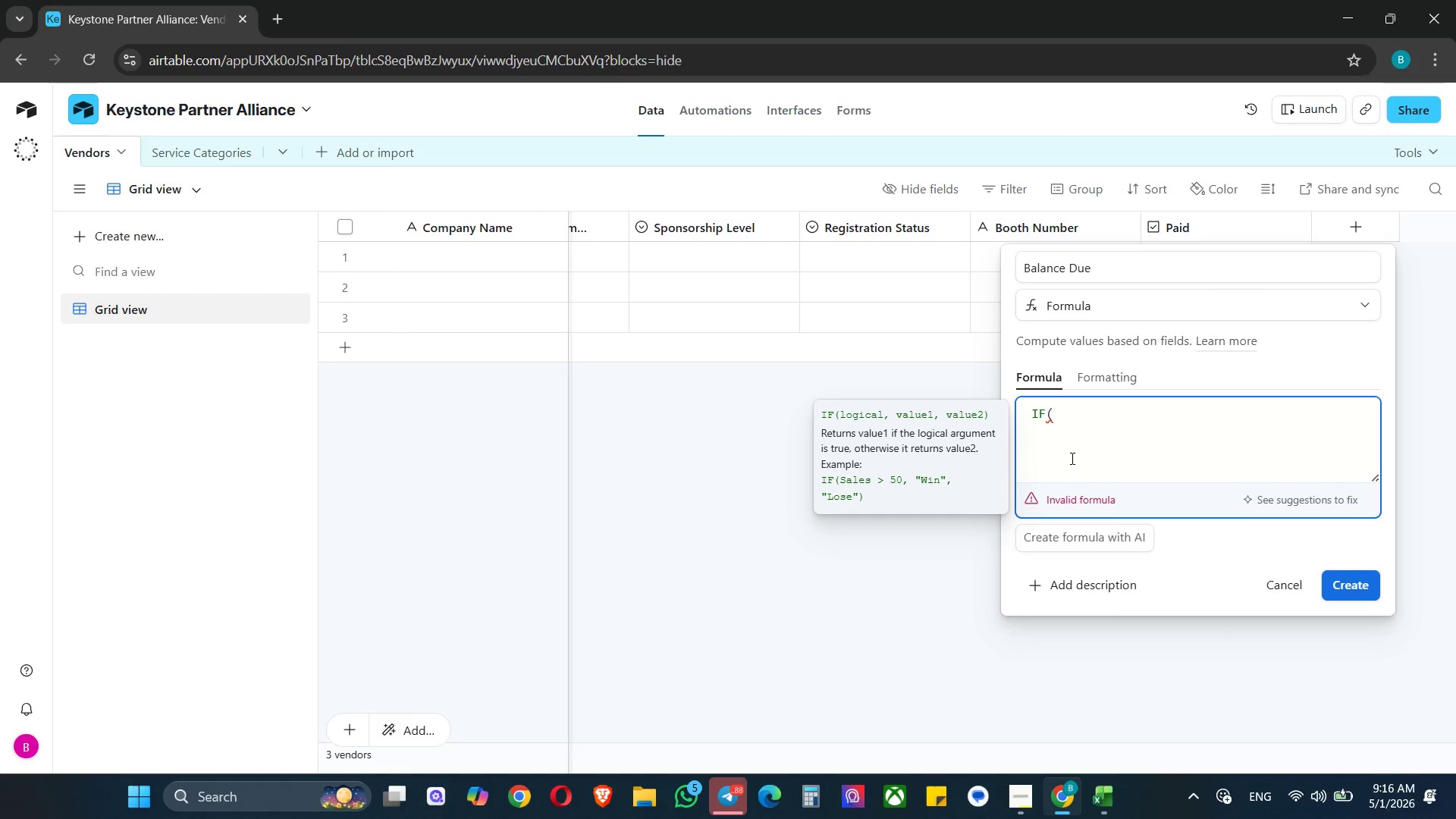 
type({pa)
 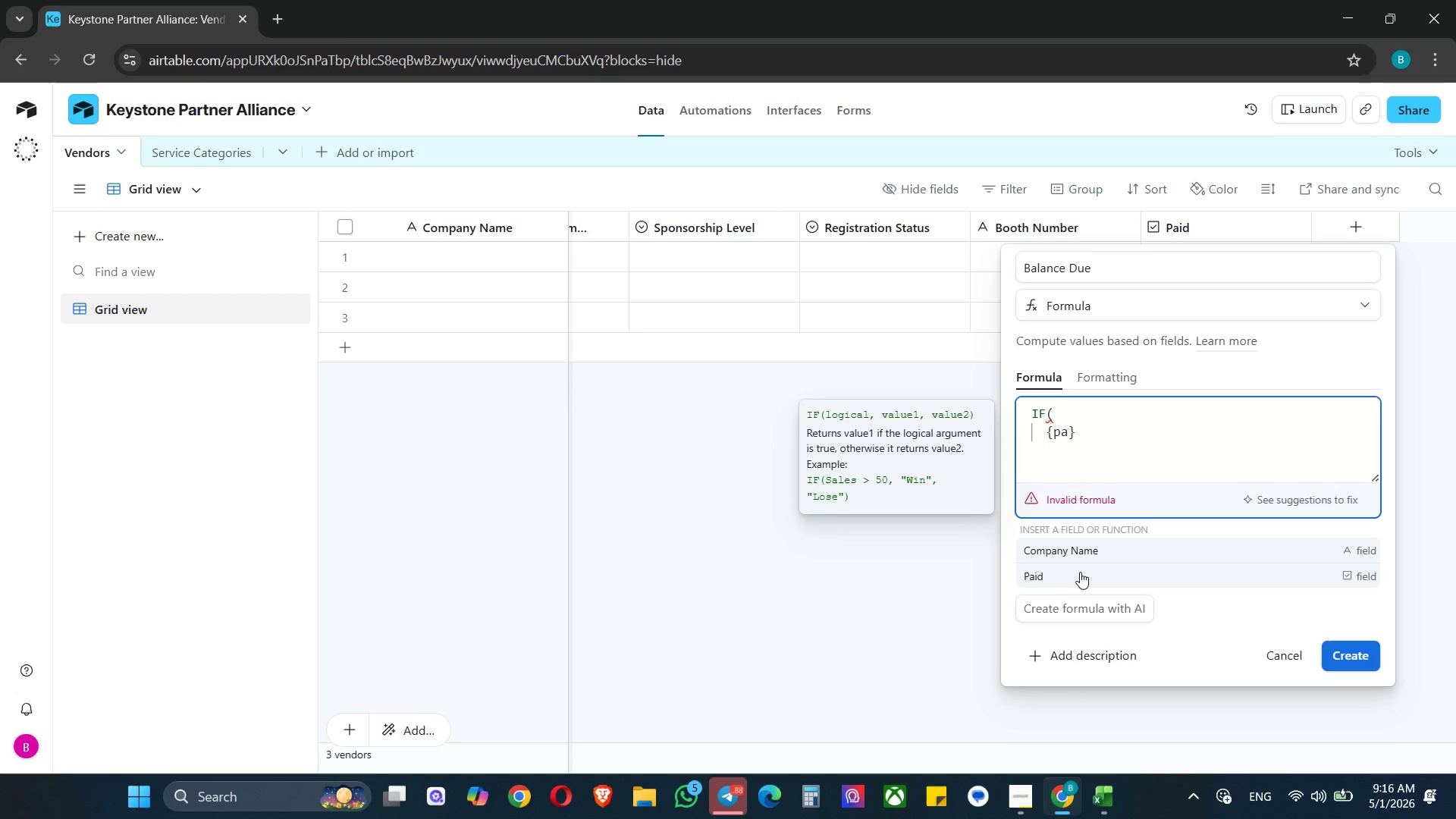 
left_click([1070, 578])
 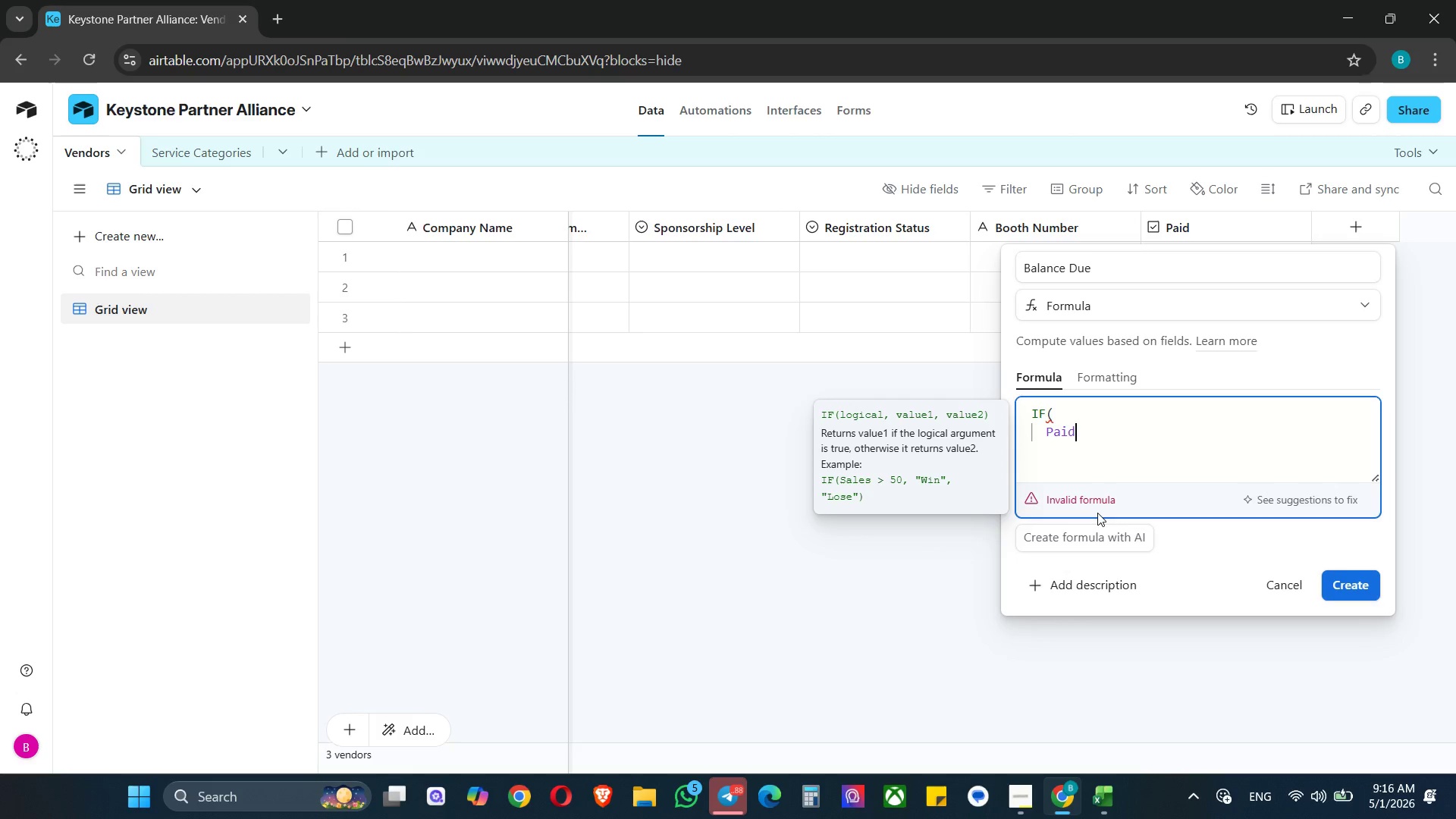 
key(Control+ArrowLeft)
 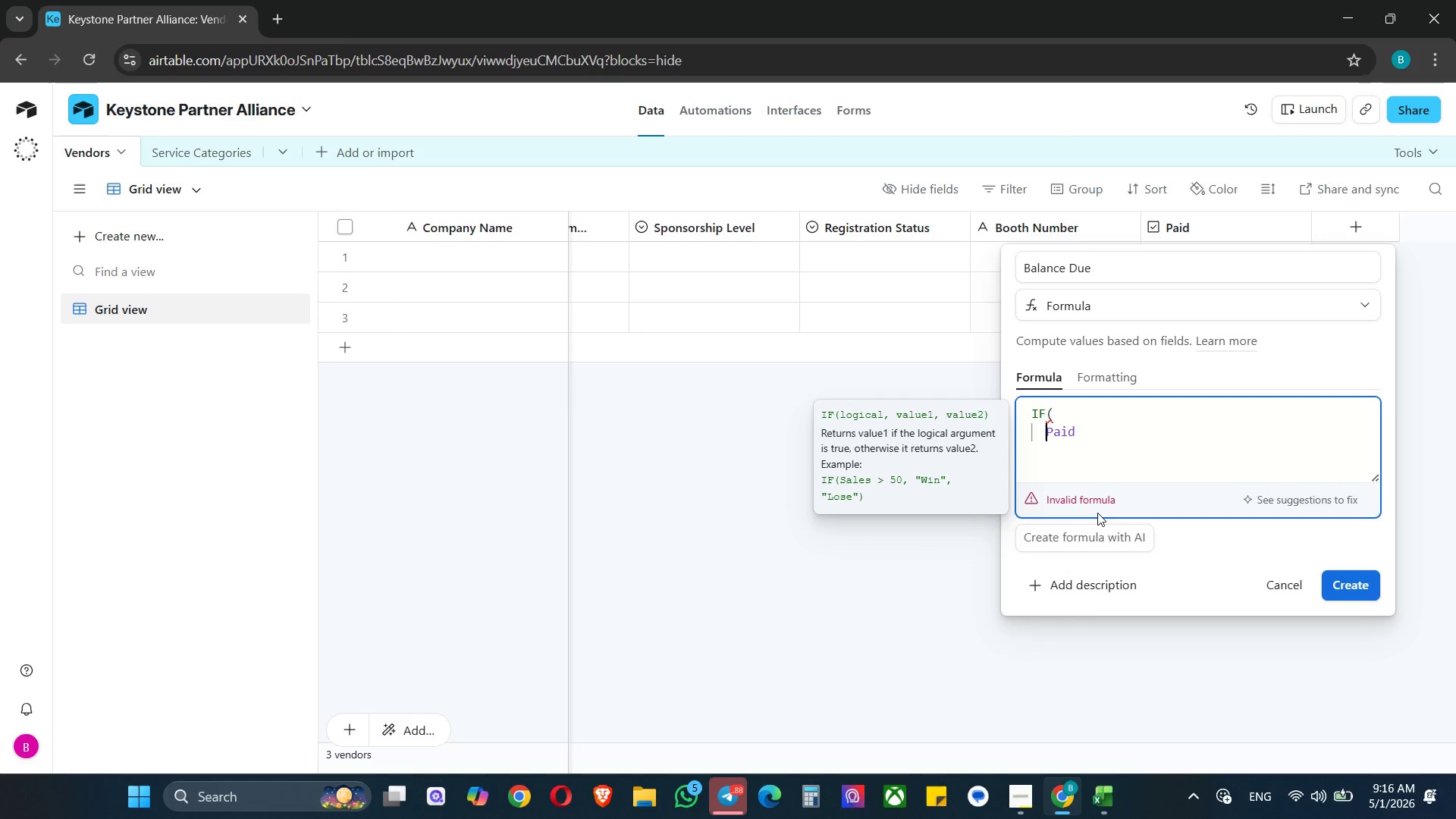 
hold_key(key=ShiftLeft, duration=0.45)
 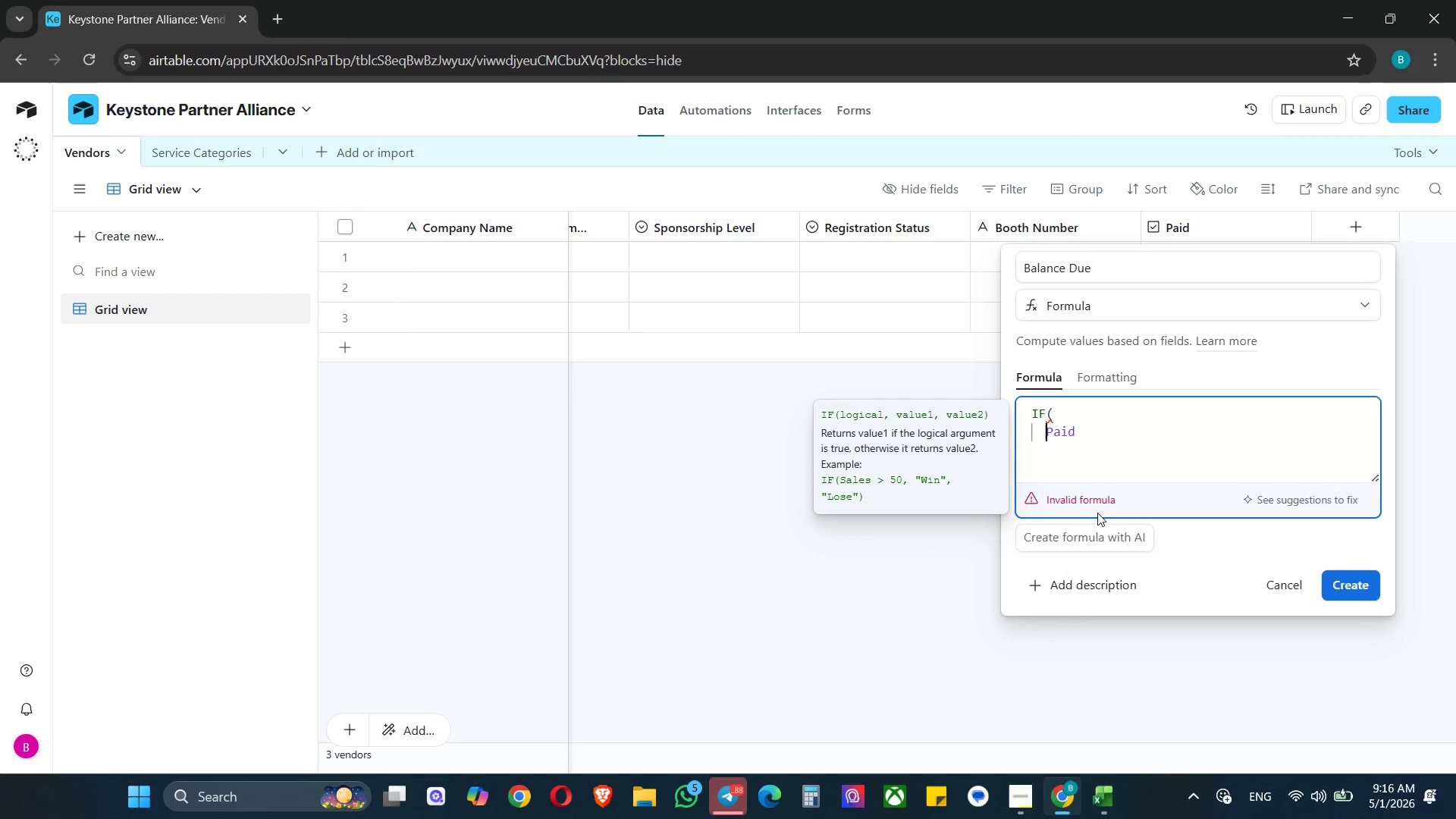 
key(Shift+BracketLeft)
 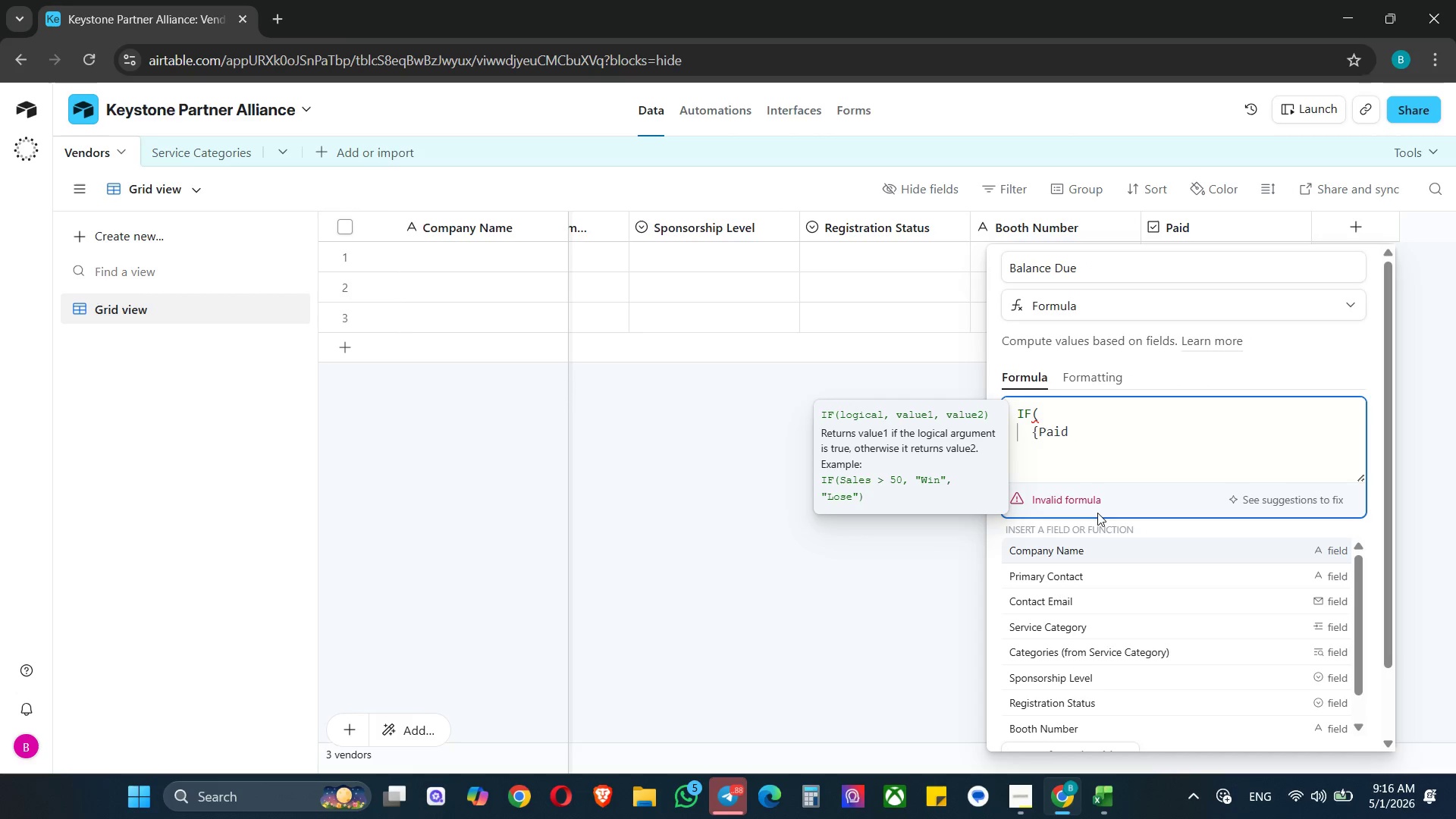 
key(ArrowRight)
 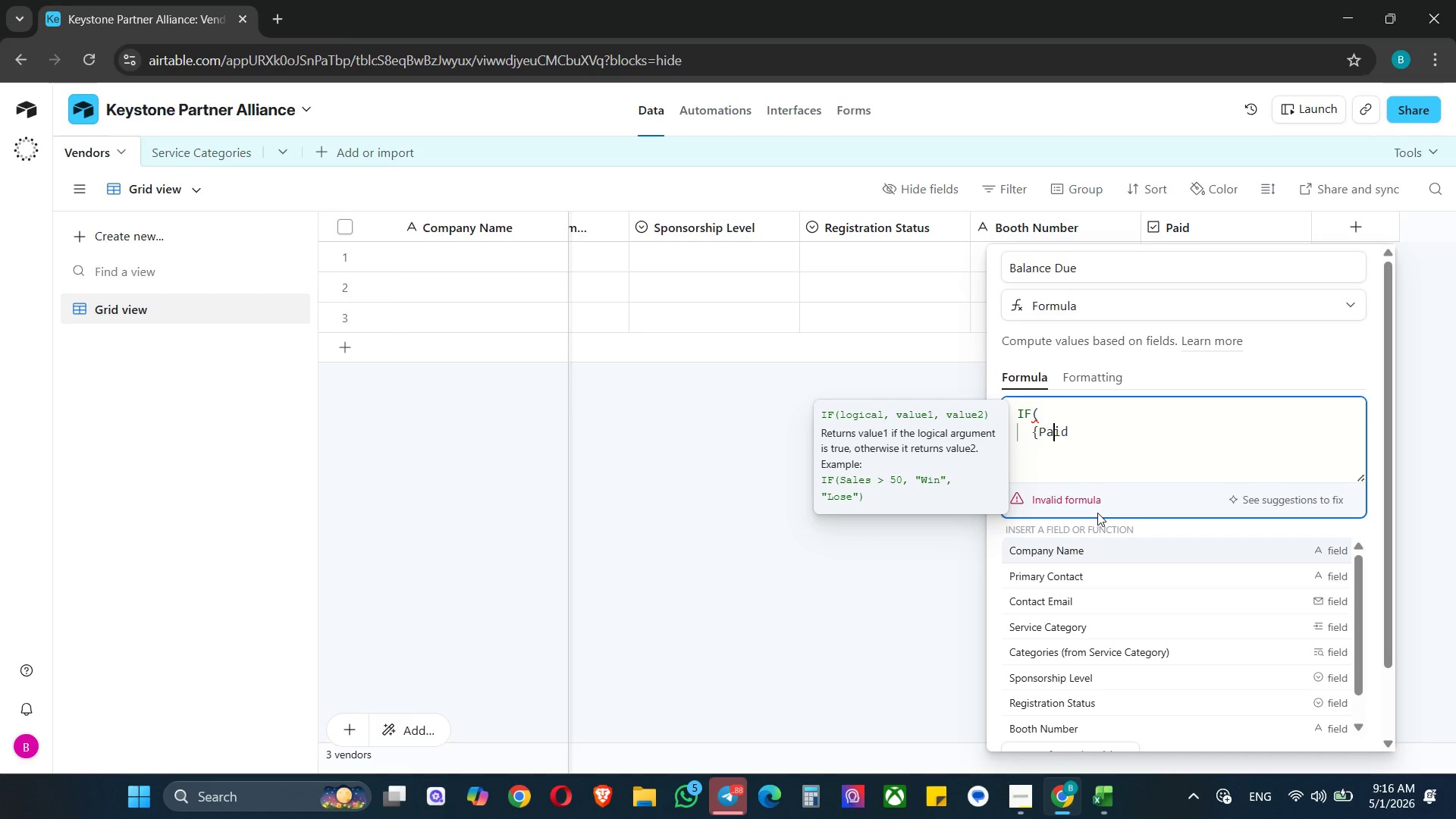 
key(ArrowRight)
 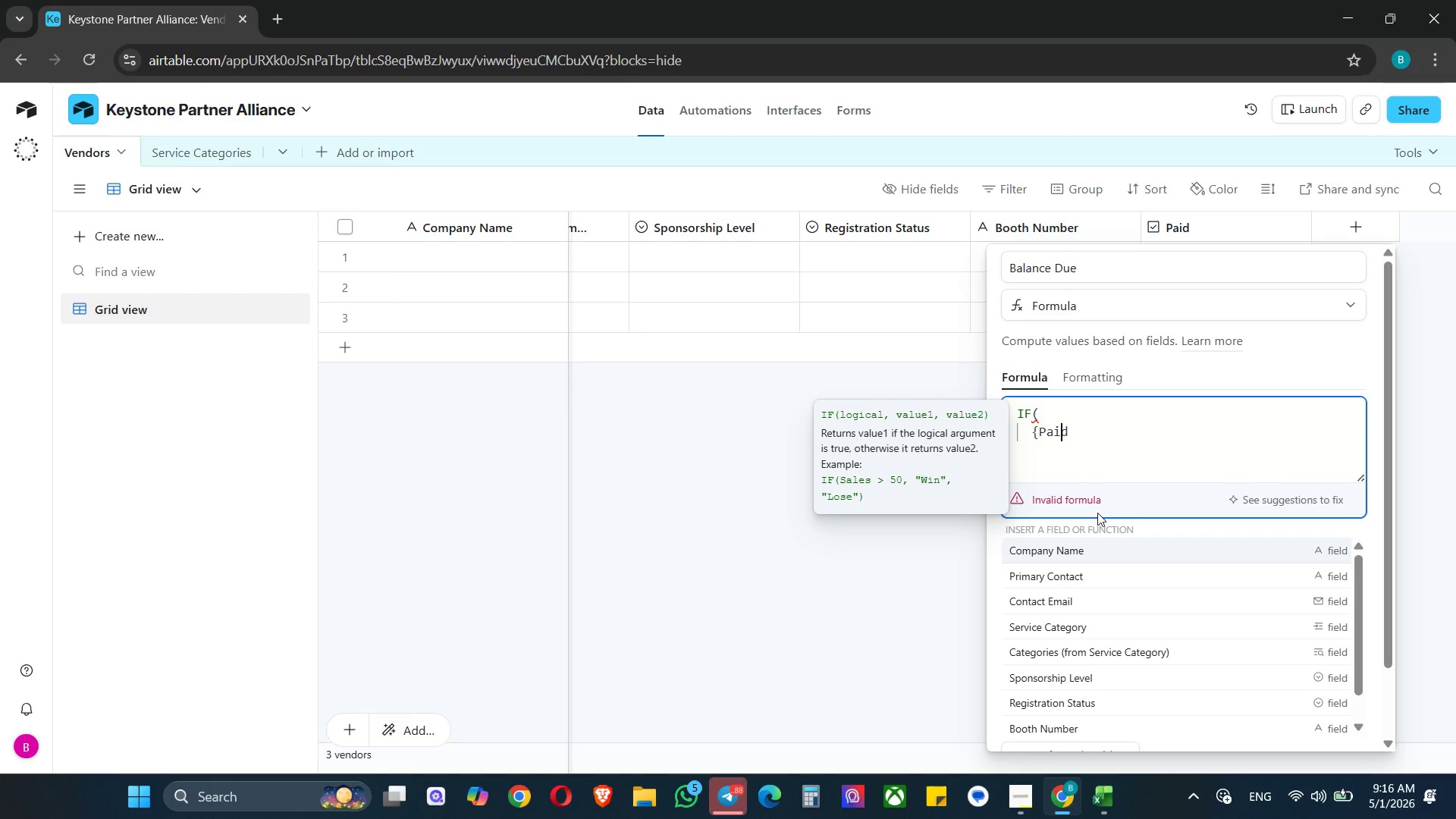 
key(ArrowRight)
 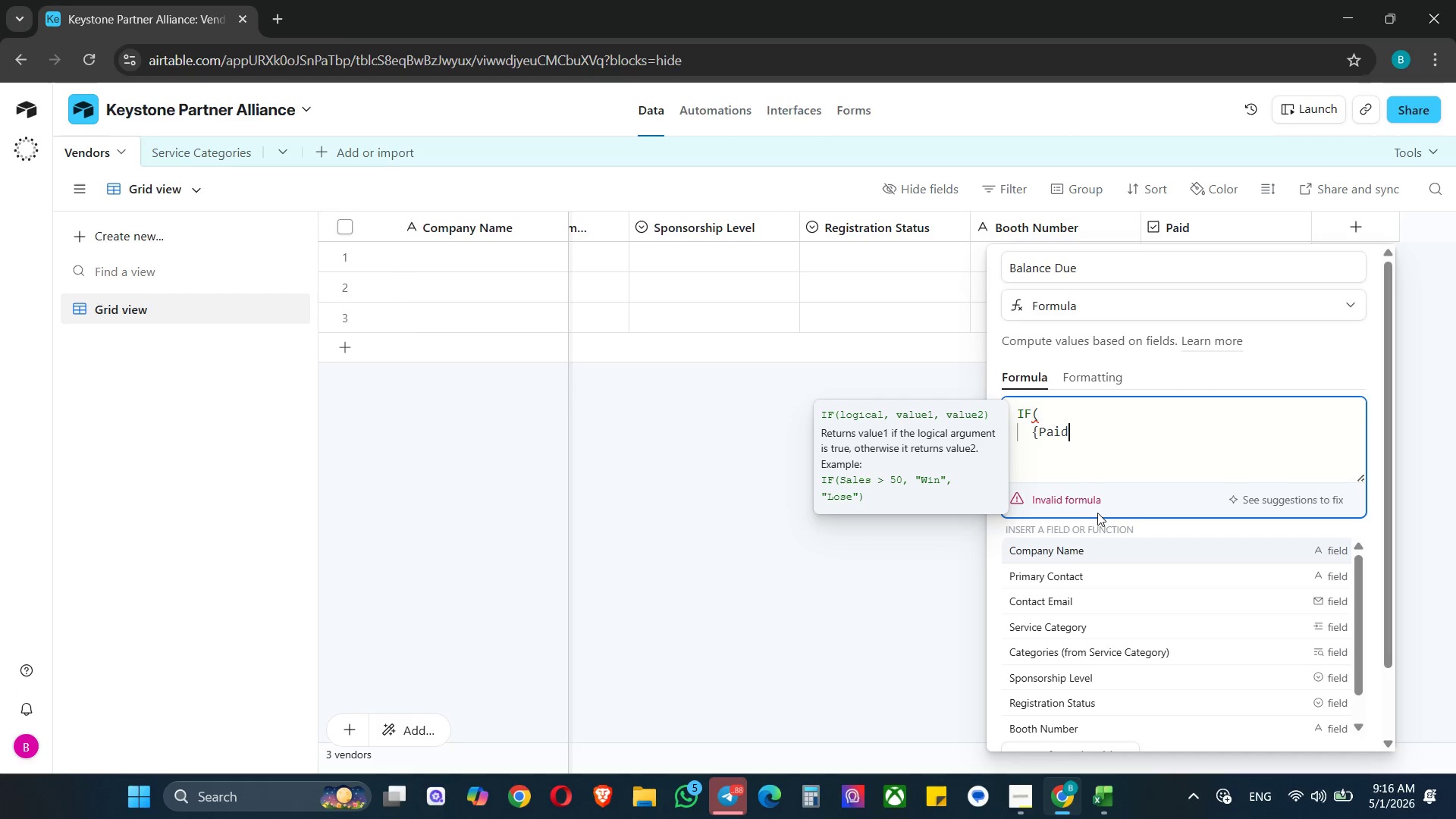 
key(ArrowRight)
 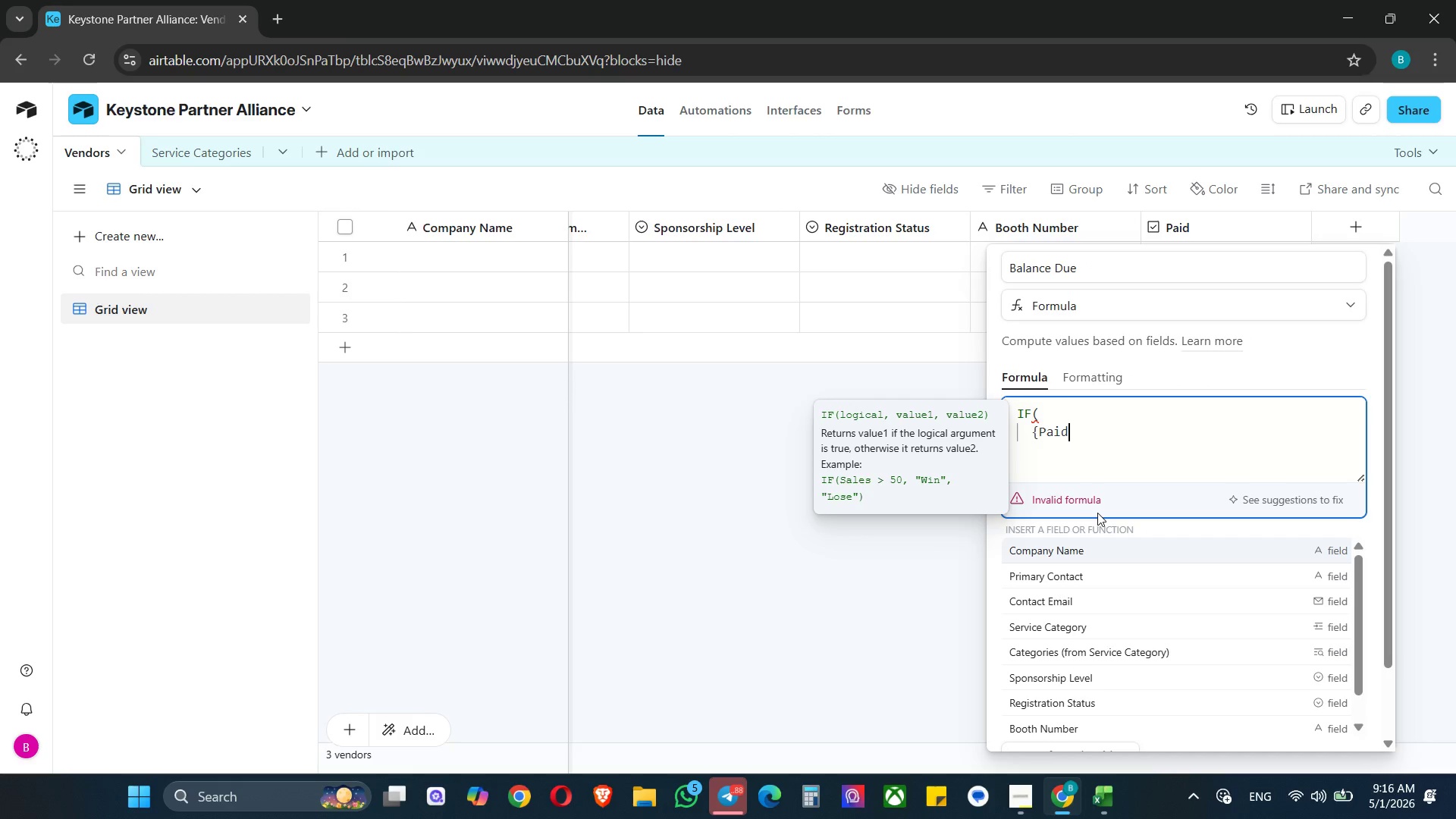 
key(Shift+BracketRight)
 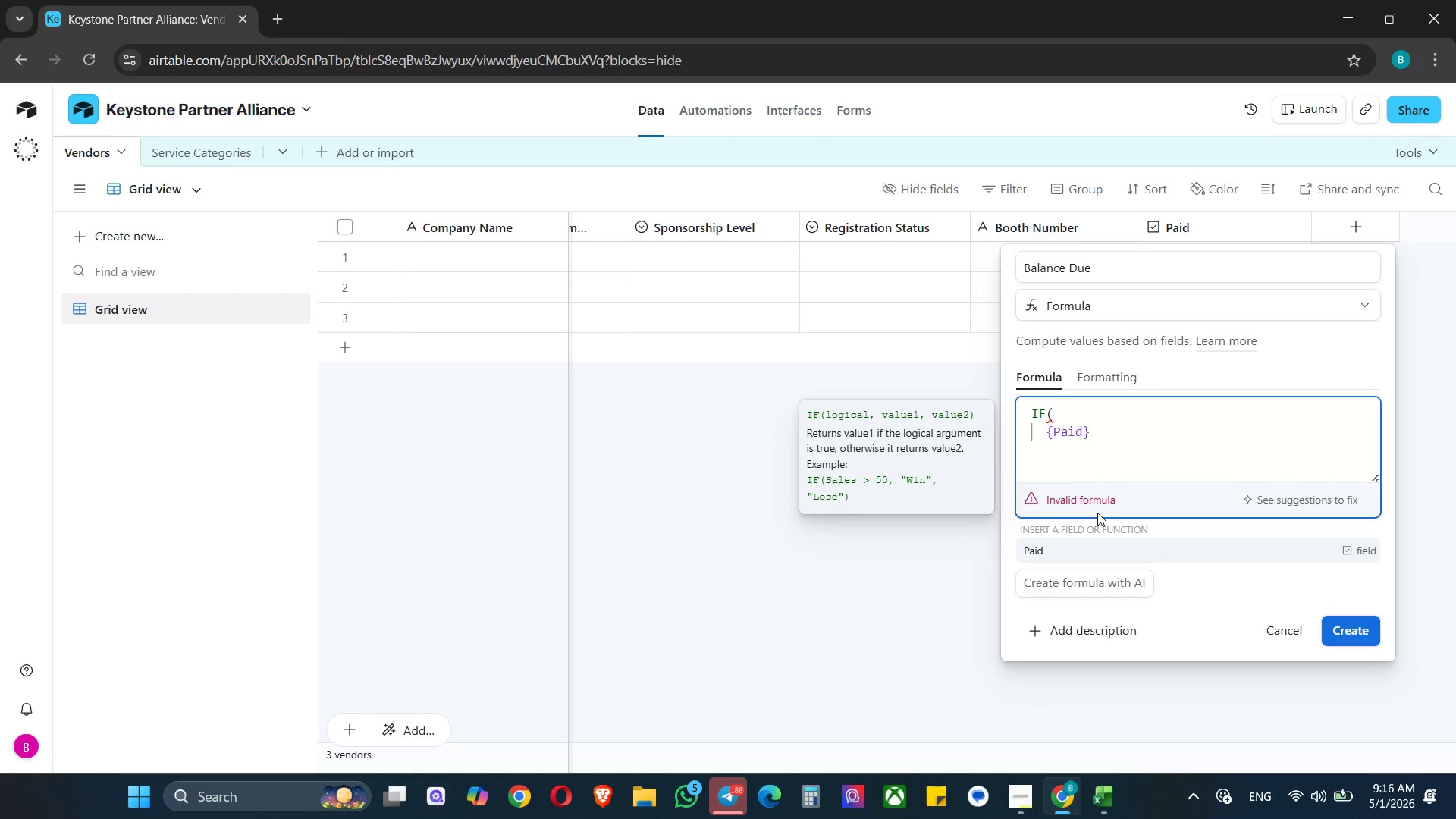 
wait(20.67)
 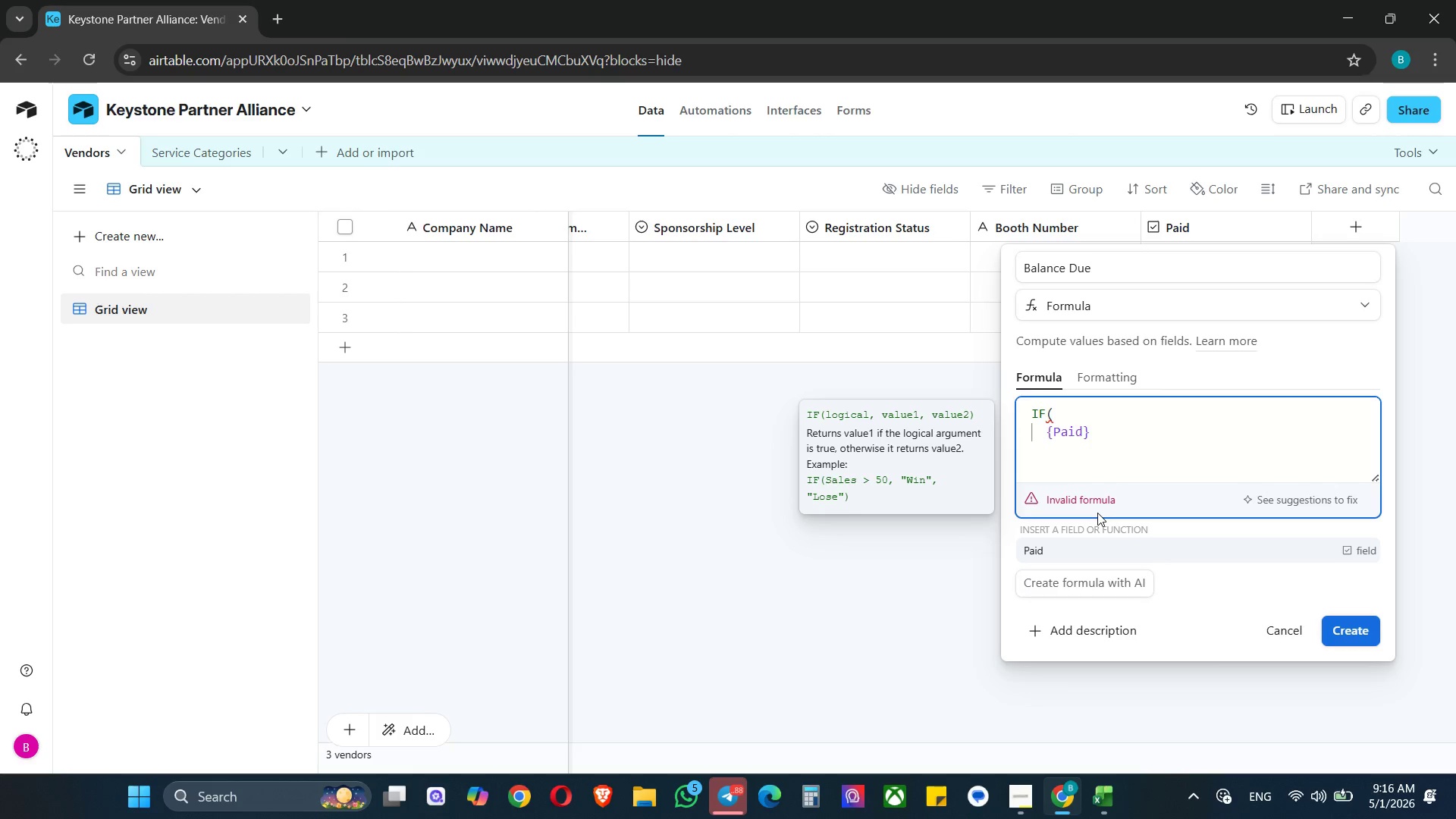 
key(Space)
 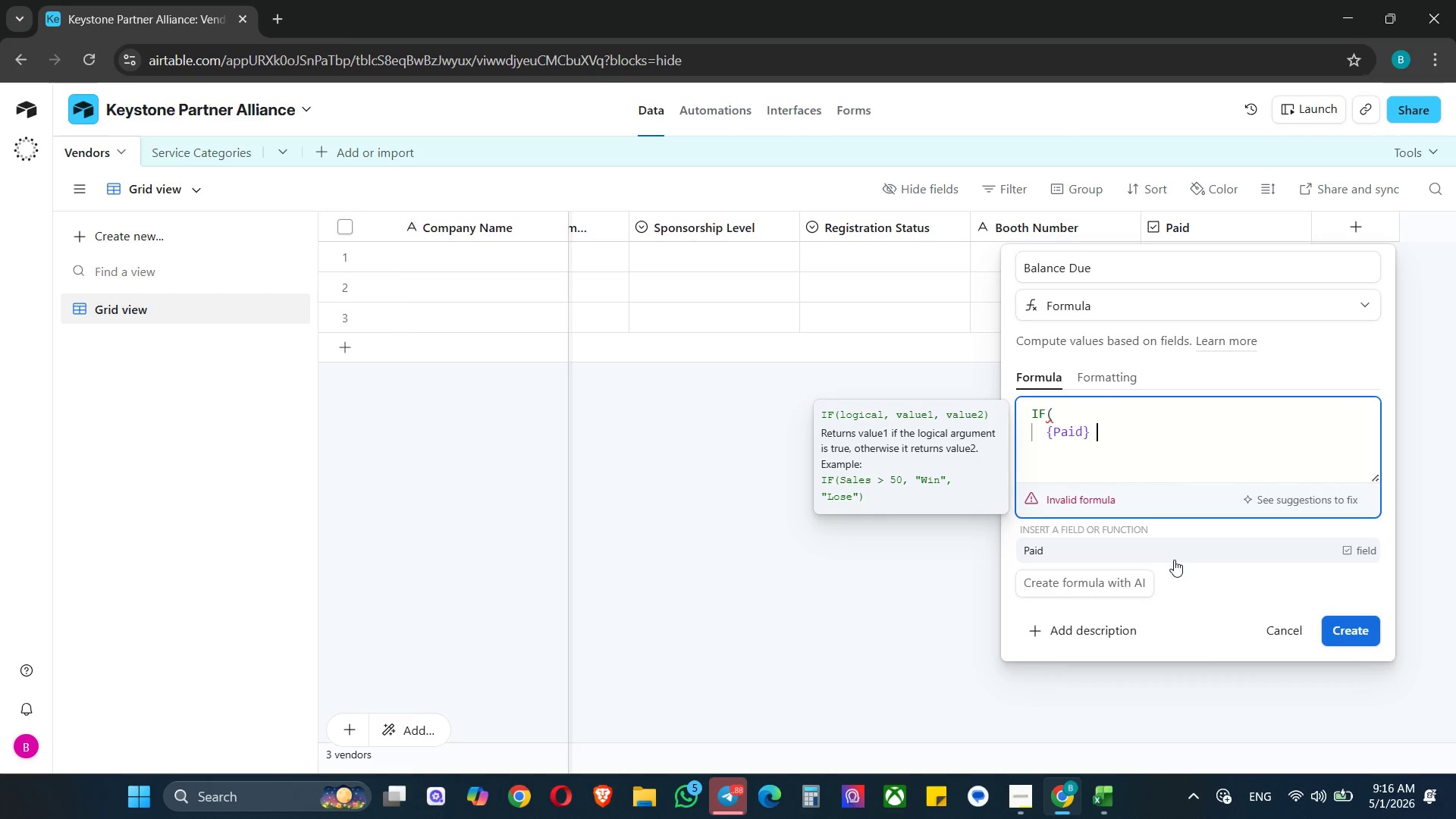 
key(Equal)
 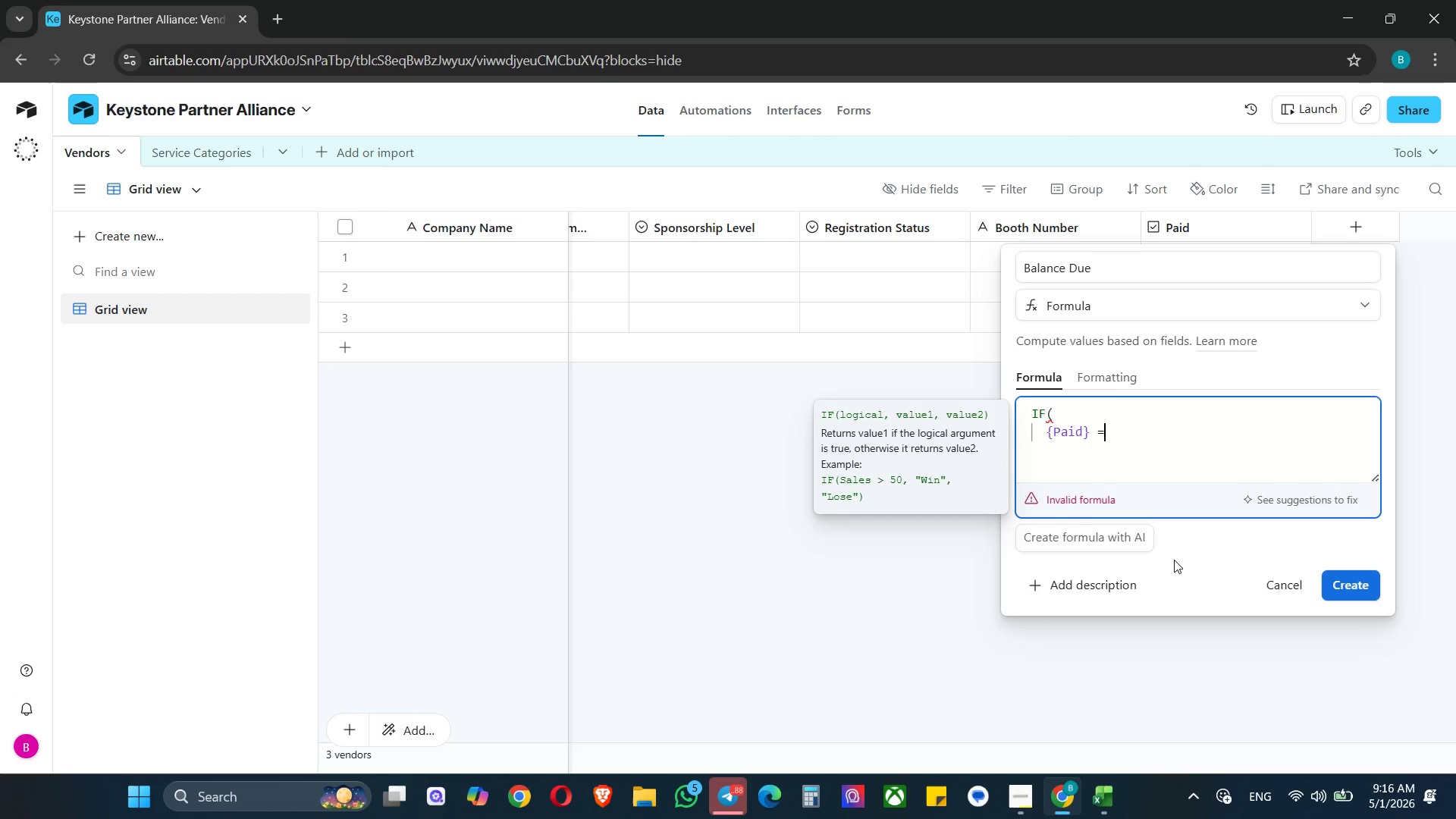 
key(Numpad1)
 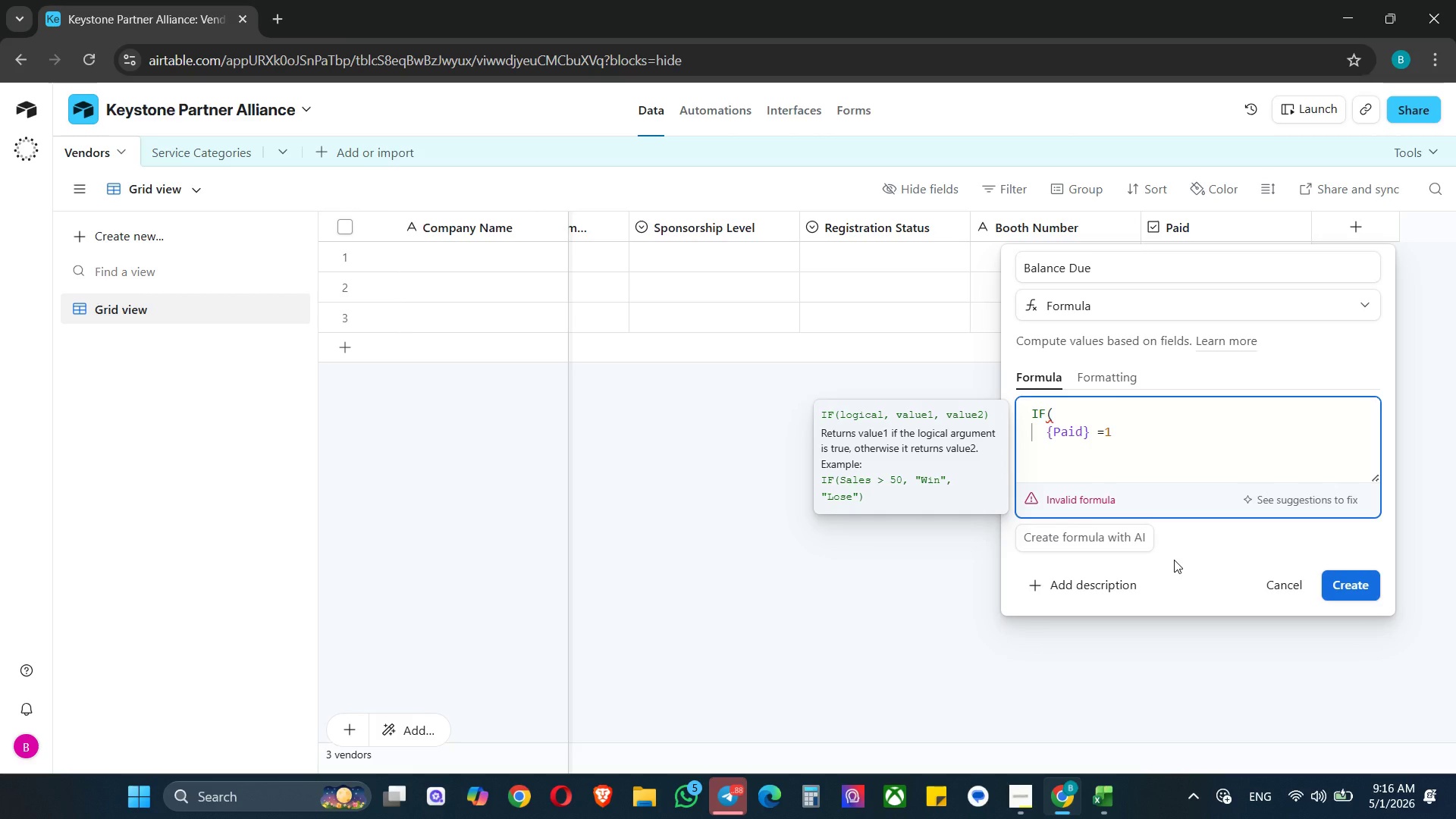 
key(Backspace)
 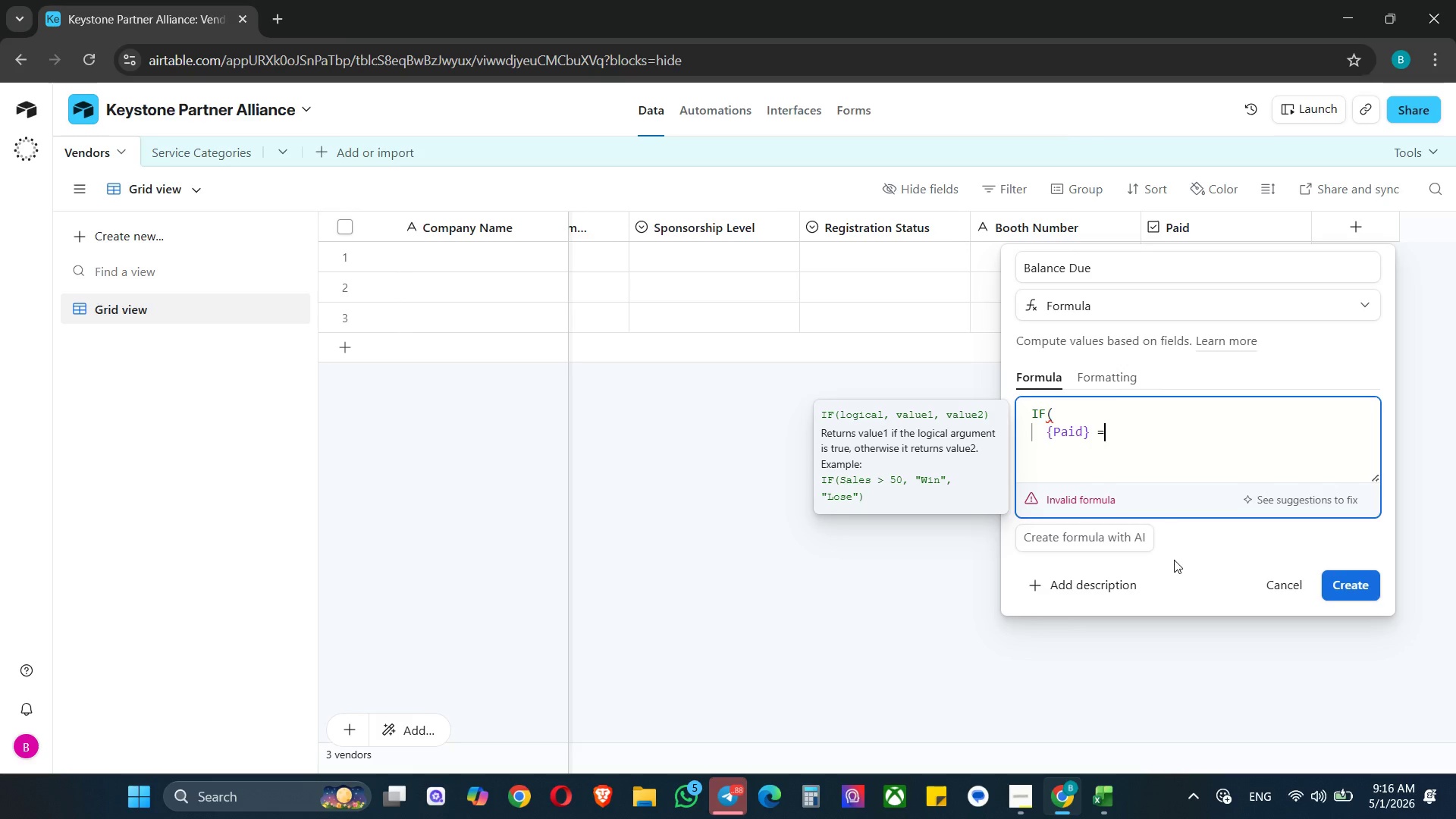 
key(Space)
 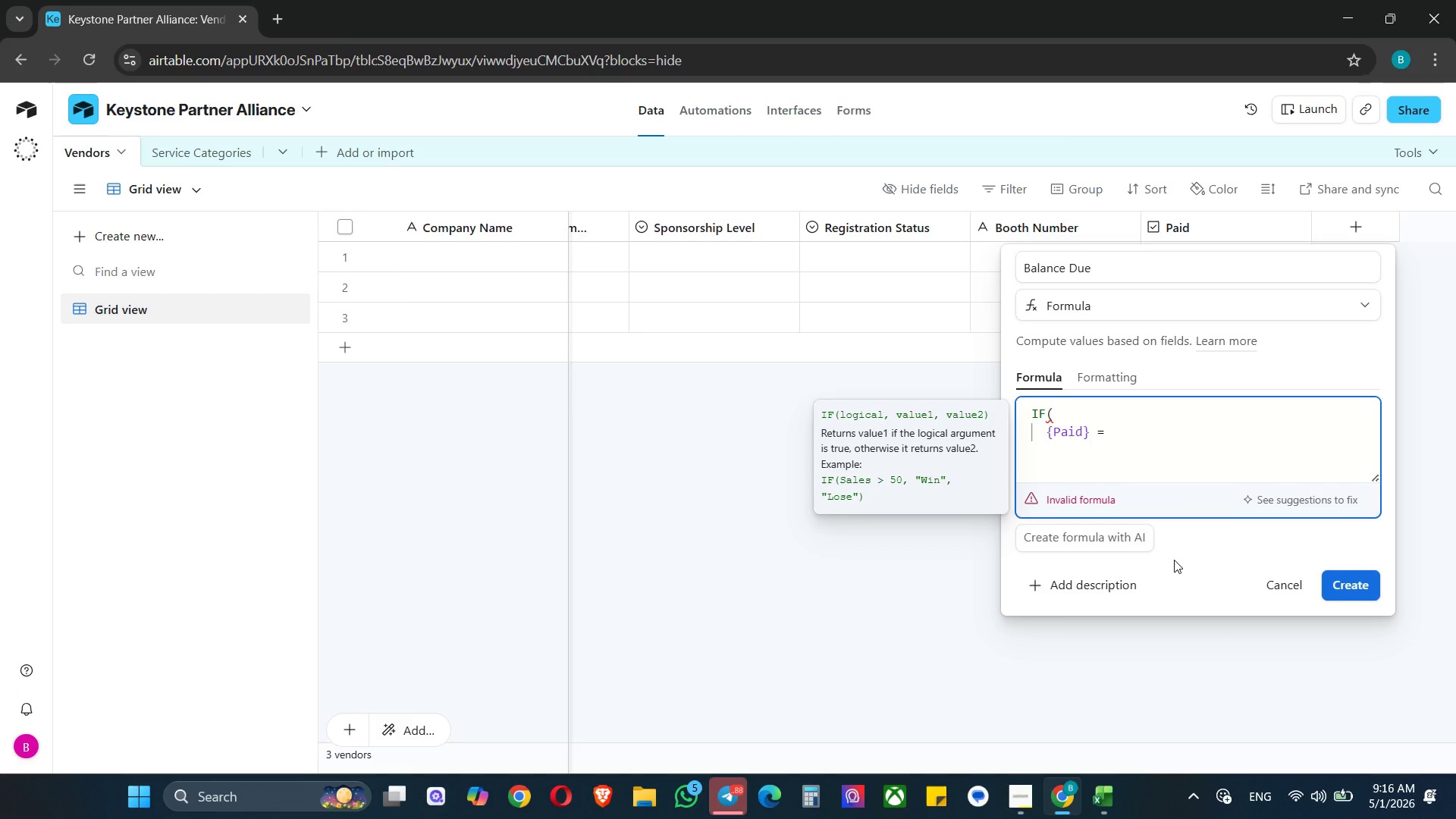 
key(Numpad1)
 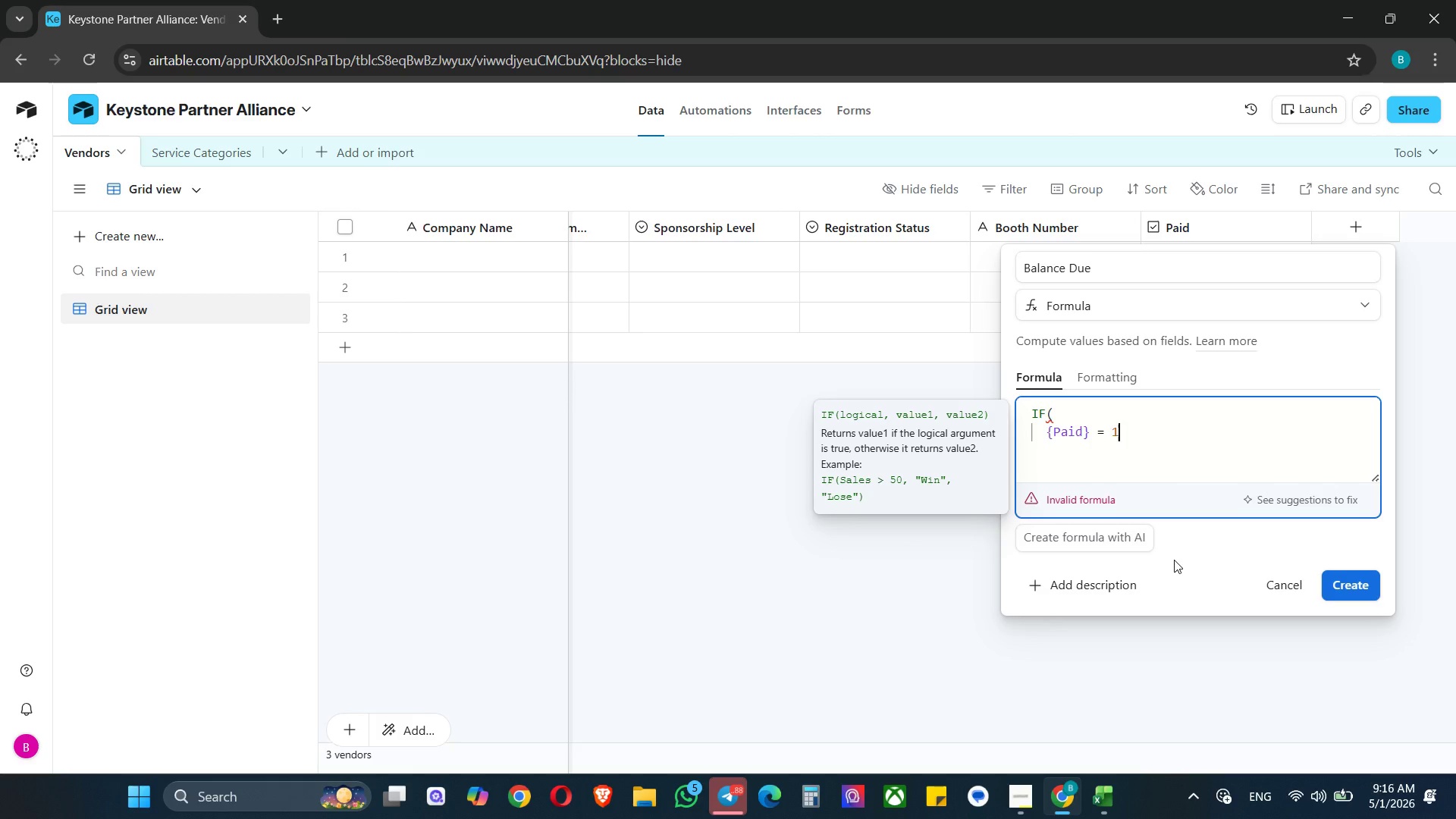 
key(Comma)
 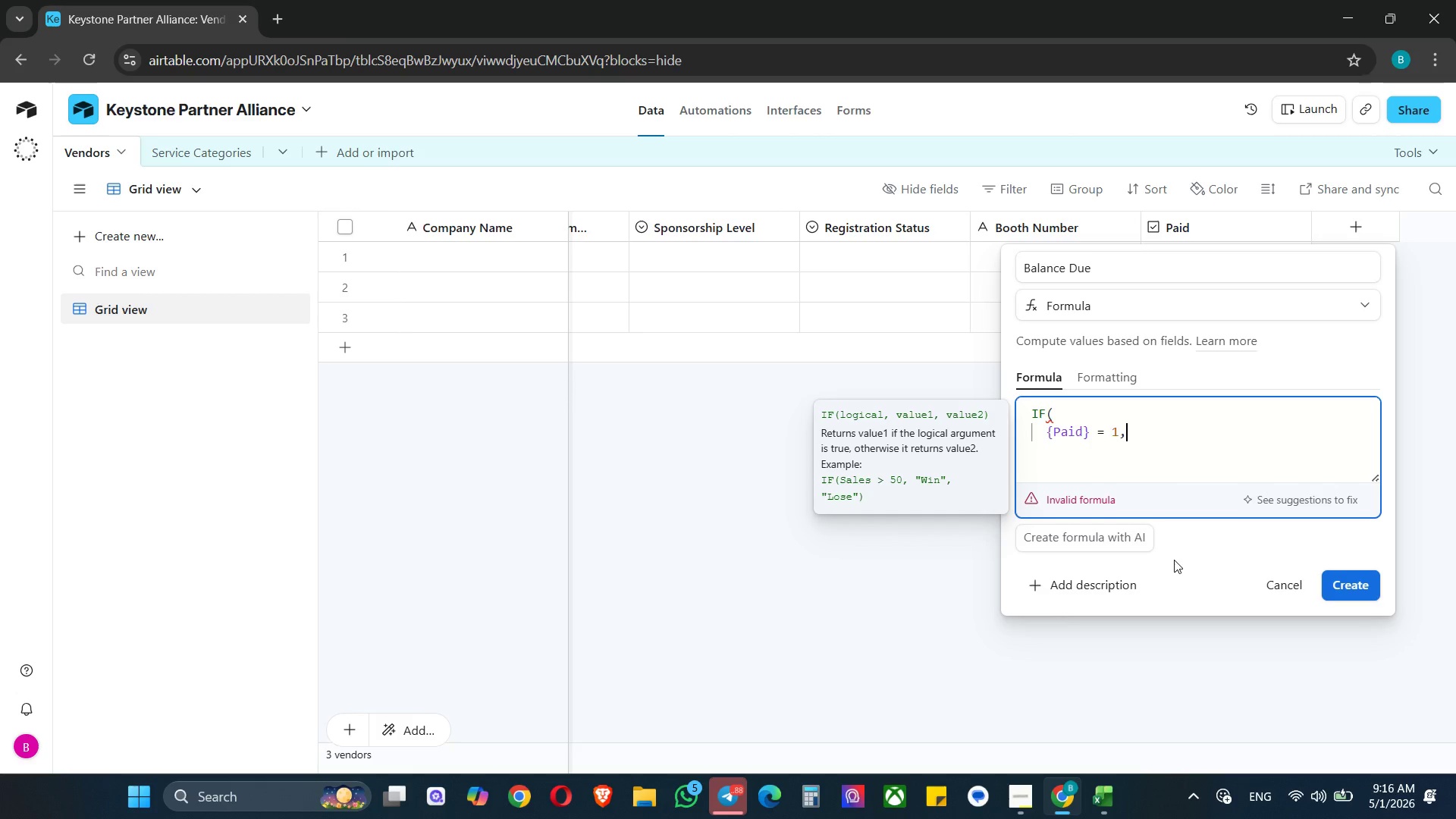 
key(Enter)
 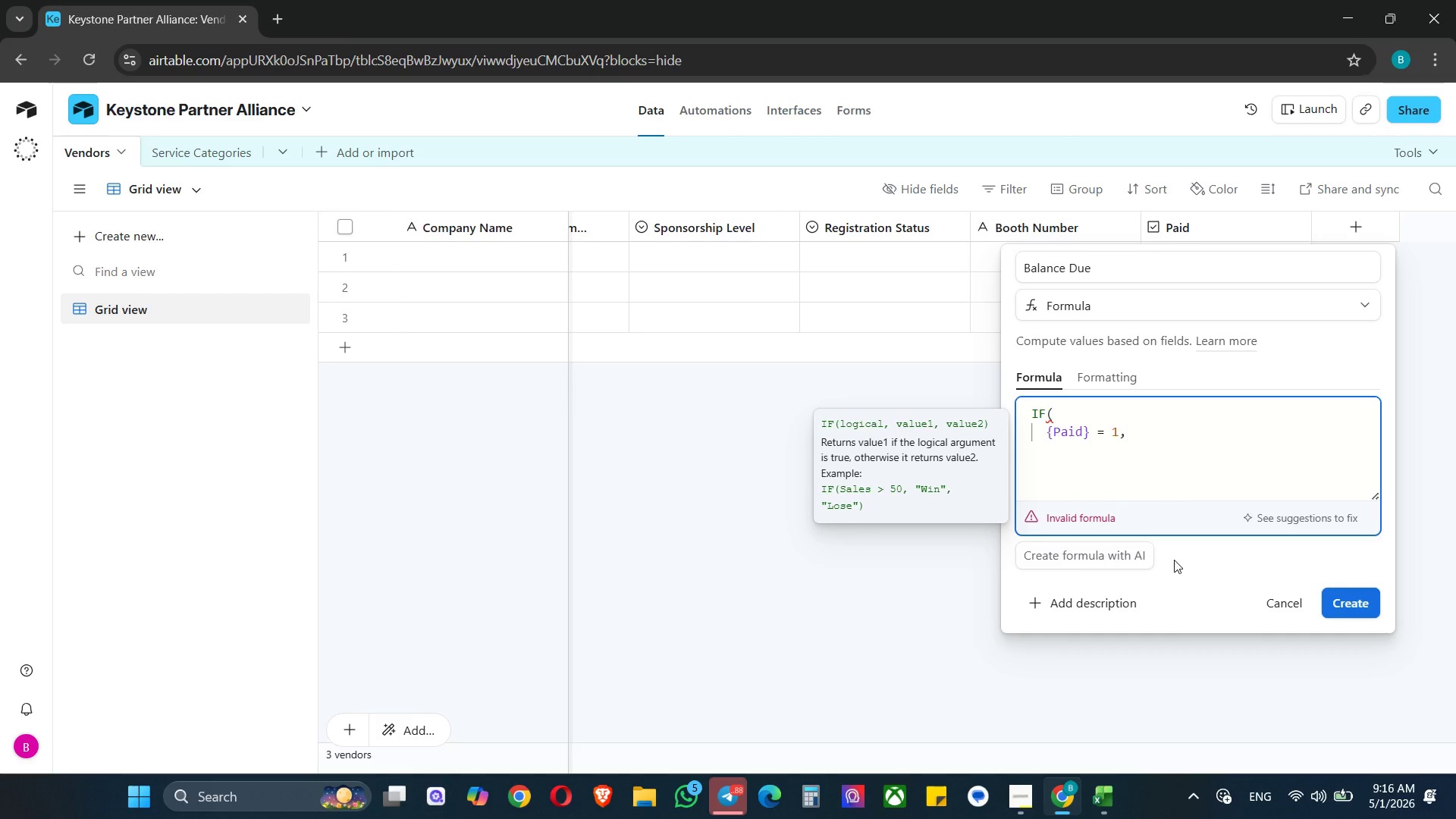 
key(Numpad0)
 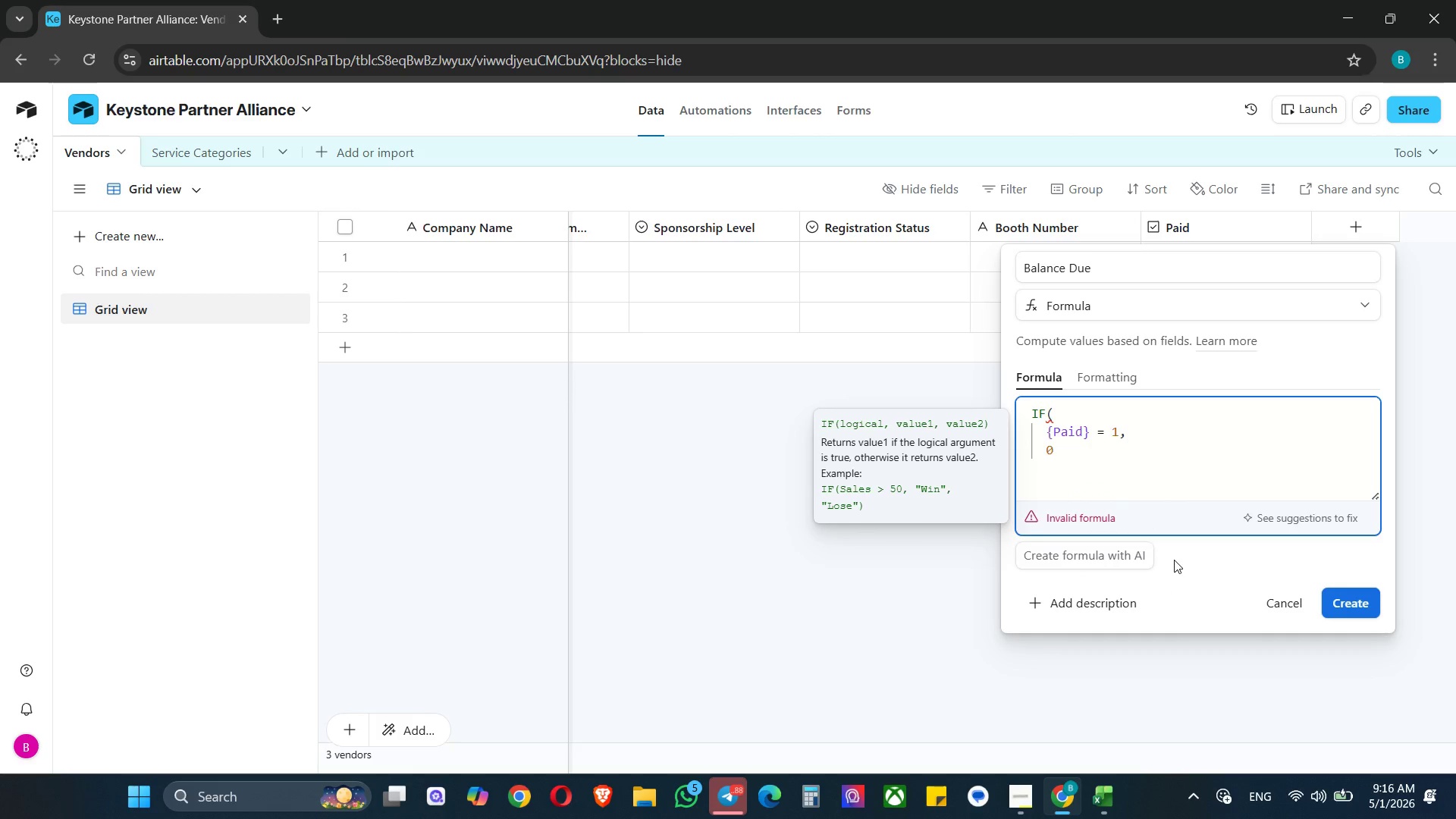 
key(Comma)
 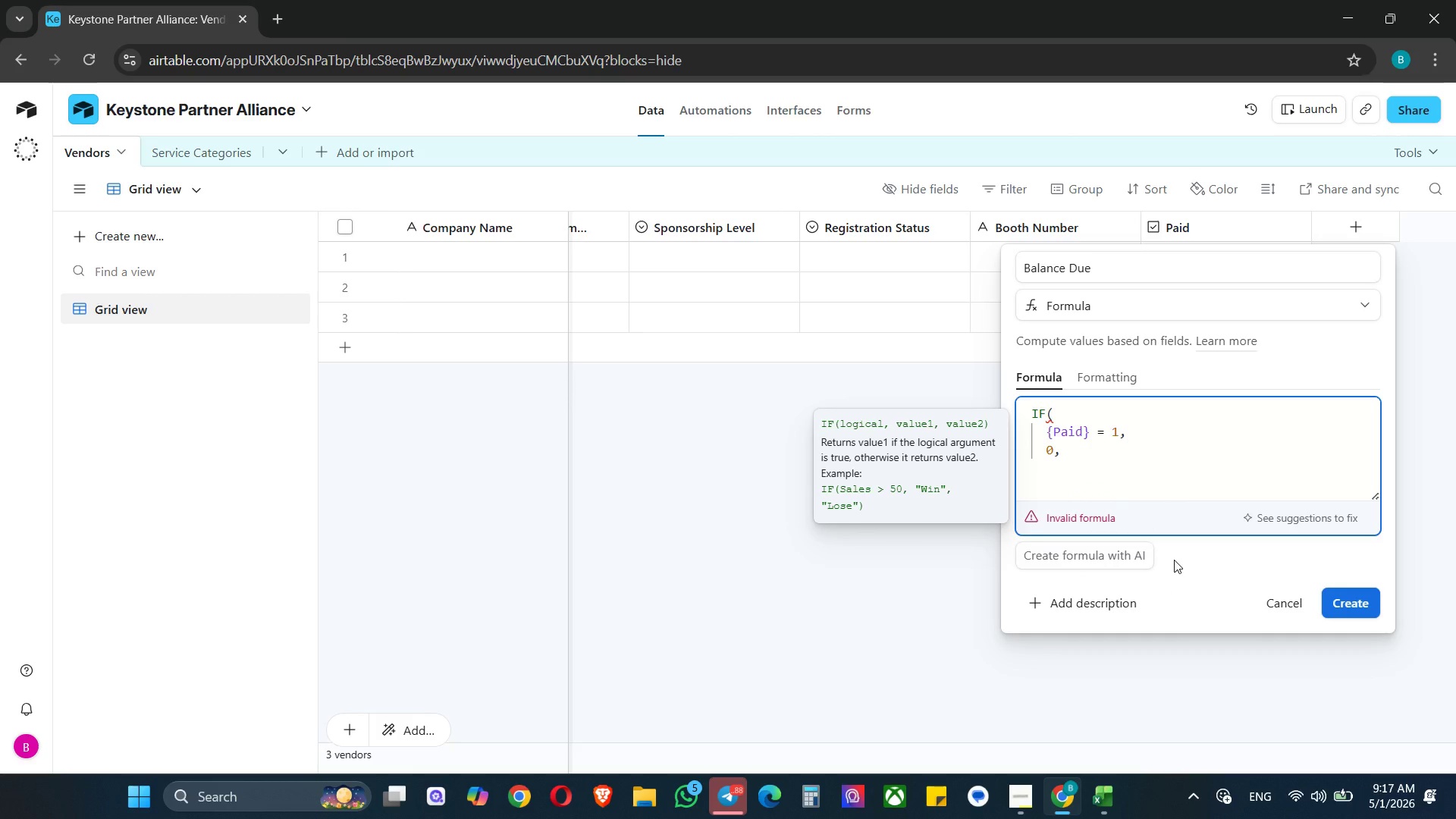 
key(Enter)
 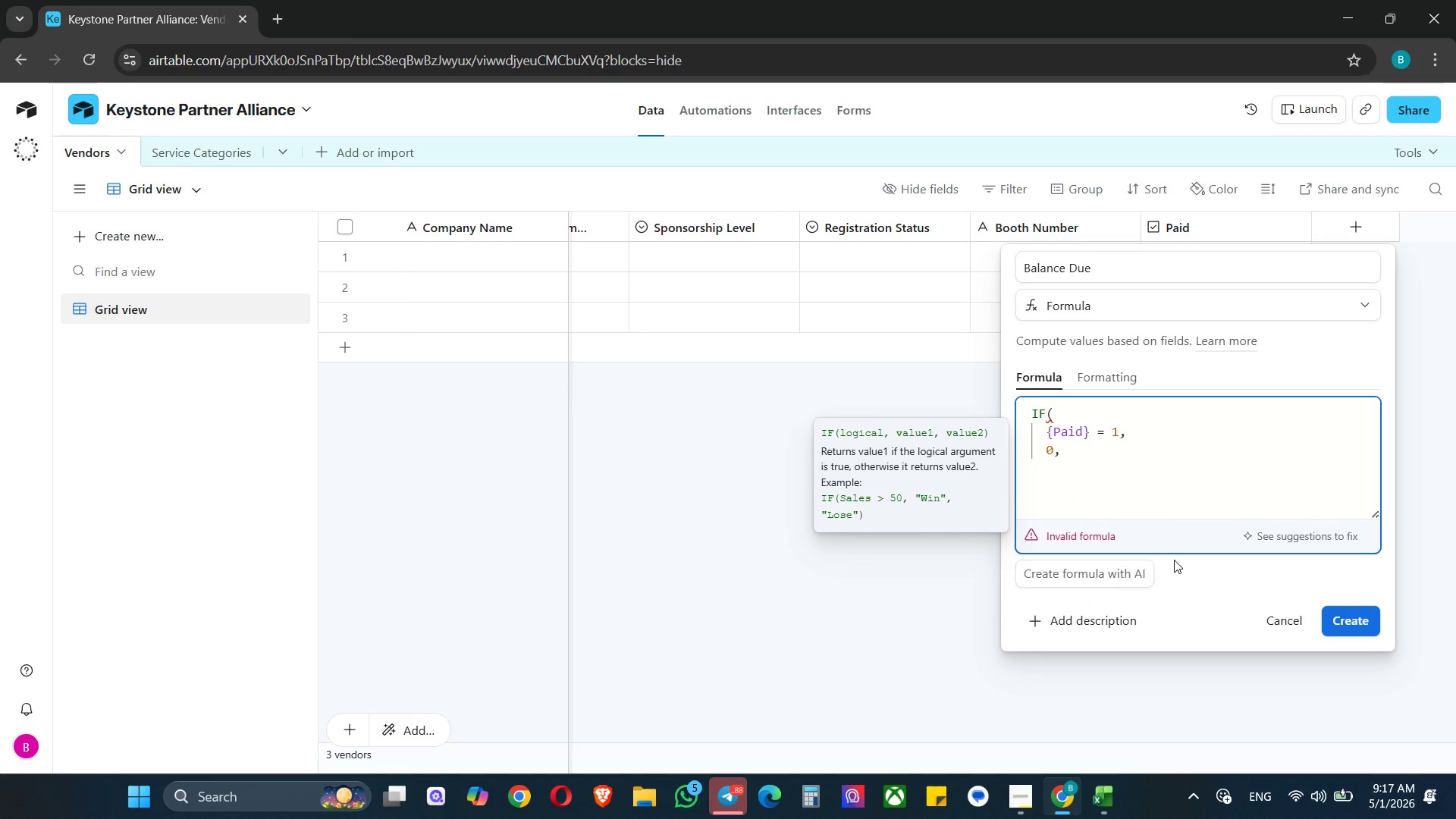 
type(SWITCH)
 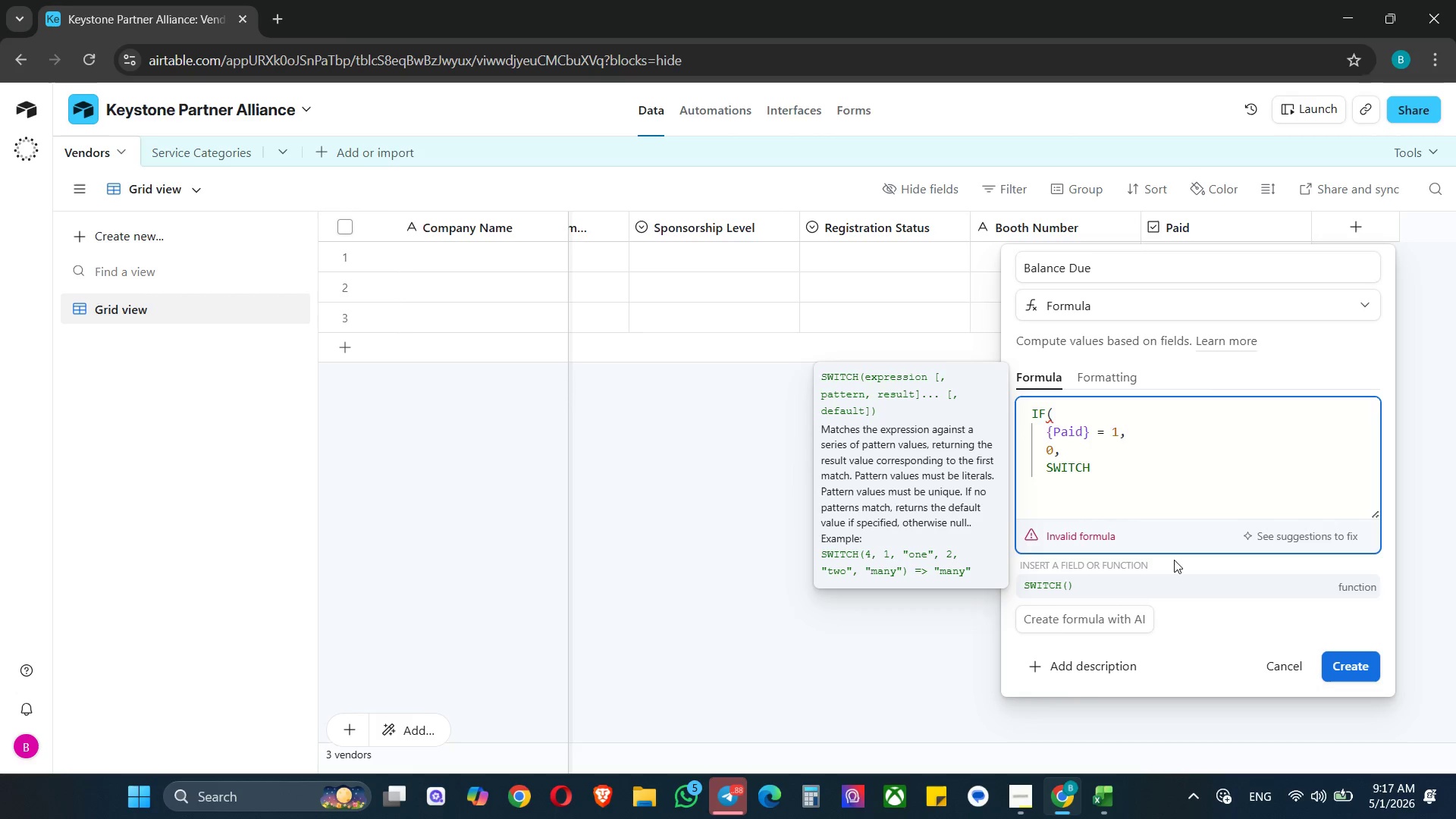 
key(Shift+ShiftLeft)
 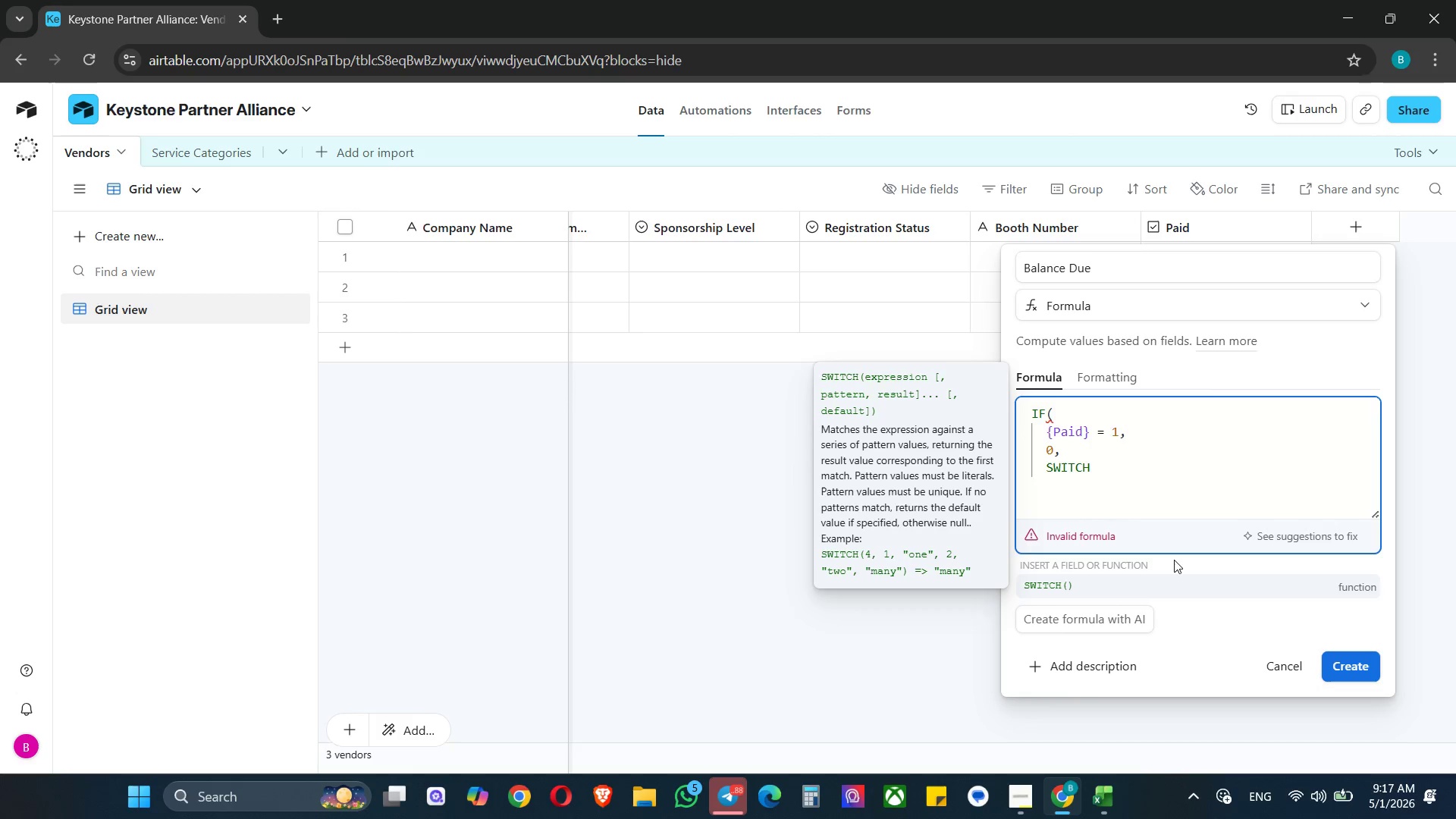 
key(Shift+9)
 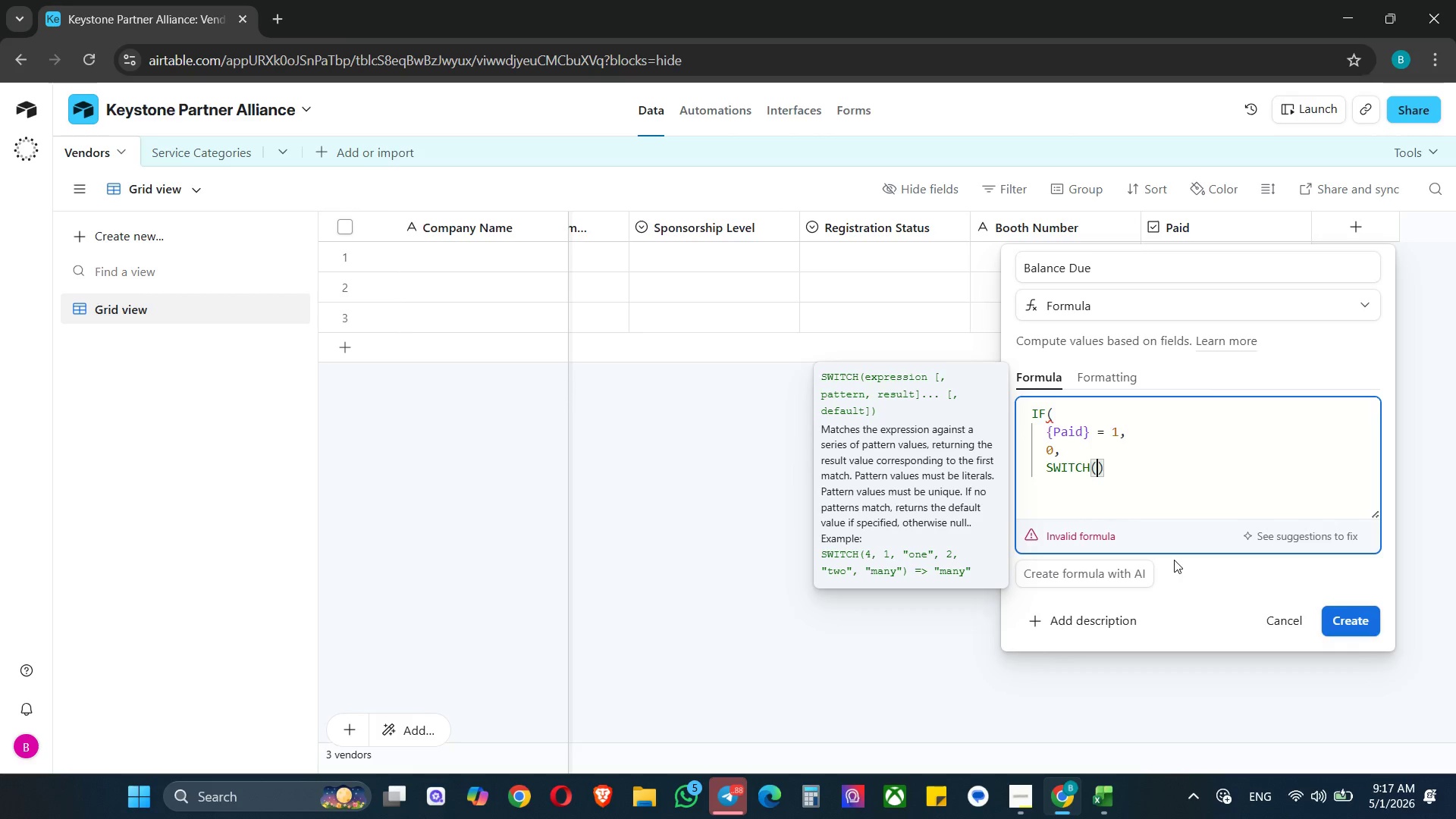 
key(Enter)
 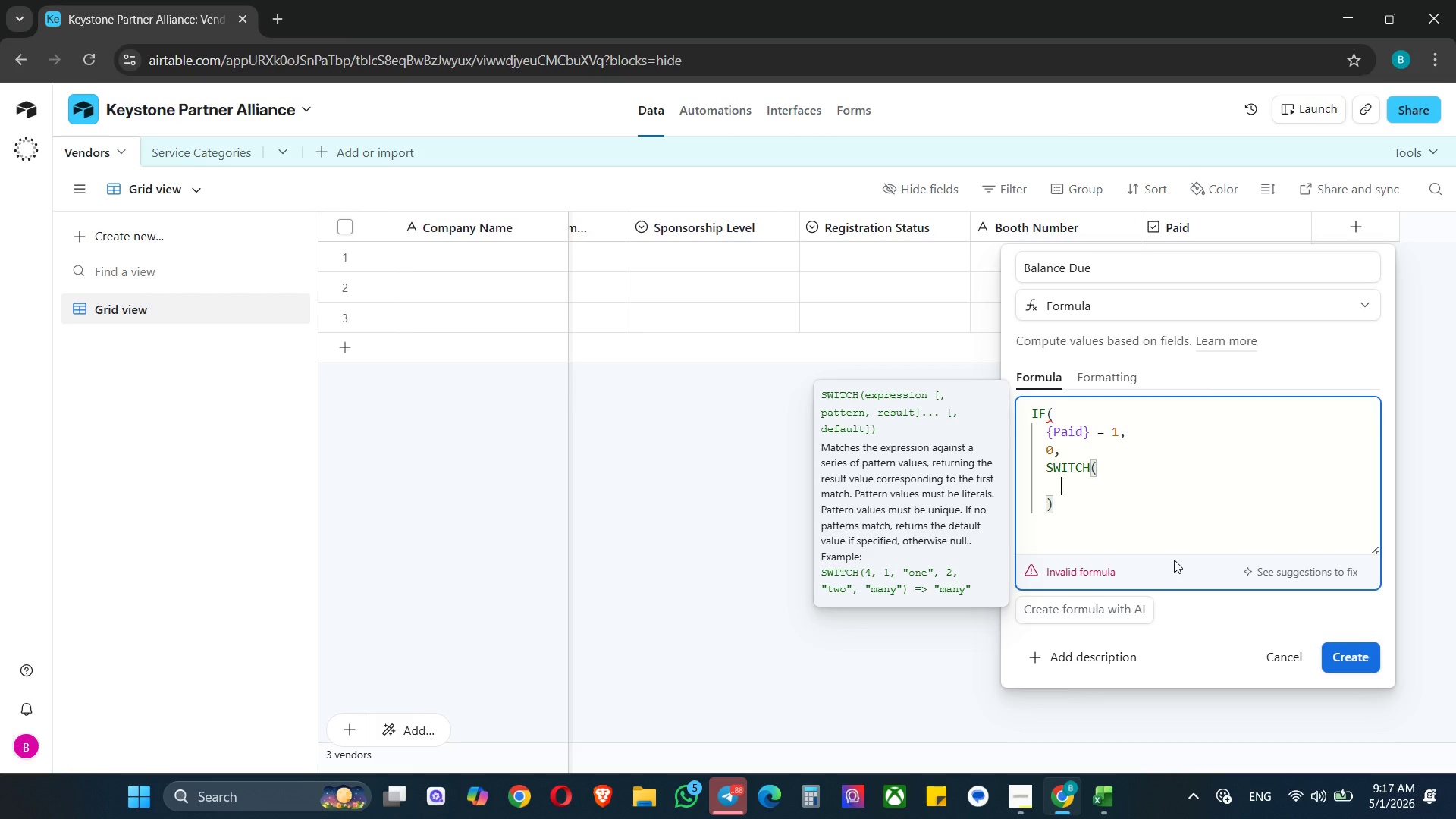 
type({SPO)
 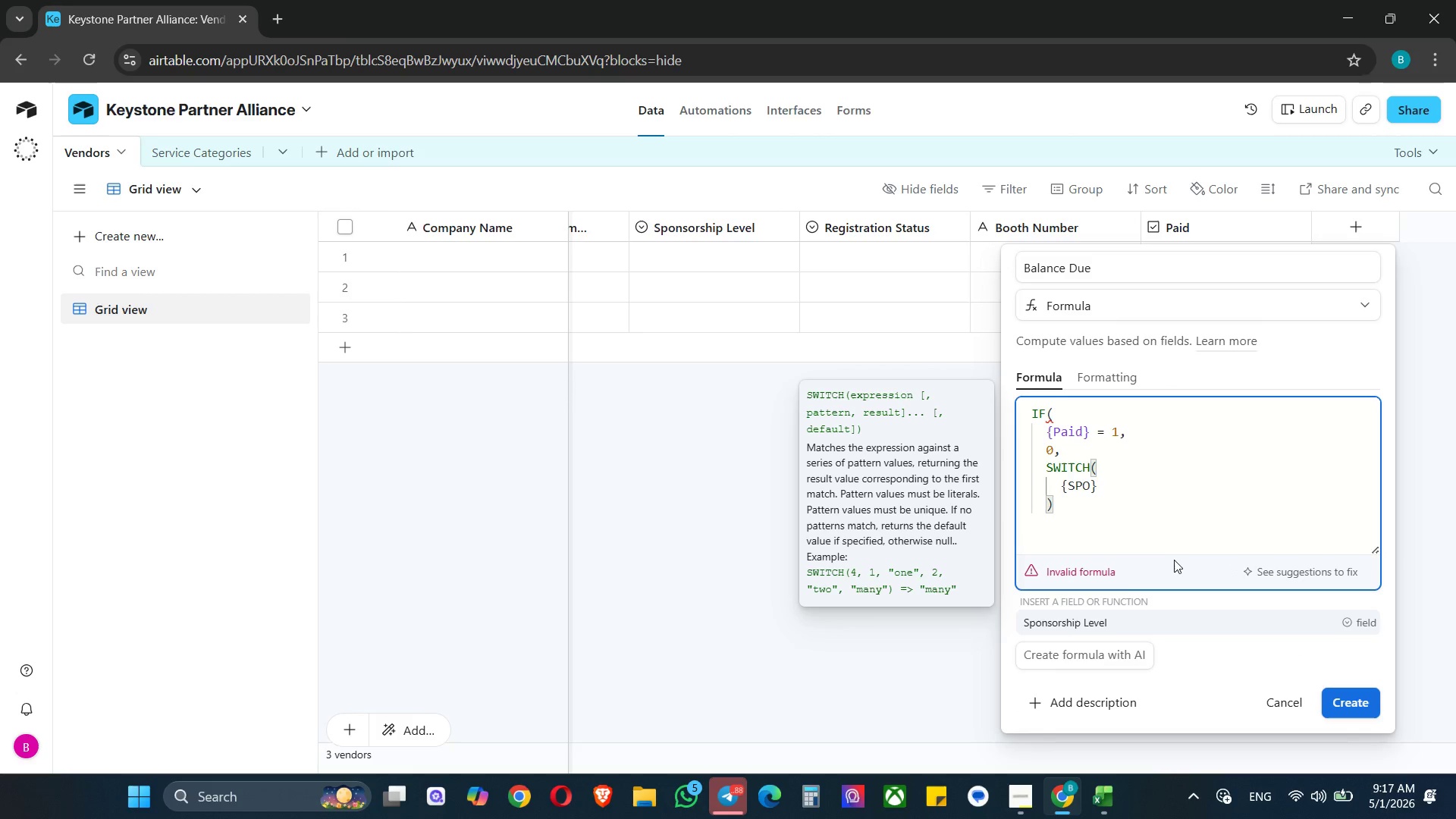 
left_click([1084, 630])
 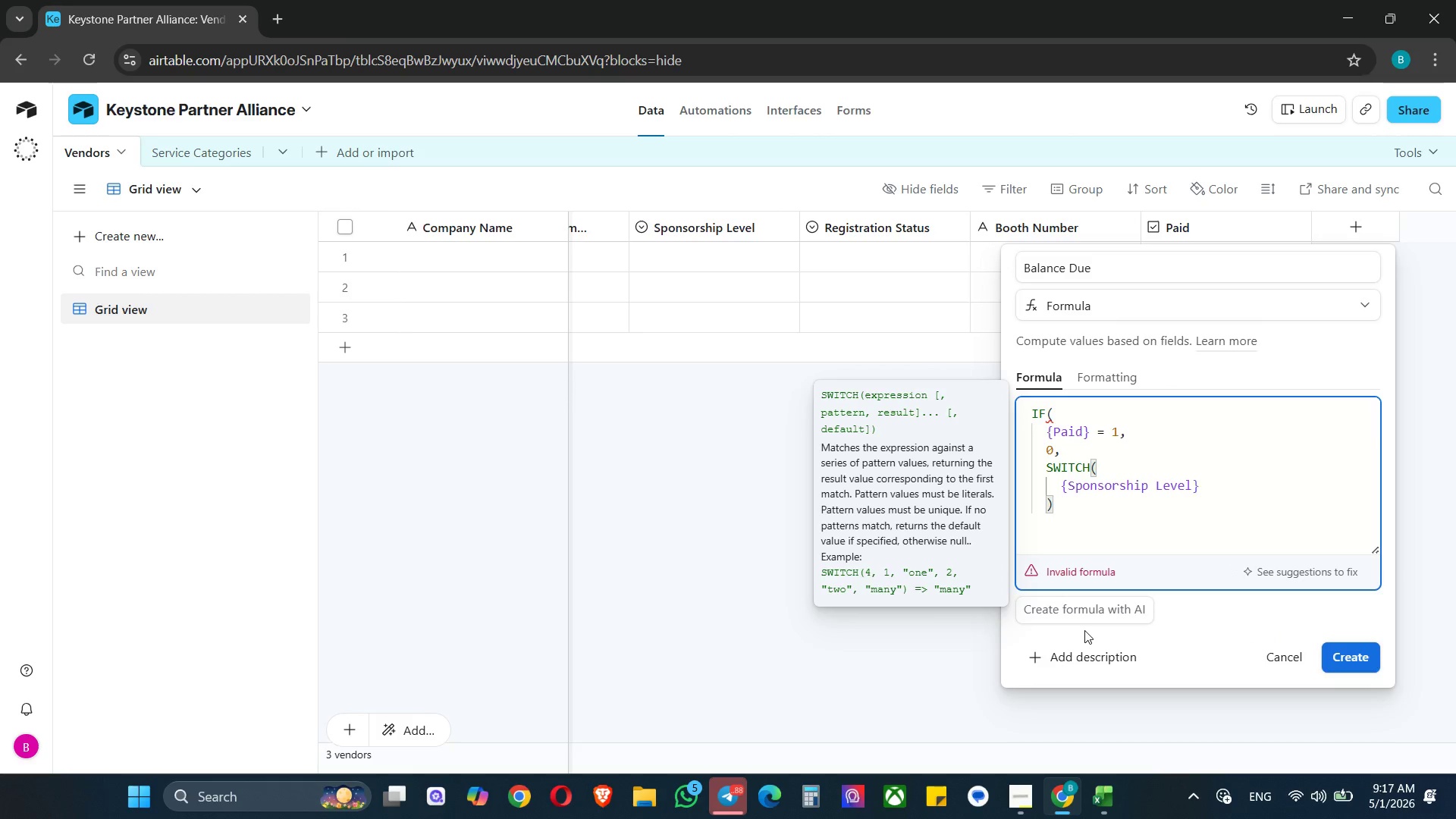 
key(Comma)
 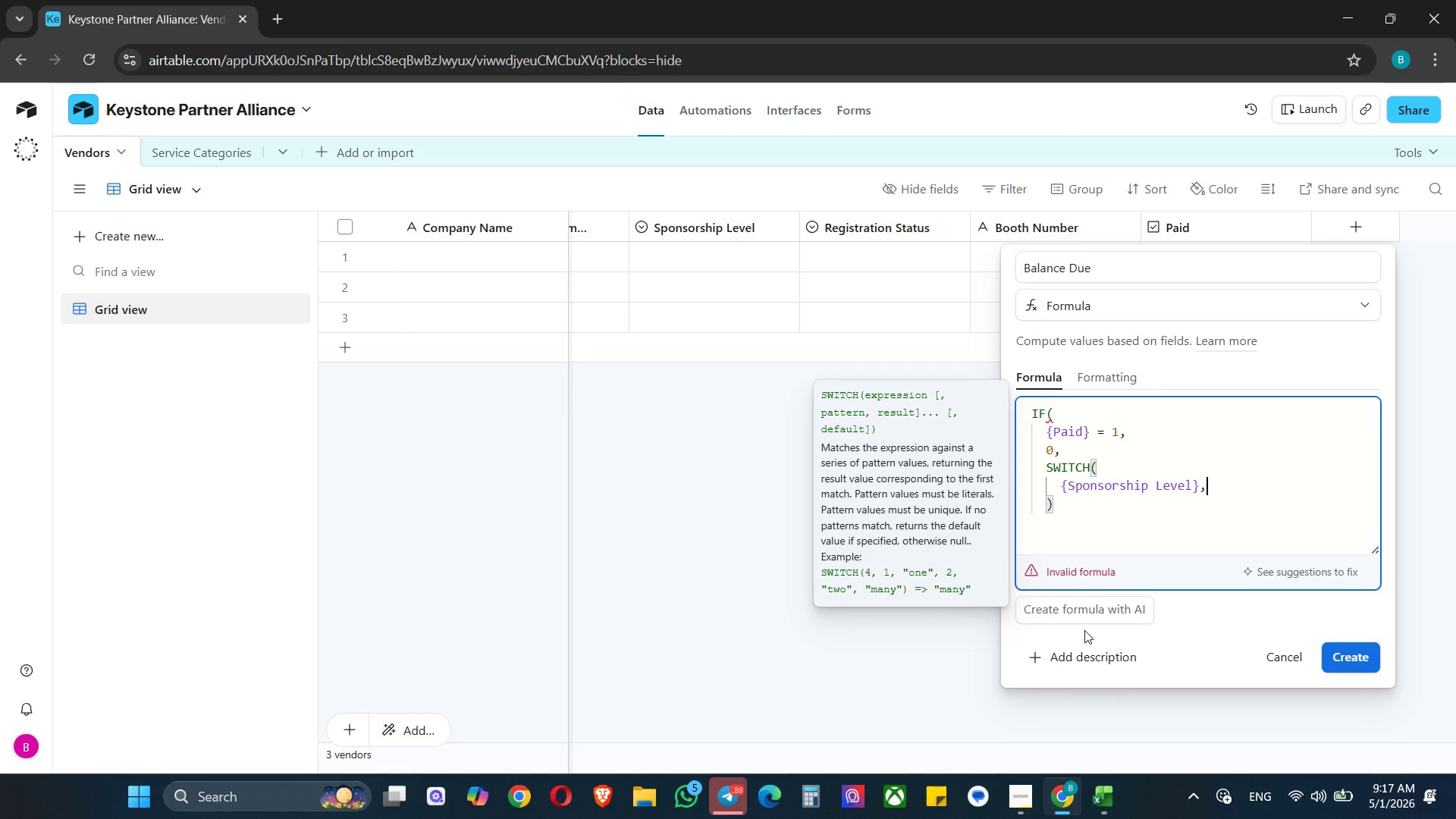 
key(Enter)
 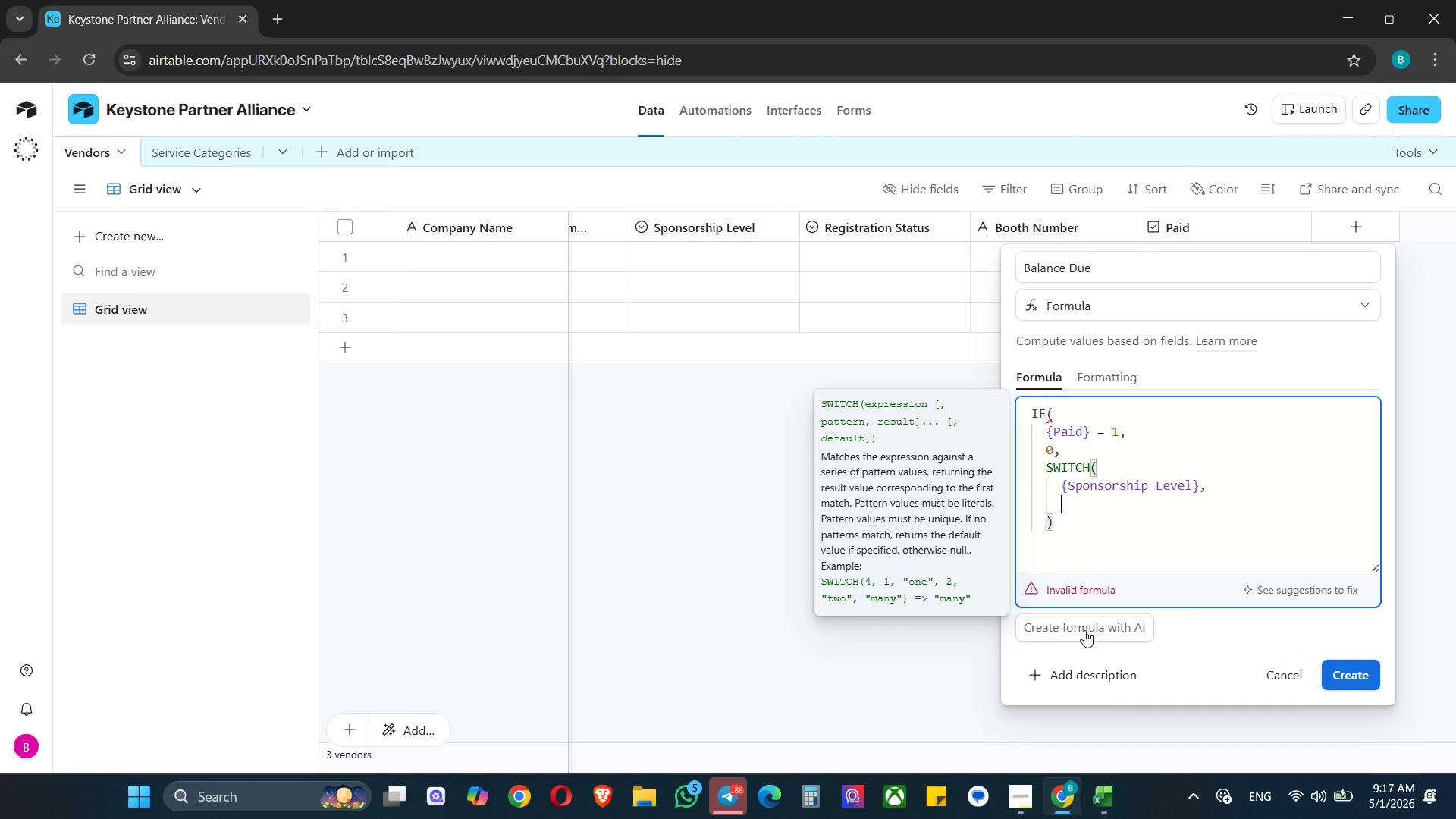 
type("Platinum)
 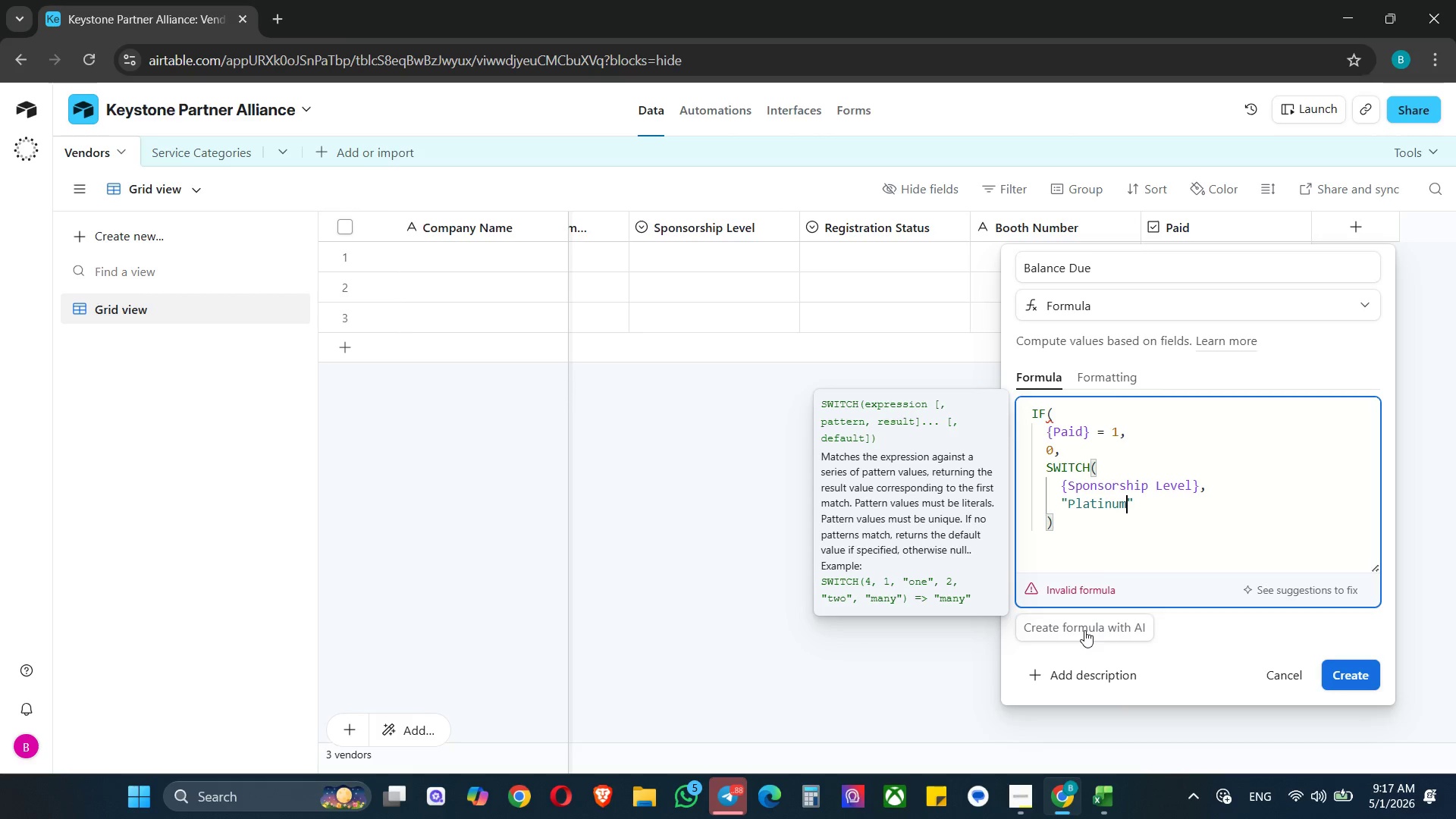 
wait(7.14)
 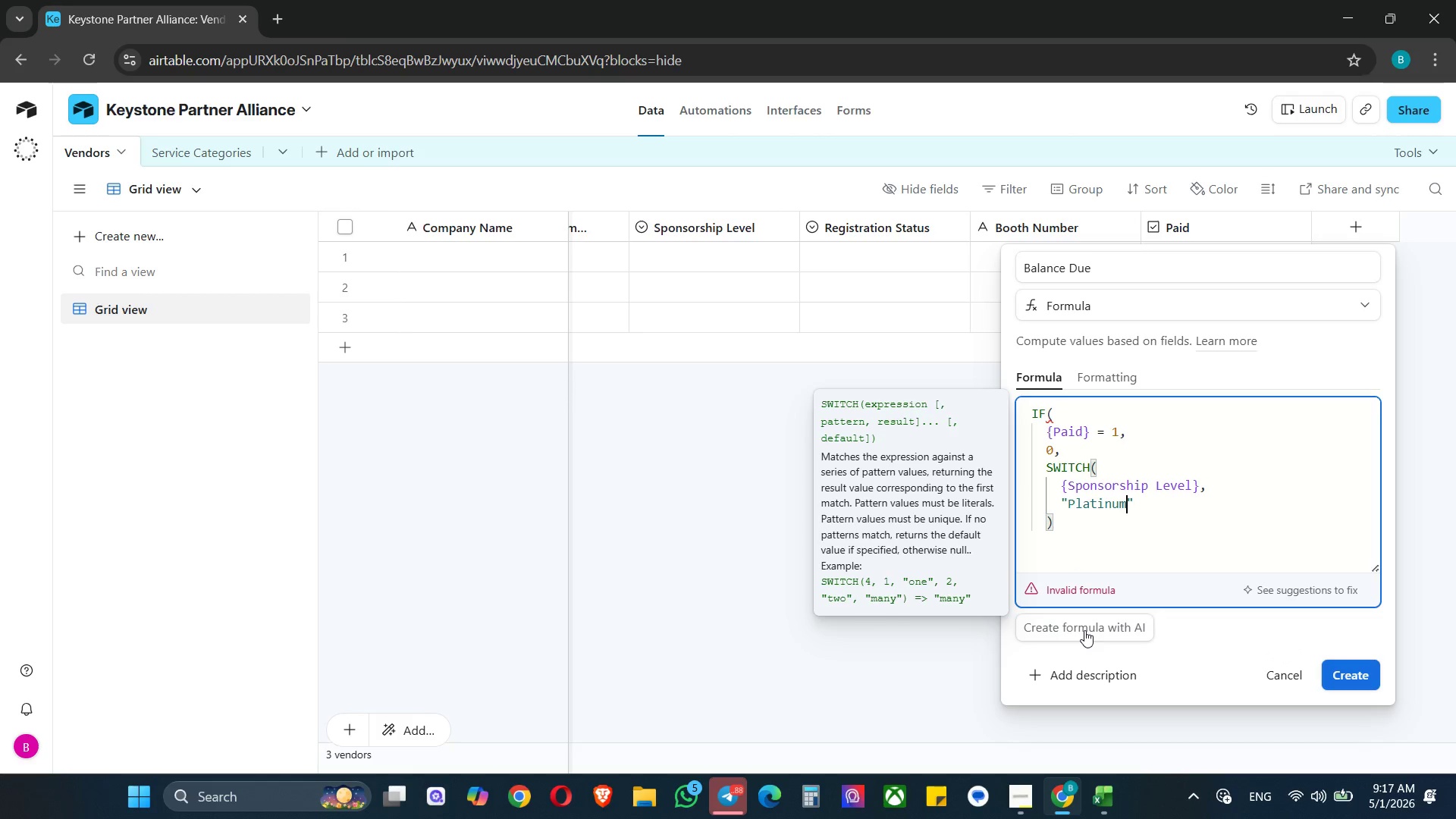 
key(ArrowRight)
 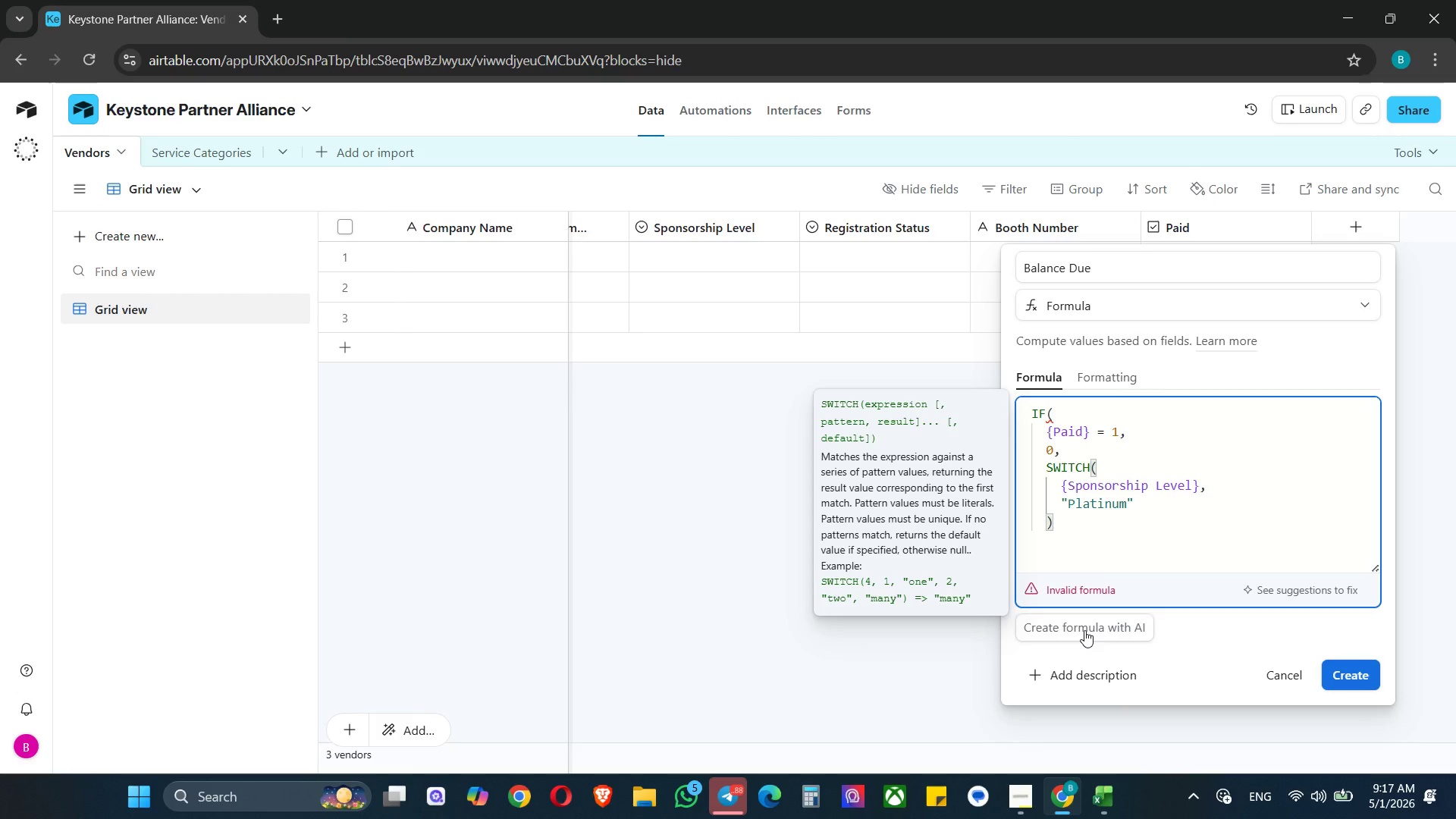 
key(Comma)
 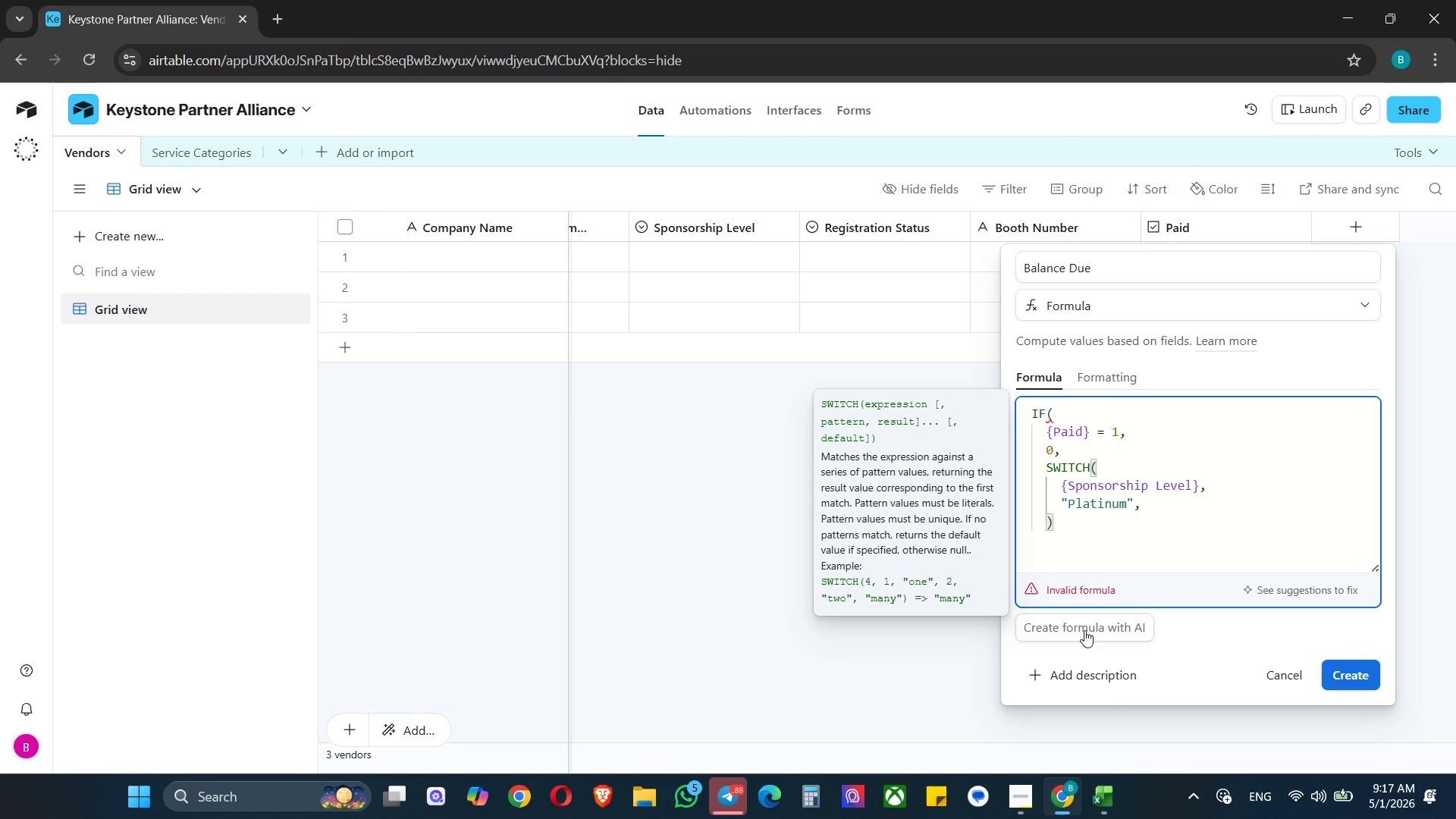 
key(Space)
 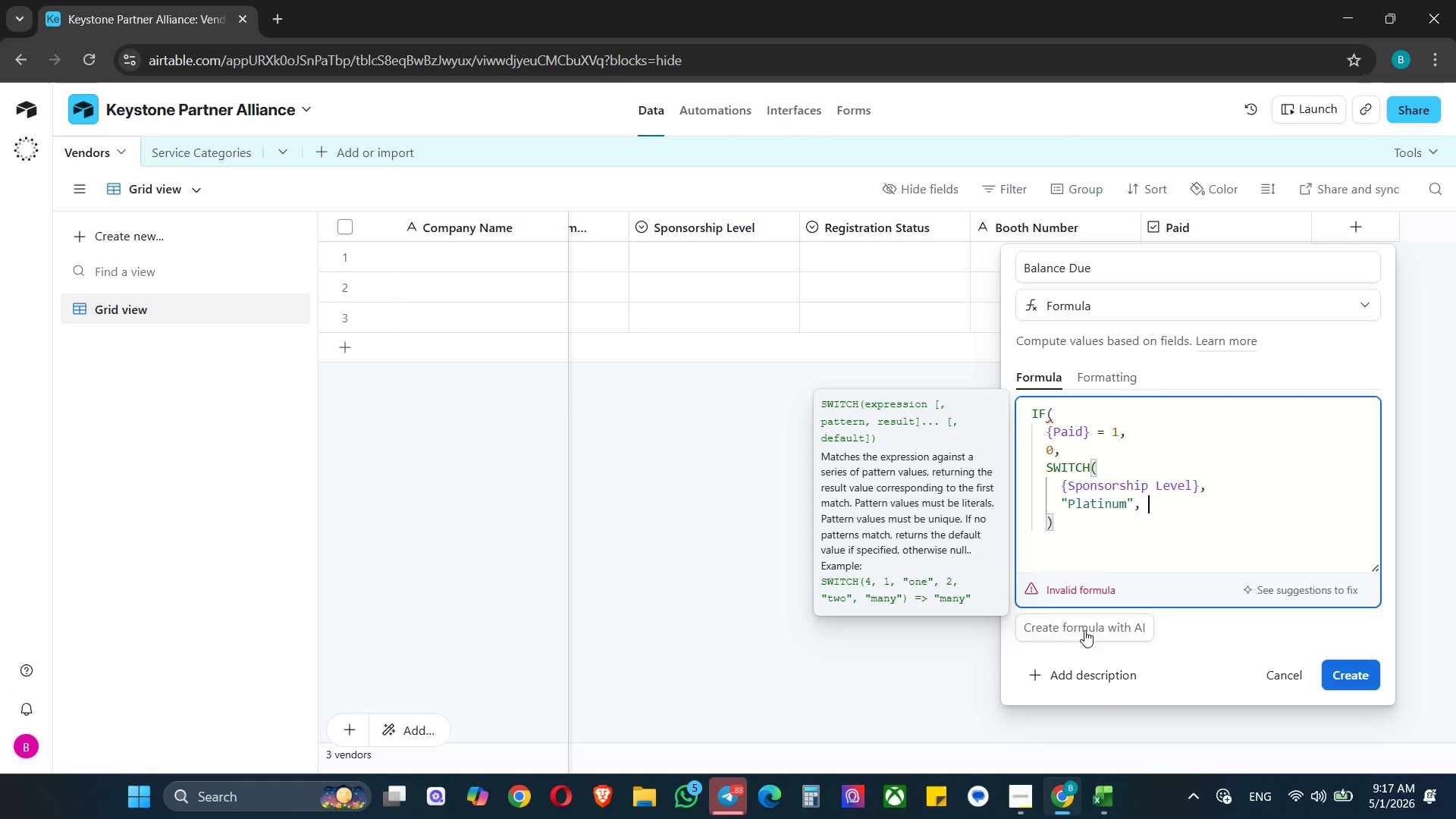 
key(Numpad2)
 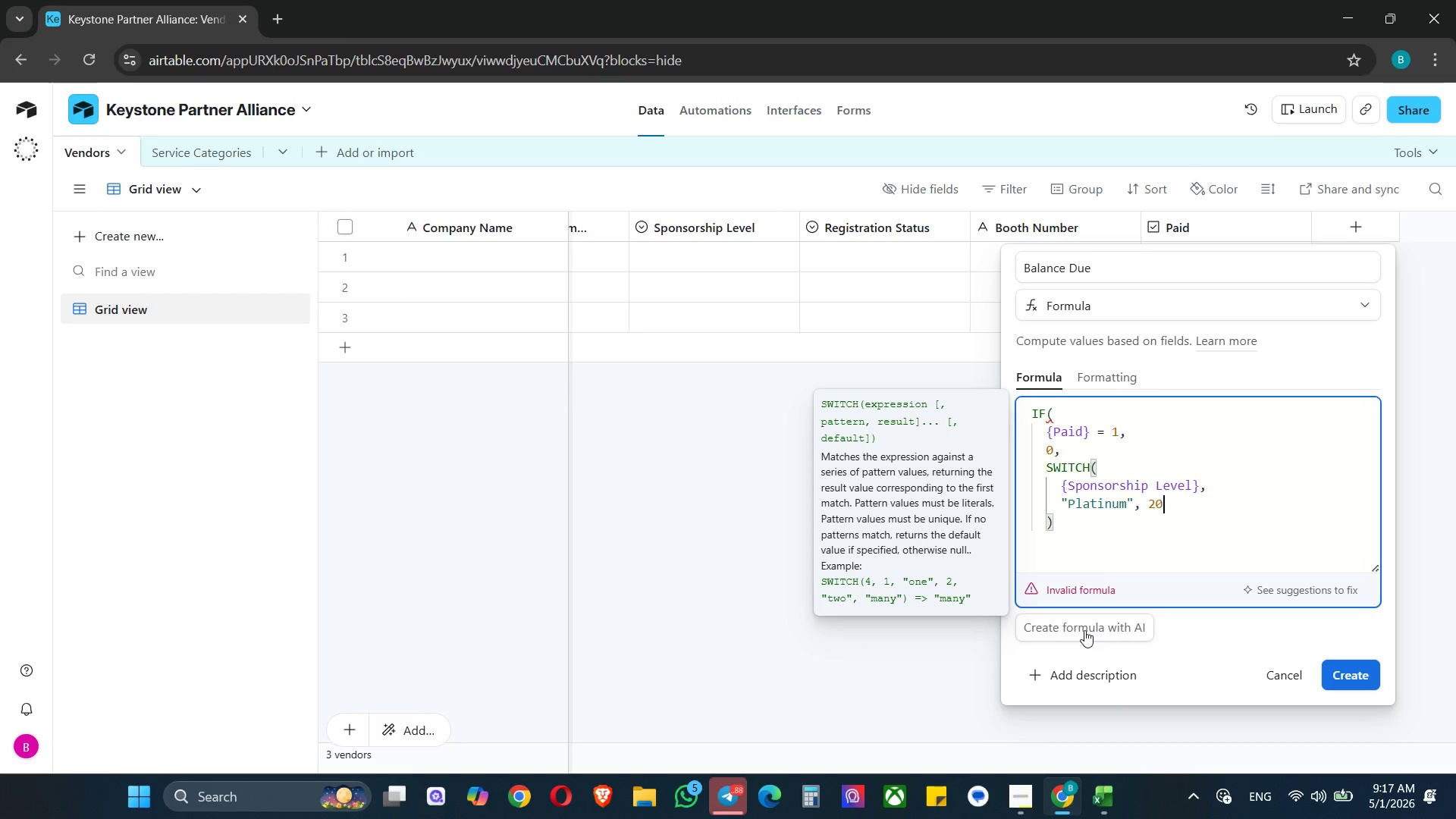 
key(Numpad0)
 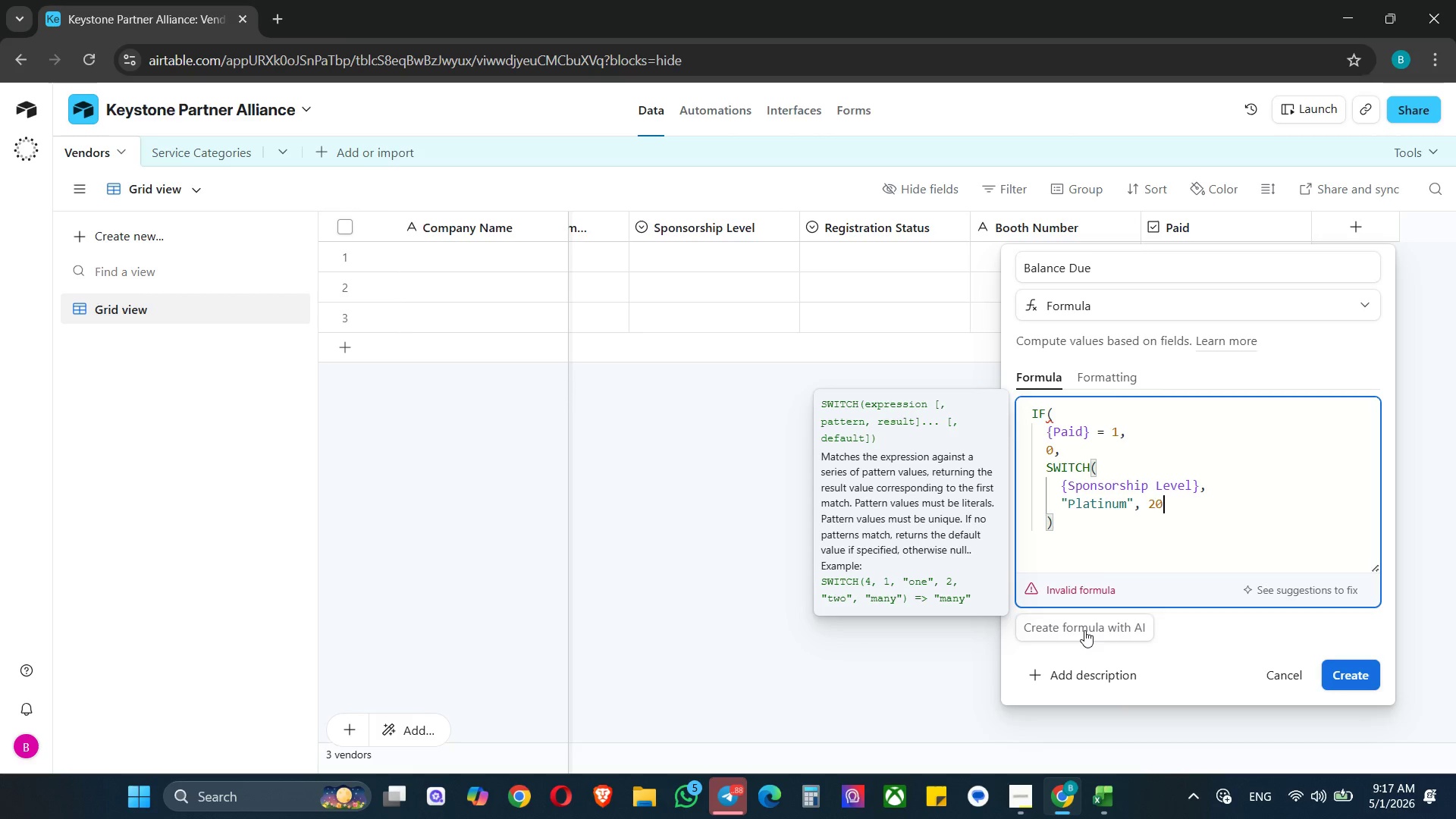 
key(Numpad0)
 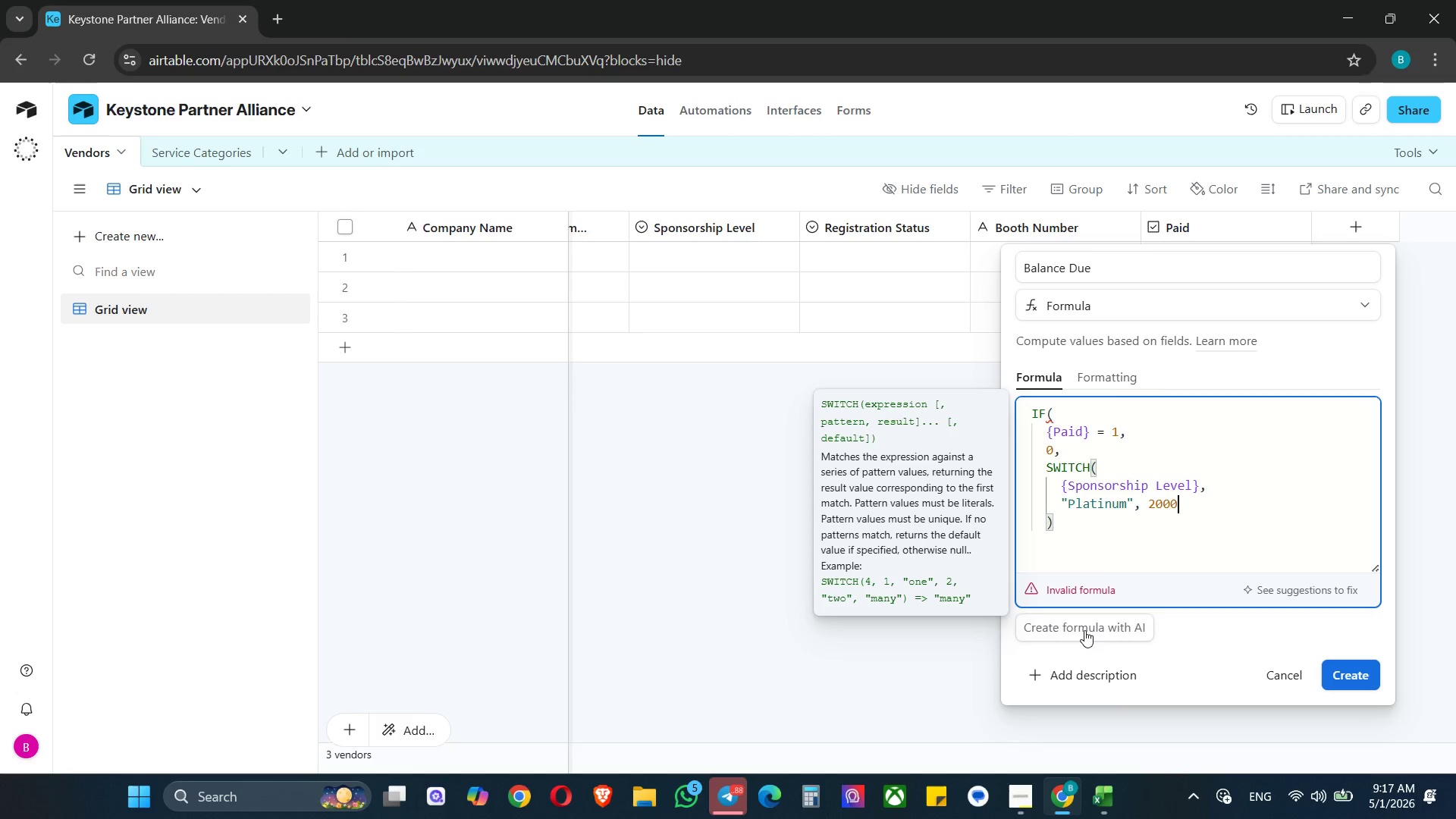 
key(Numpad0)
 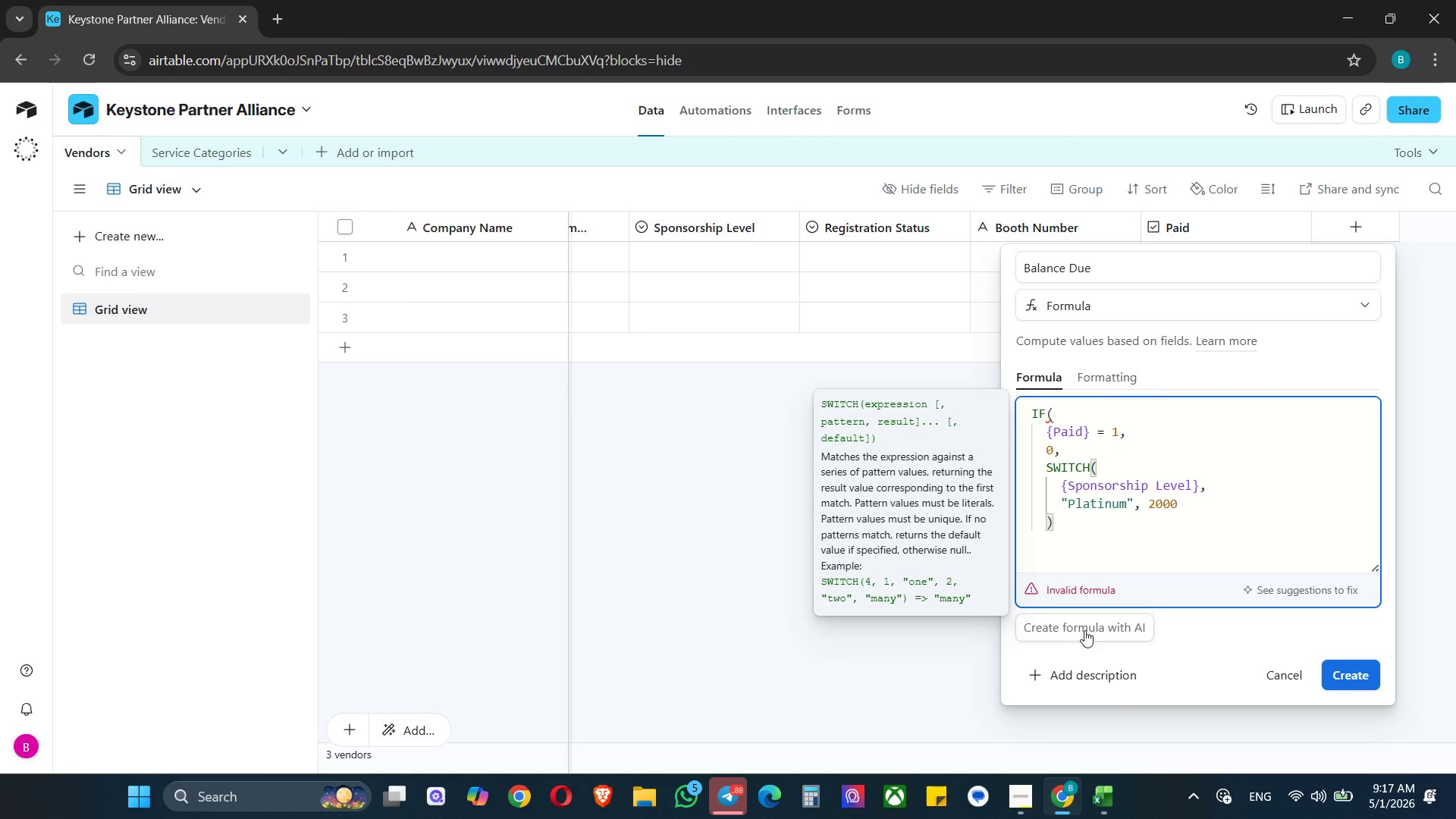 
key(Comma)
 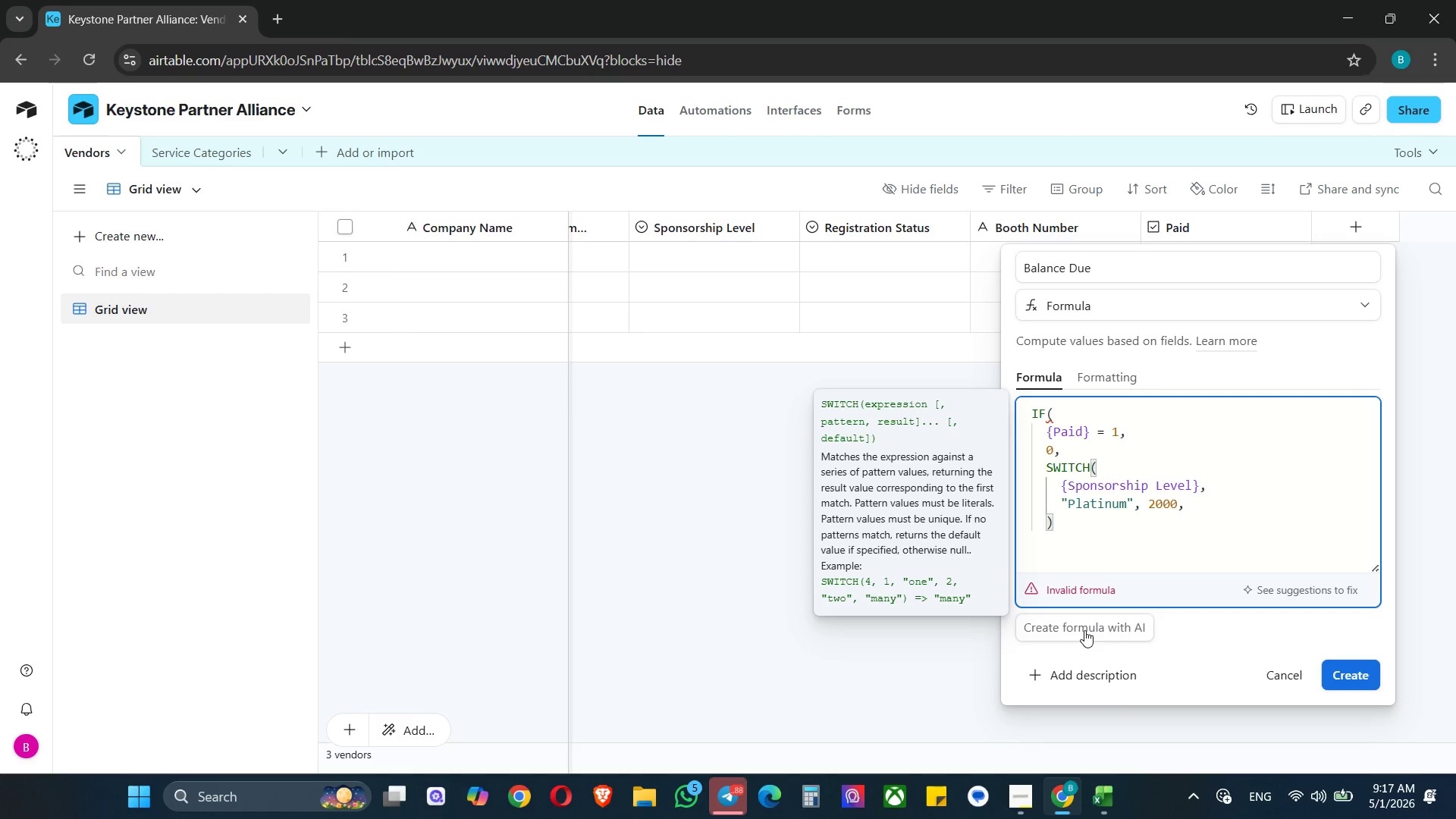 
key(Enter)
 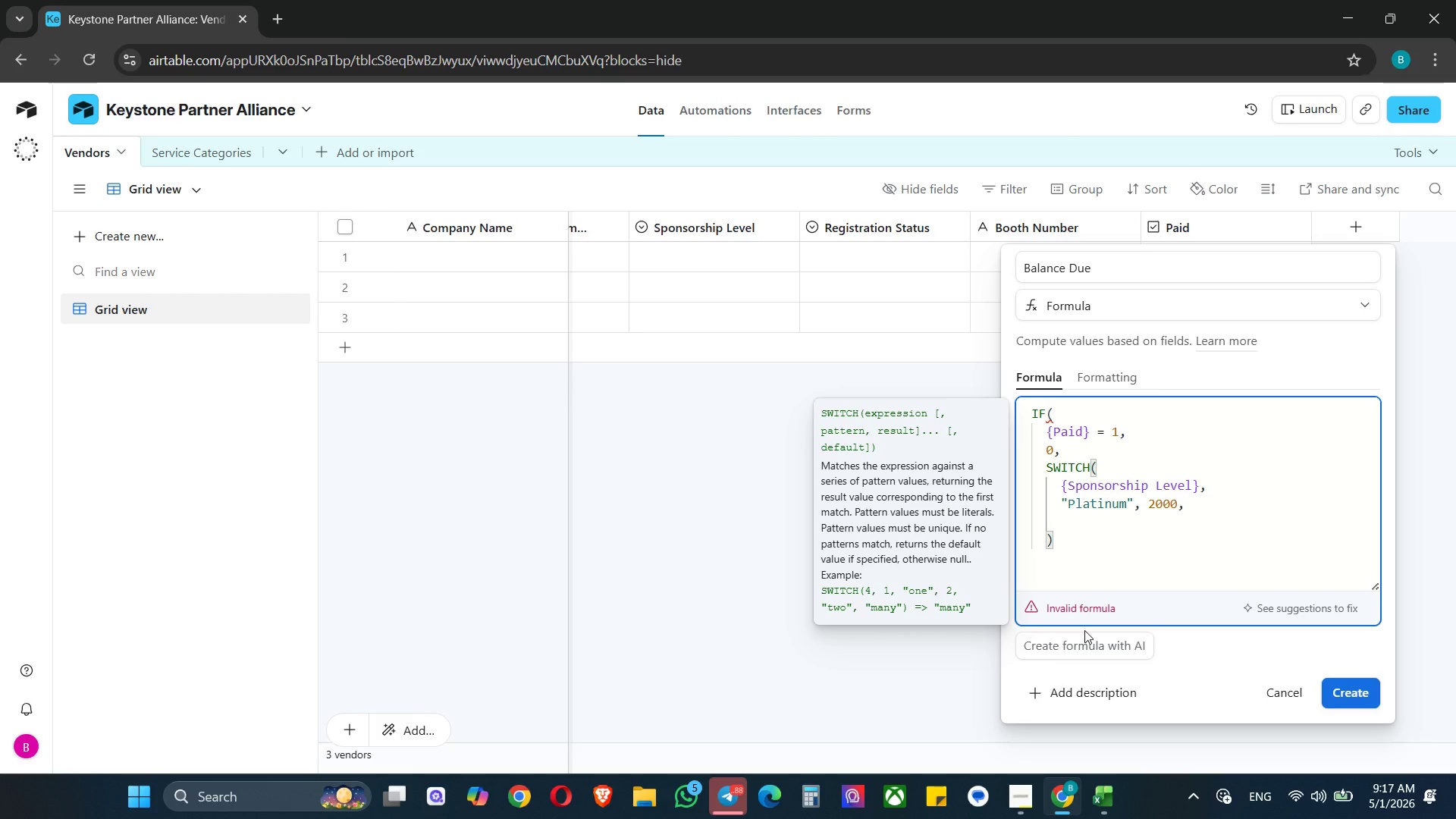 
type("Gold)
 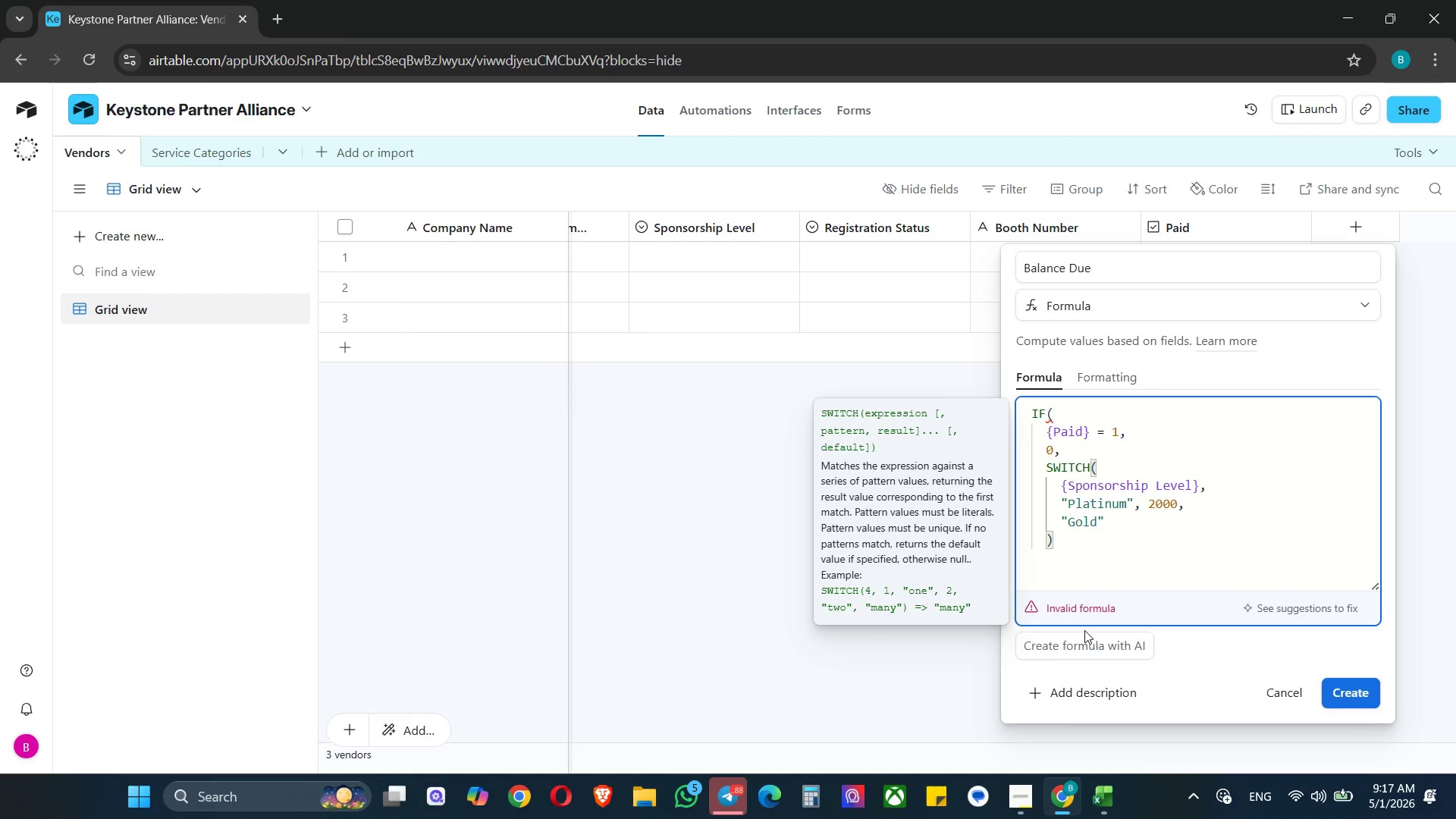 
key(ArrowRight)
 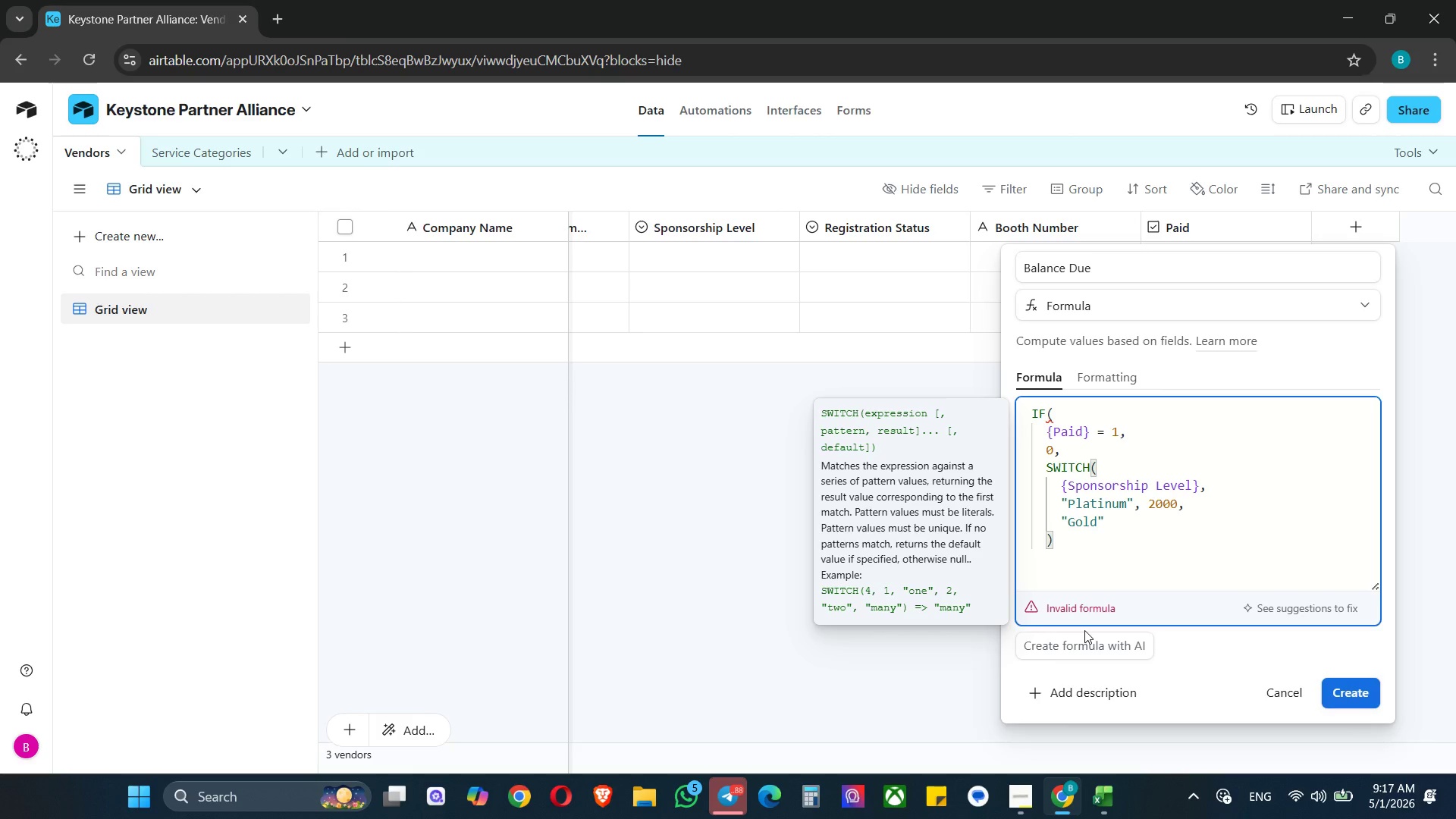 
key(Comma)
 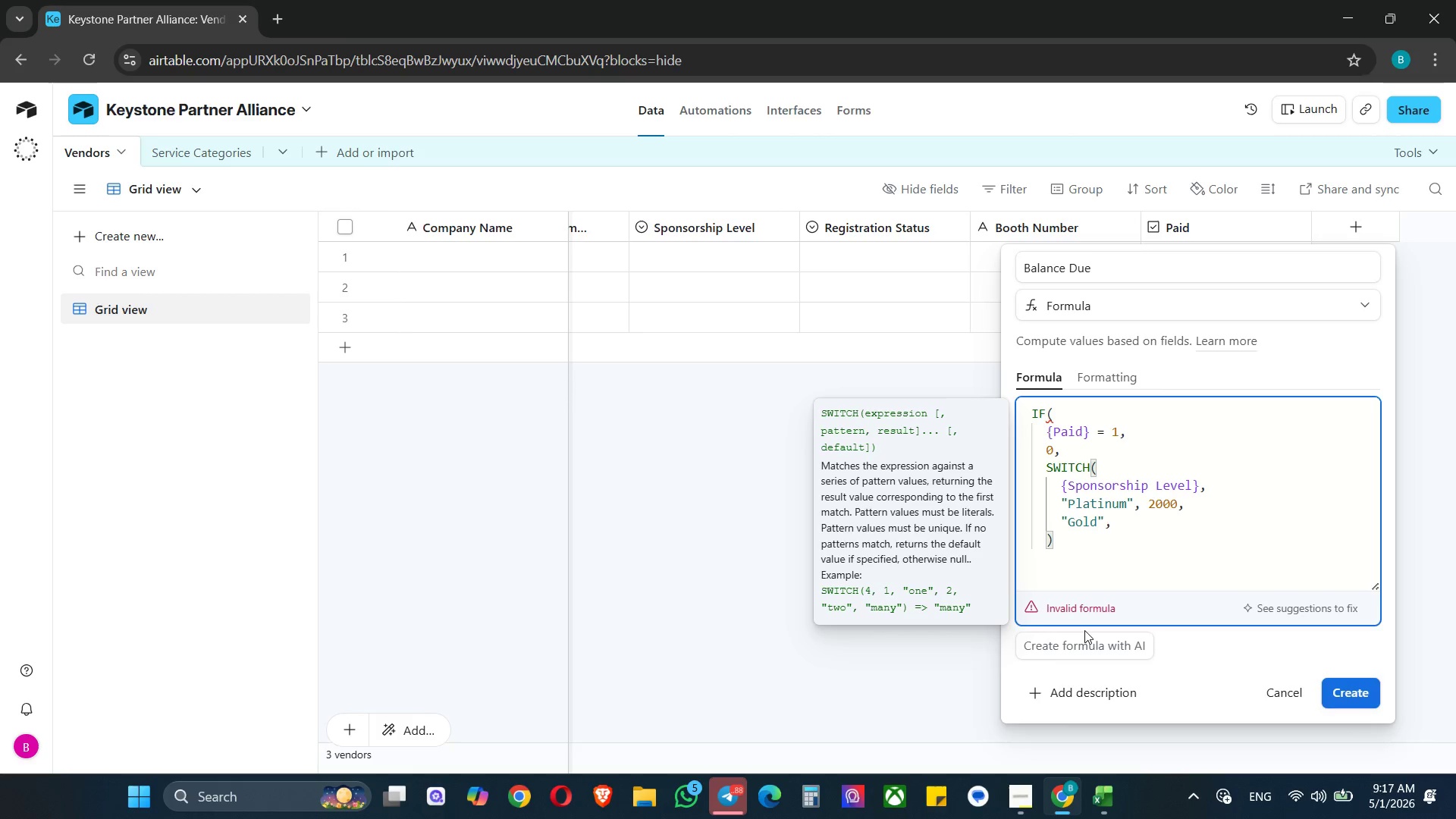 
key(Space)
 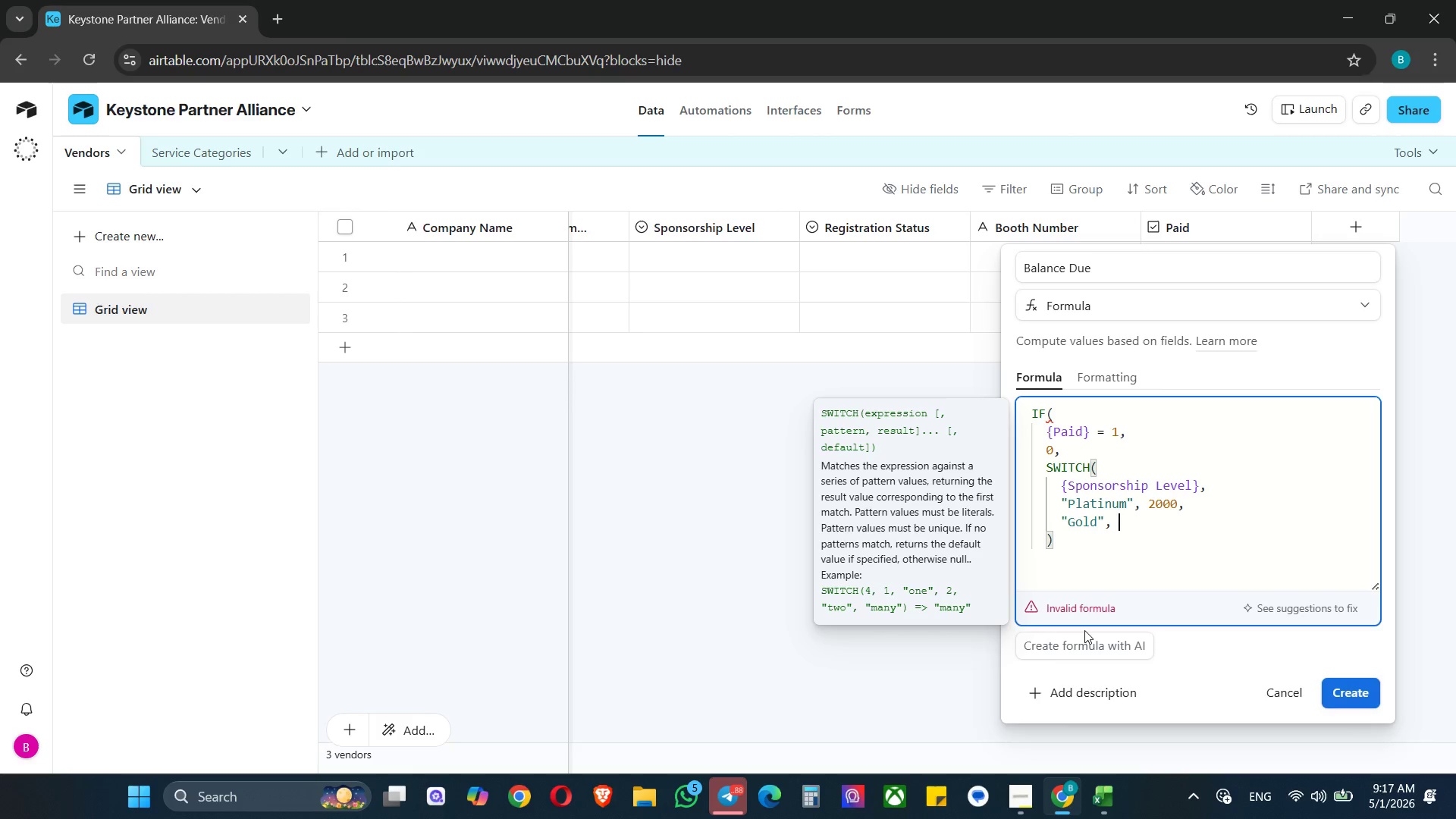 
key(Numpad1)
 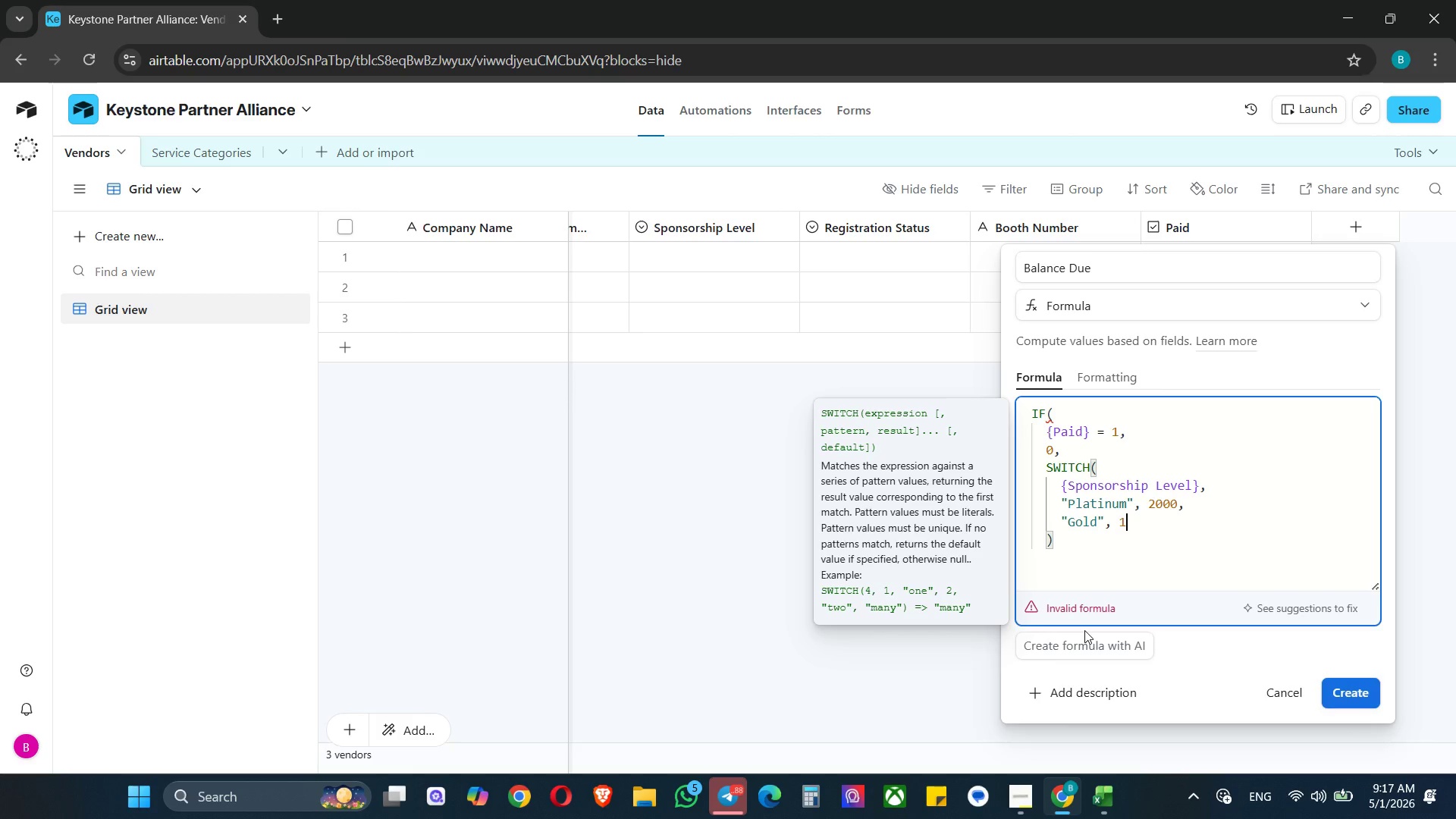 
key(Numpad5)
 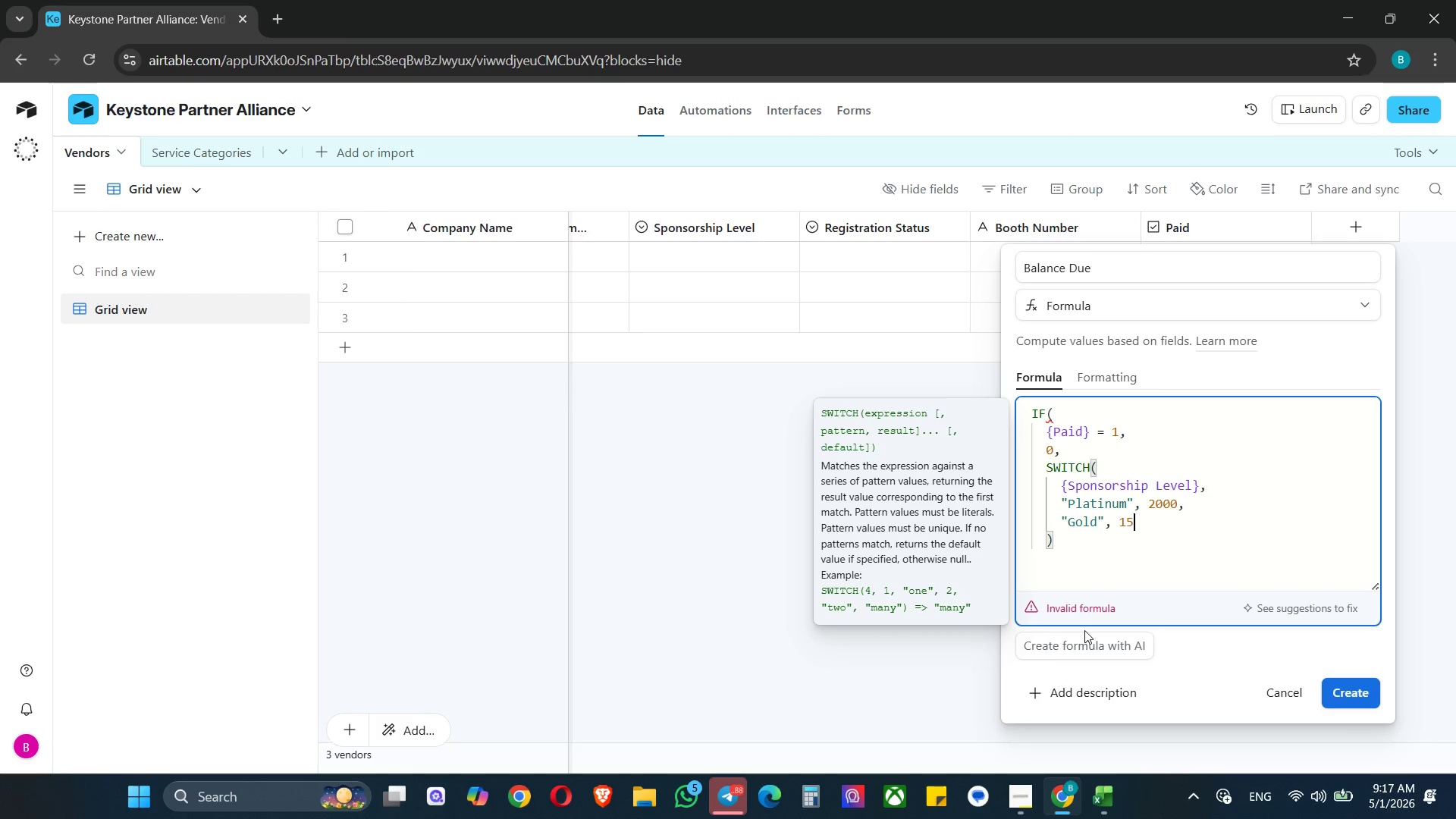 
key(Numpad0)
 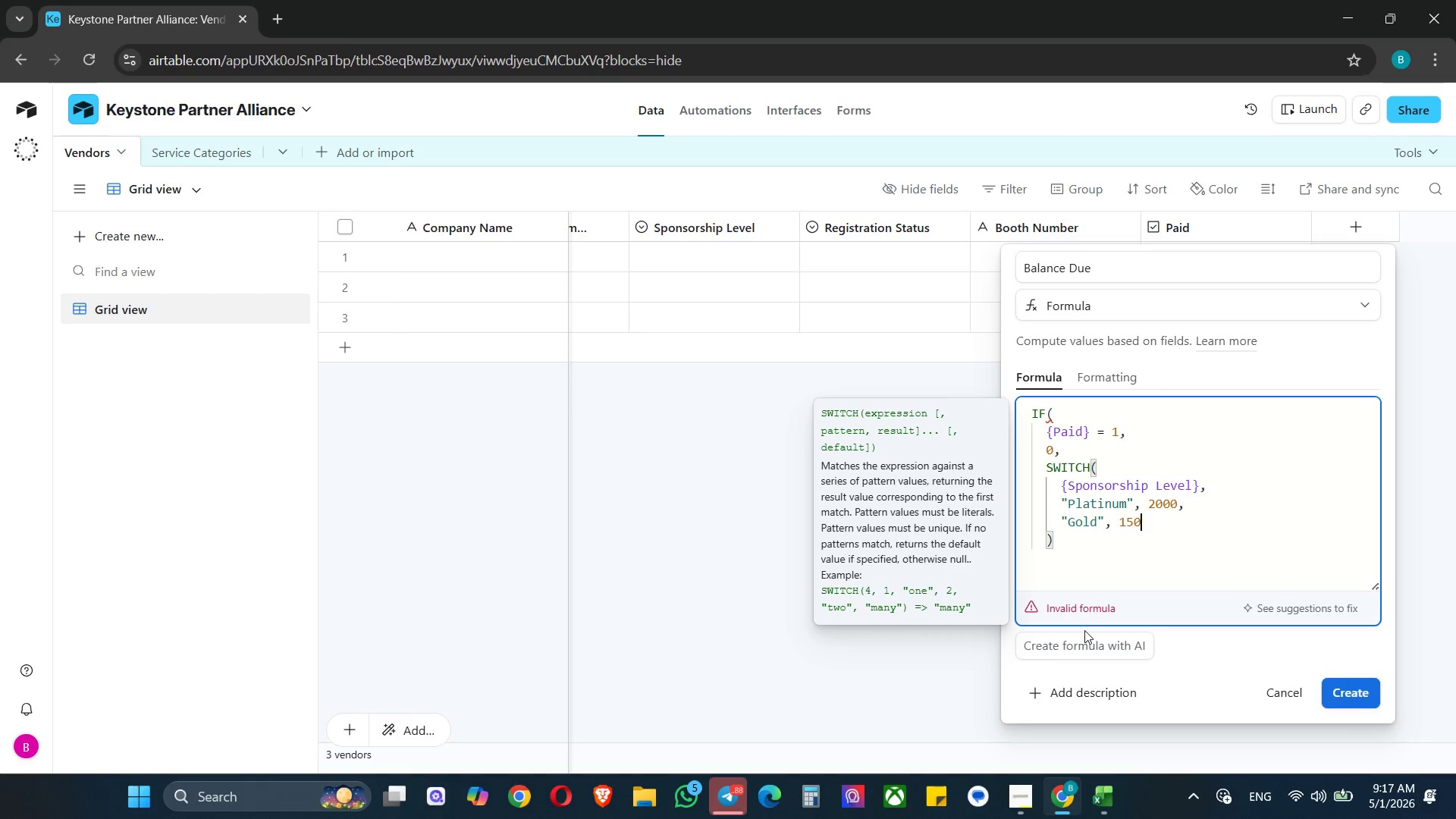 
key(Numpad0)
 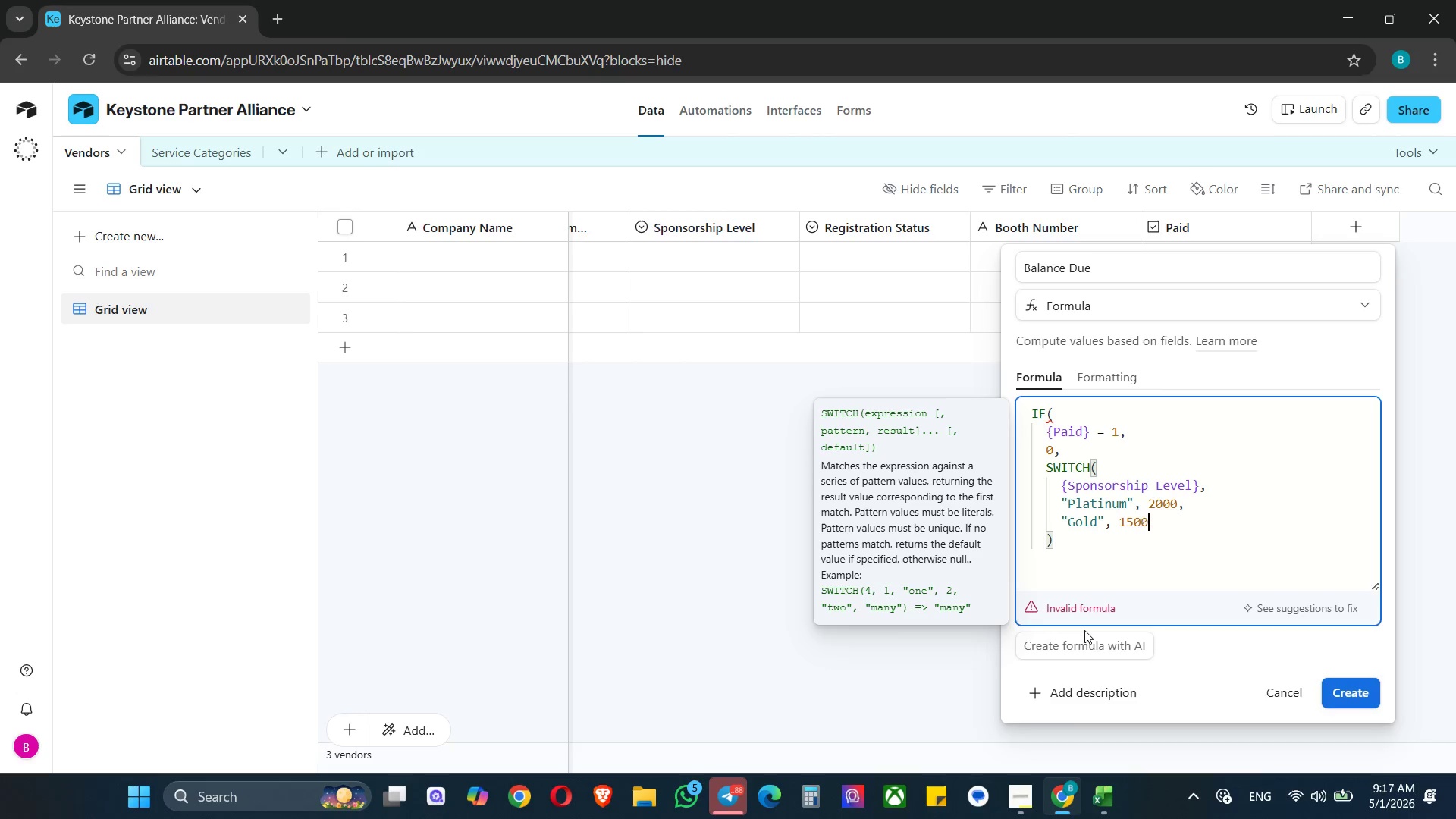 
key(Comma)
 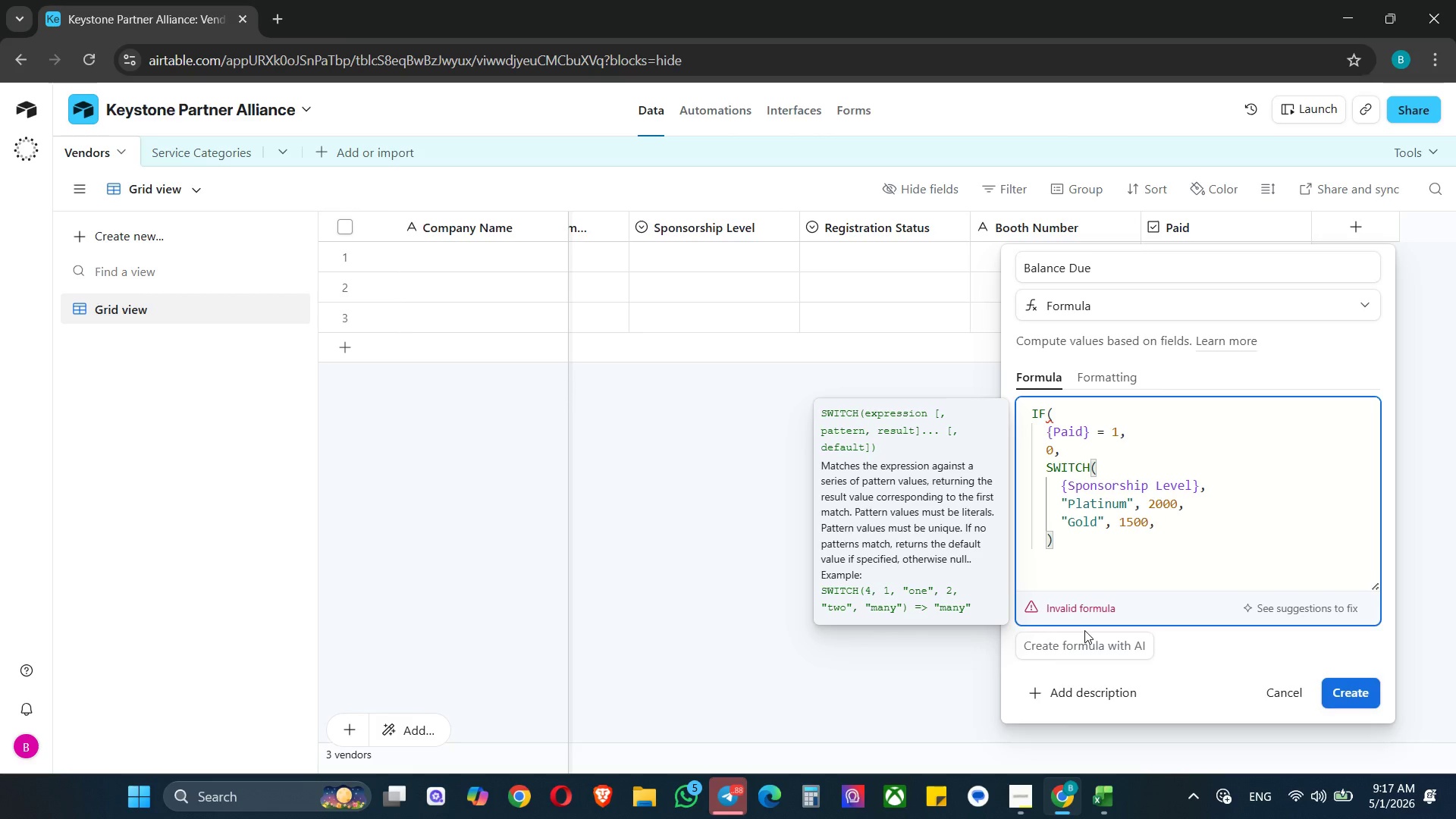 
key(Enter)
 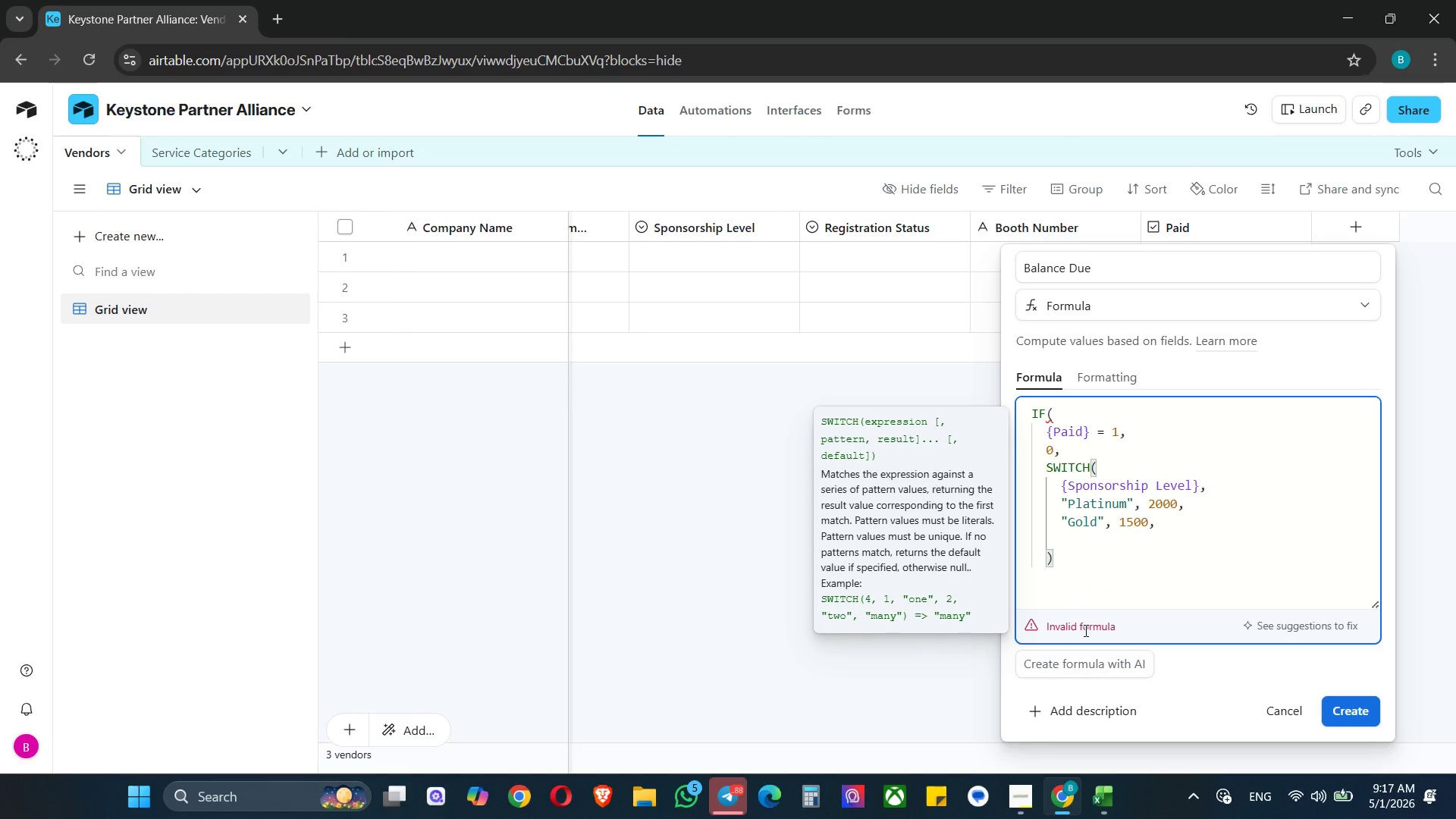 
type("Sl)
key(Backspace)
type(ilver)
 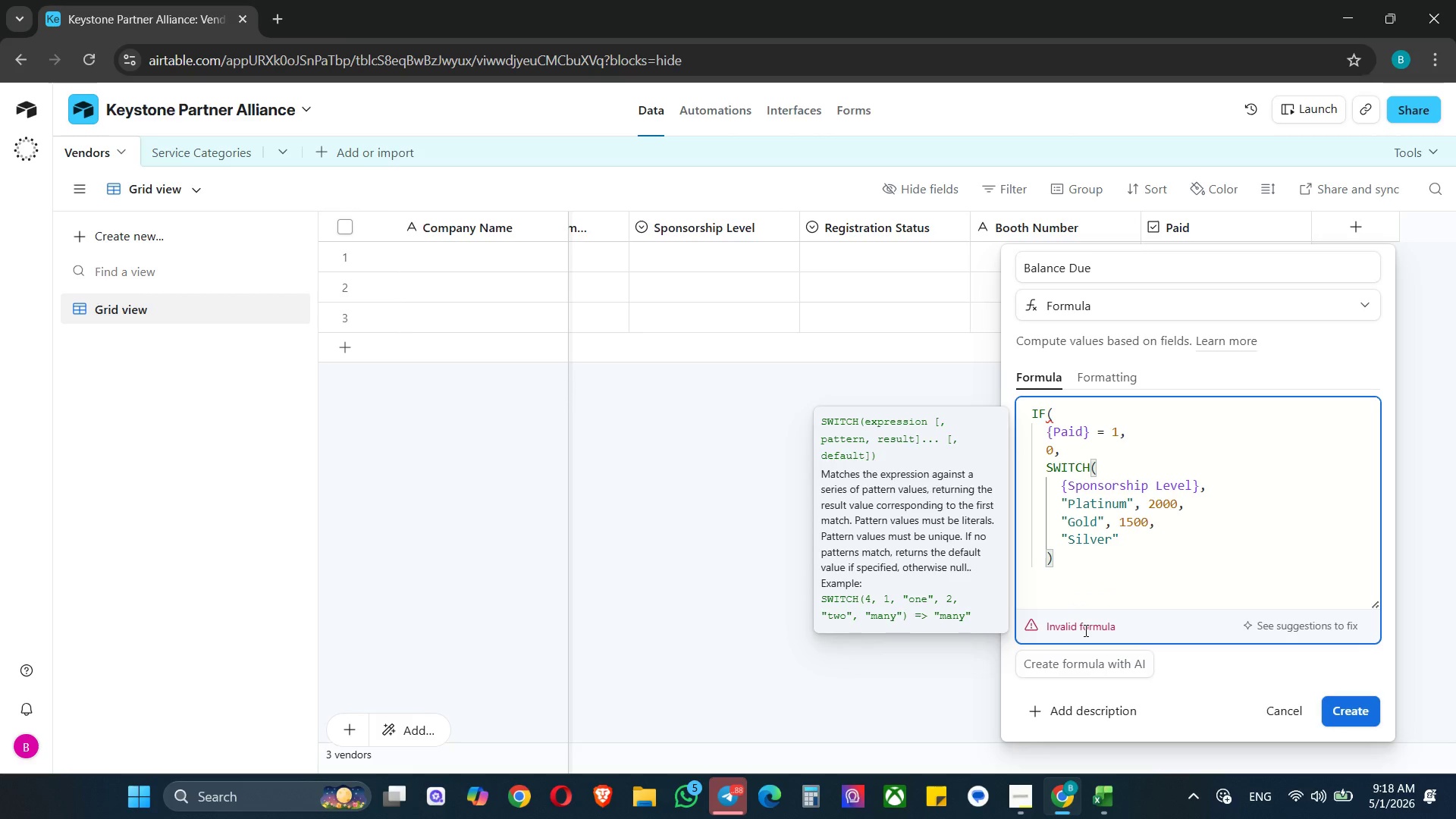 
key(ArrowRight)
 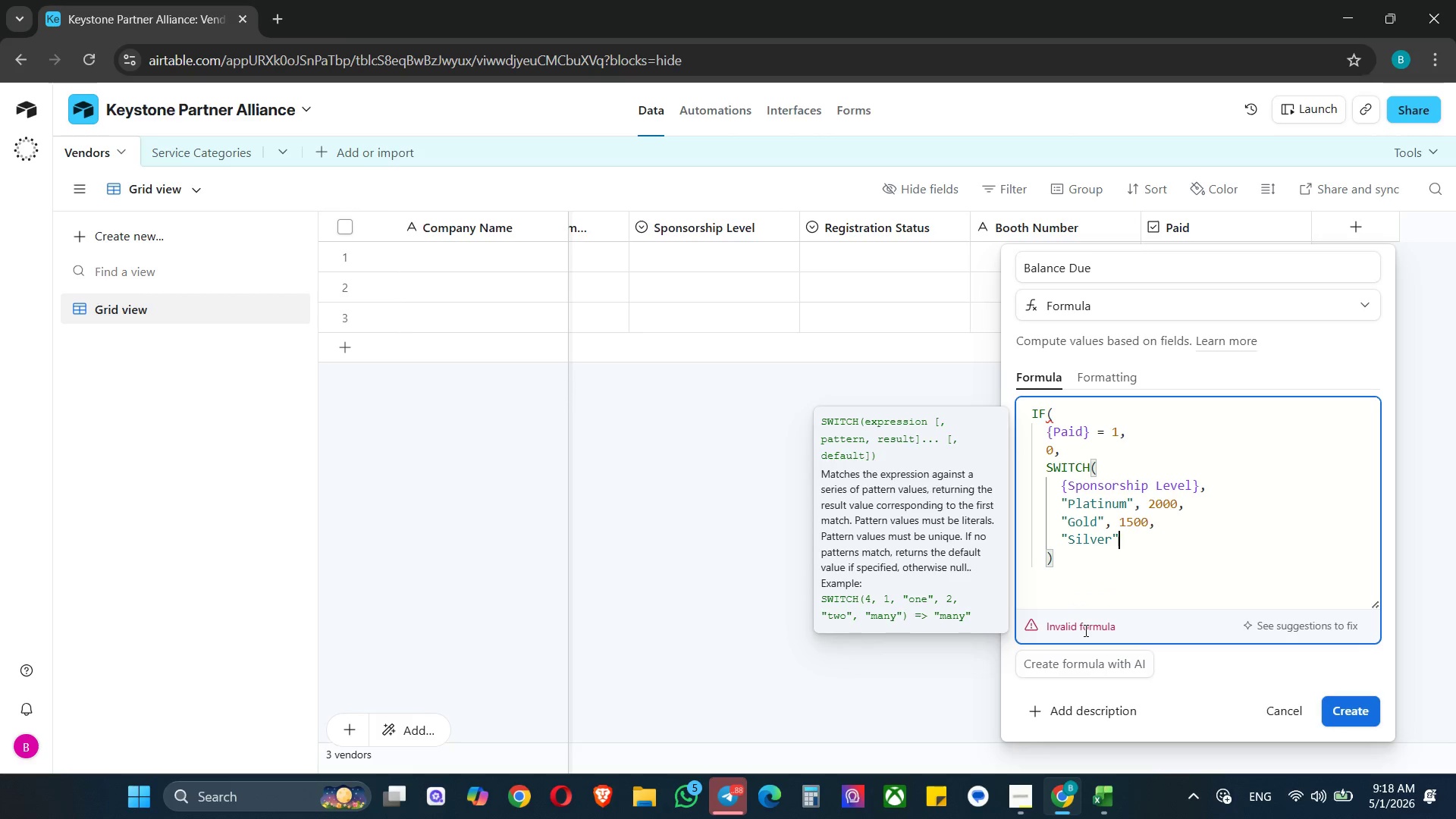 
key(Comma)
 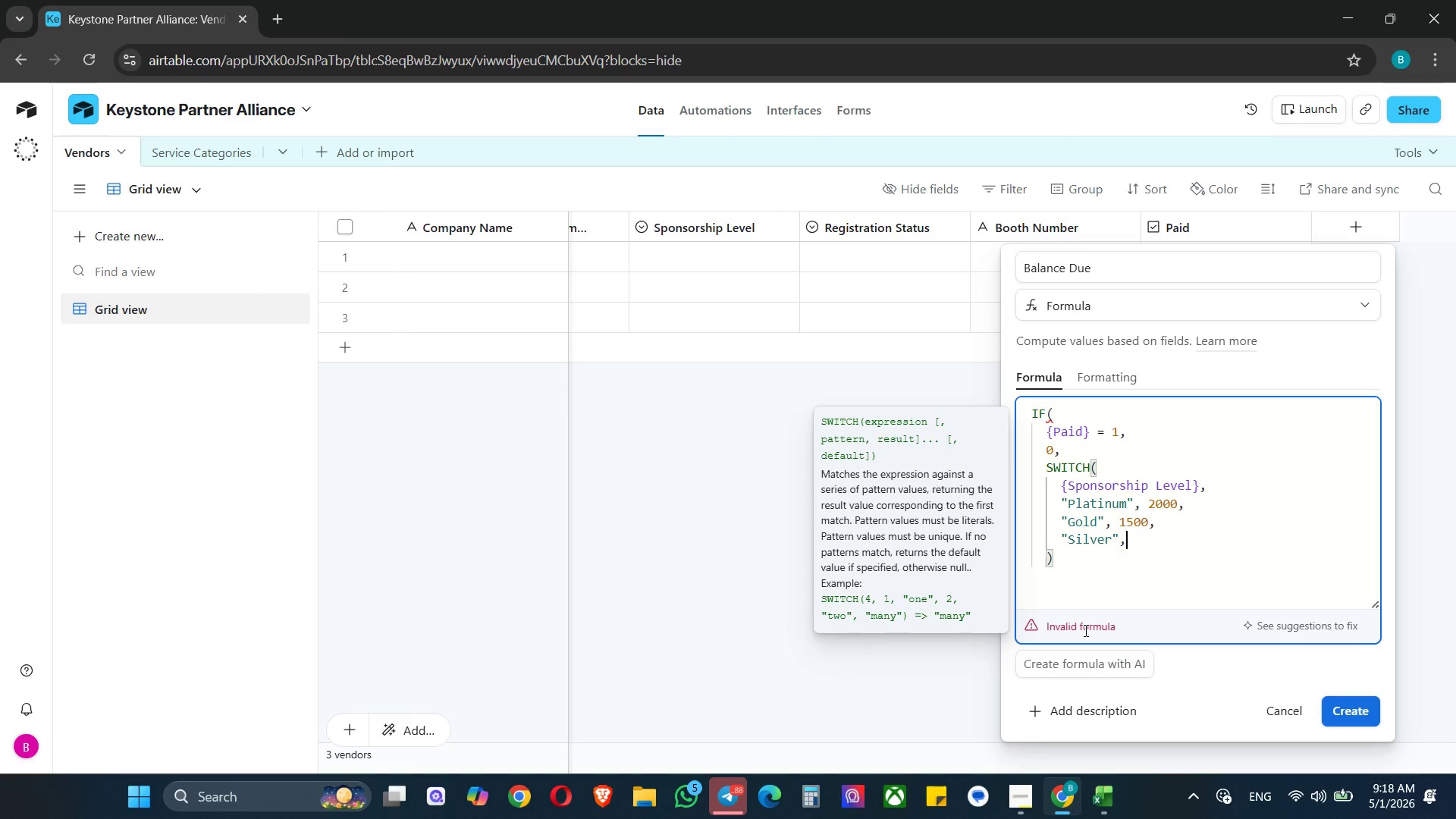 
key(Space)
 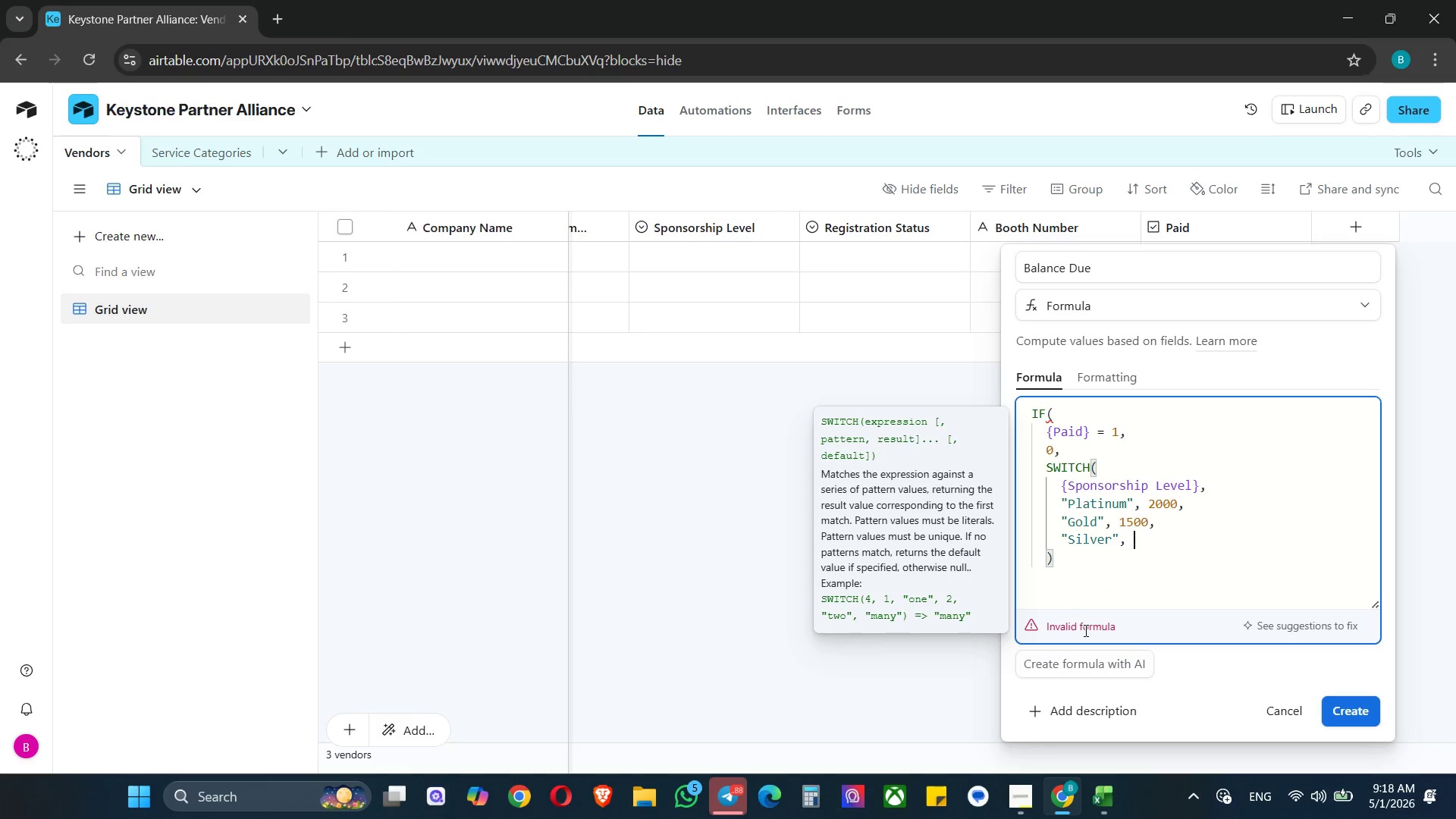 
key(Numpad1)
 